 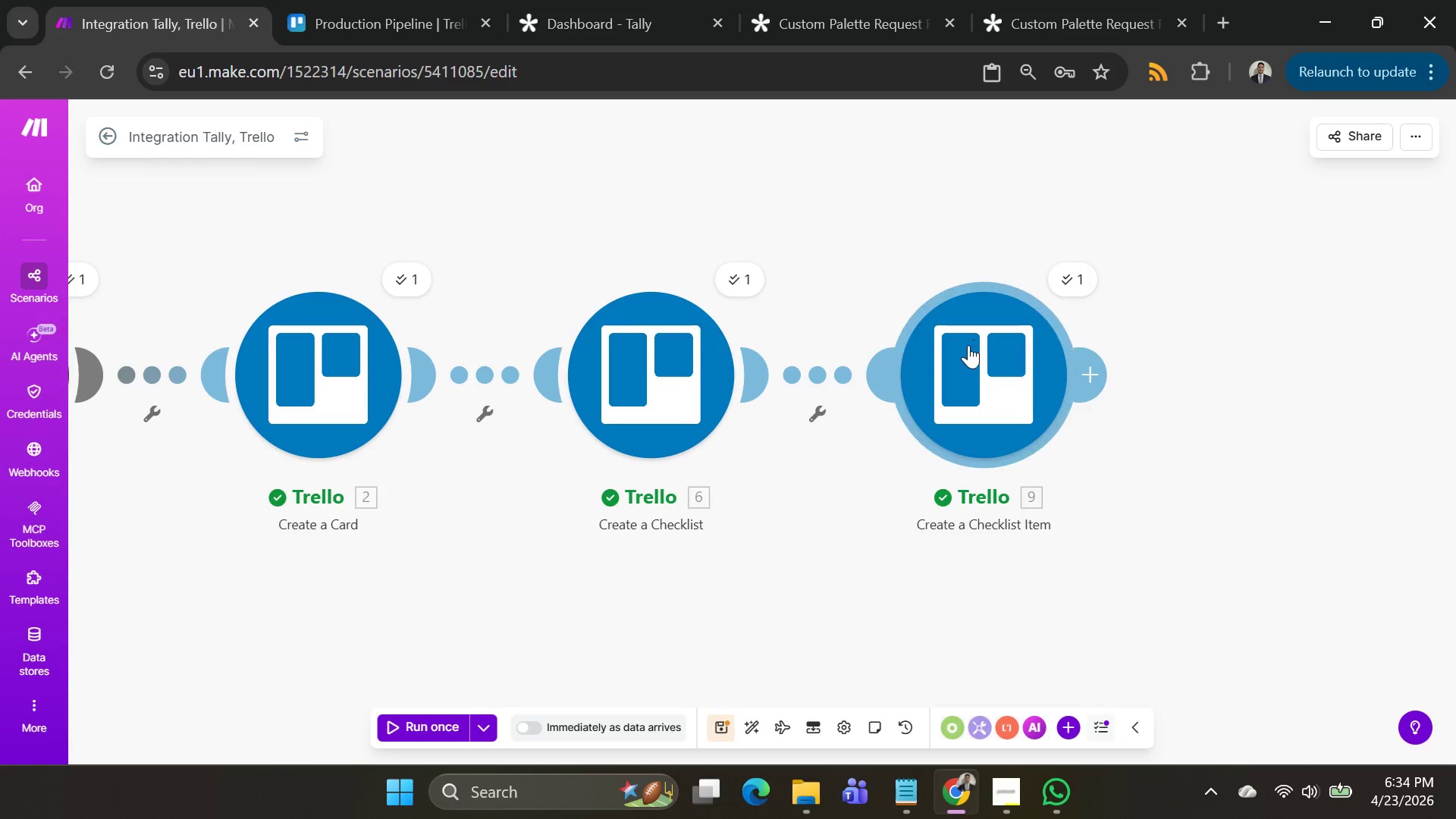 
right_click([968, 345])
 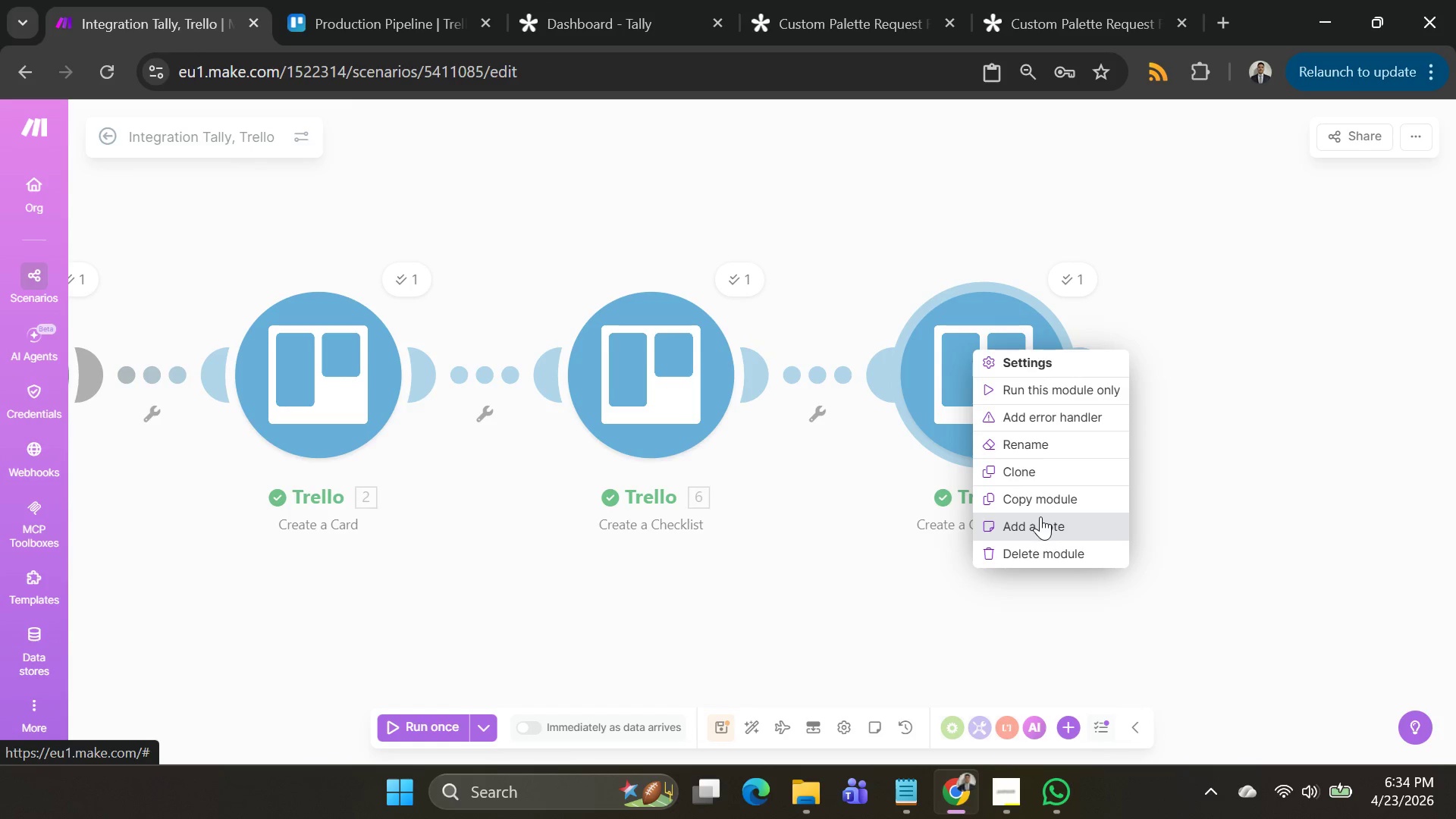 
left_click_drag(start_coordinate=[1037, 505], to_coordinate=[1044, 490])
 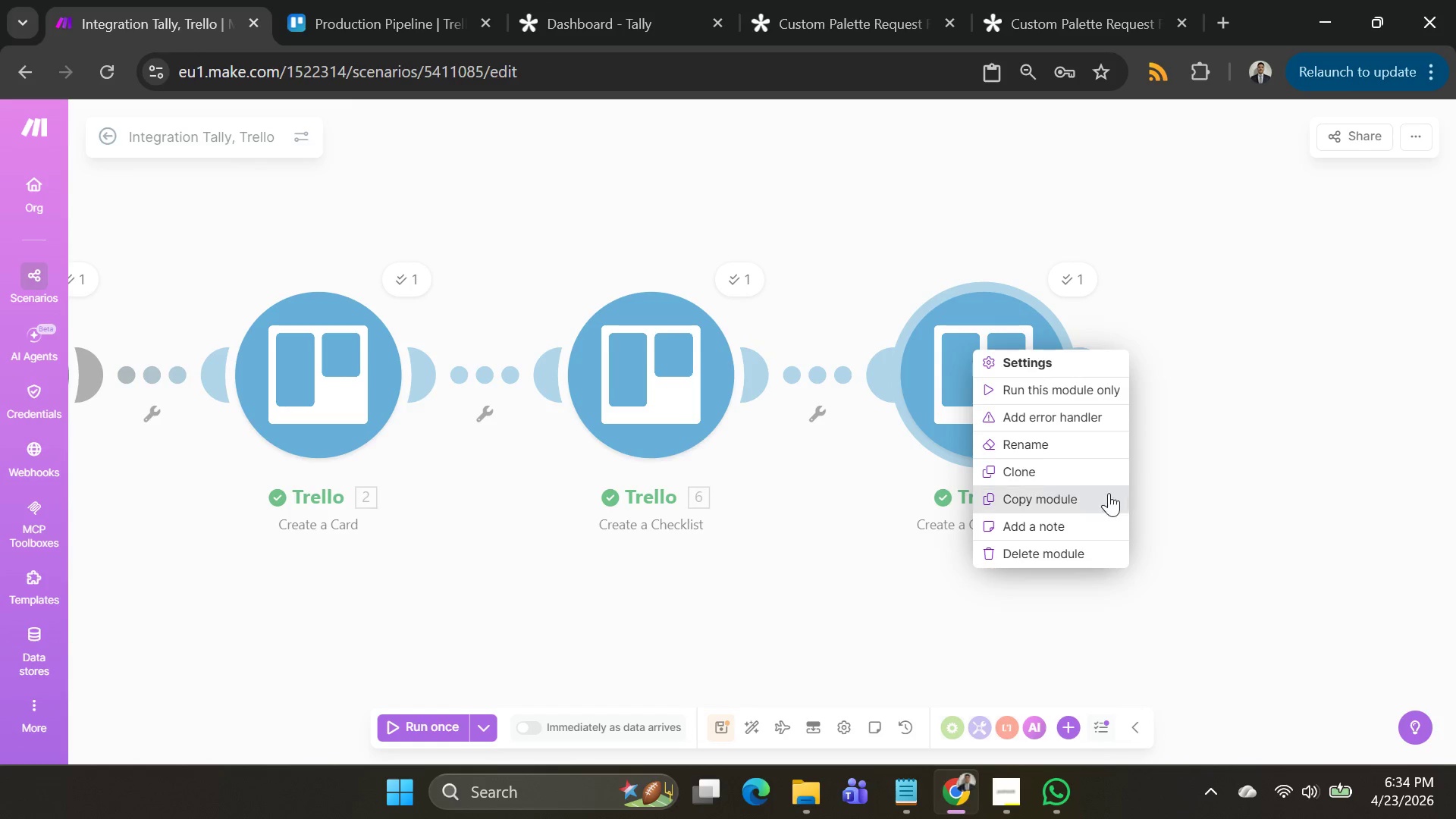 
left_click([1075, 496])
 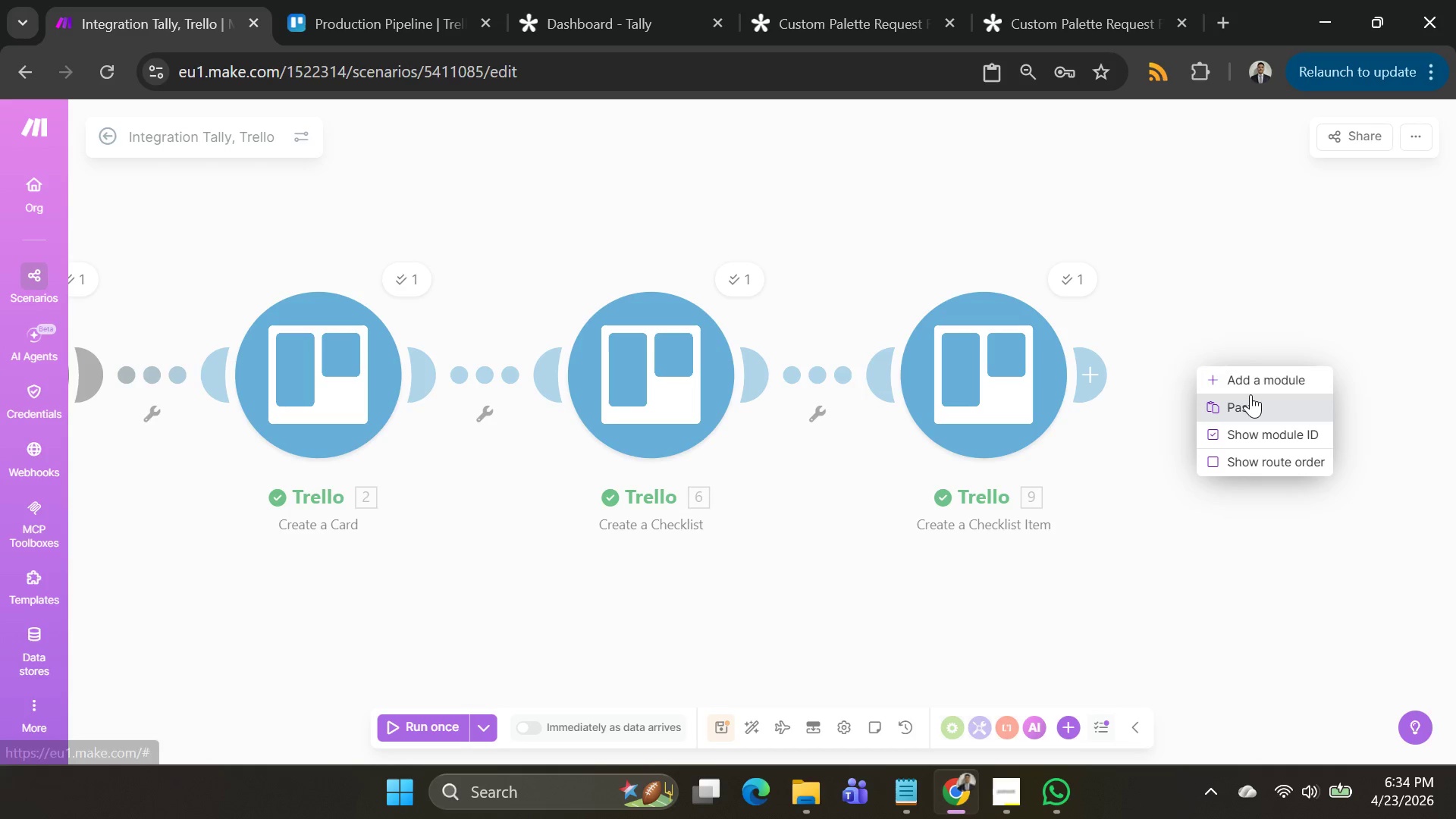 
left_click([1250, 397])
 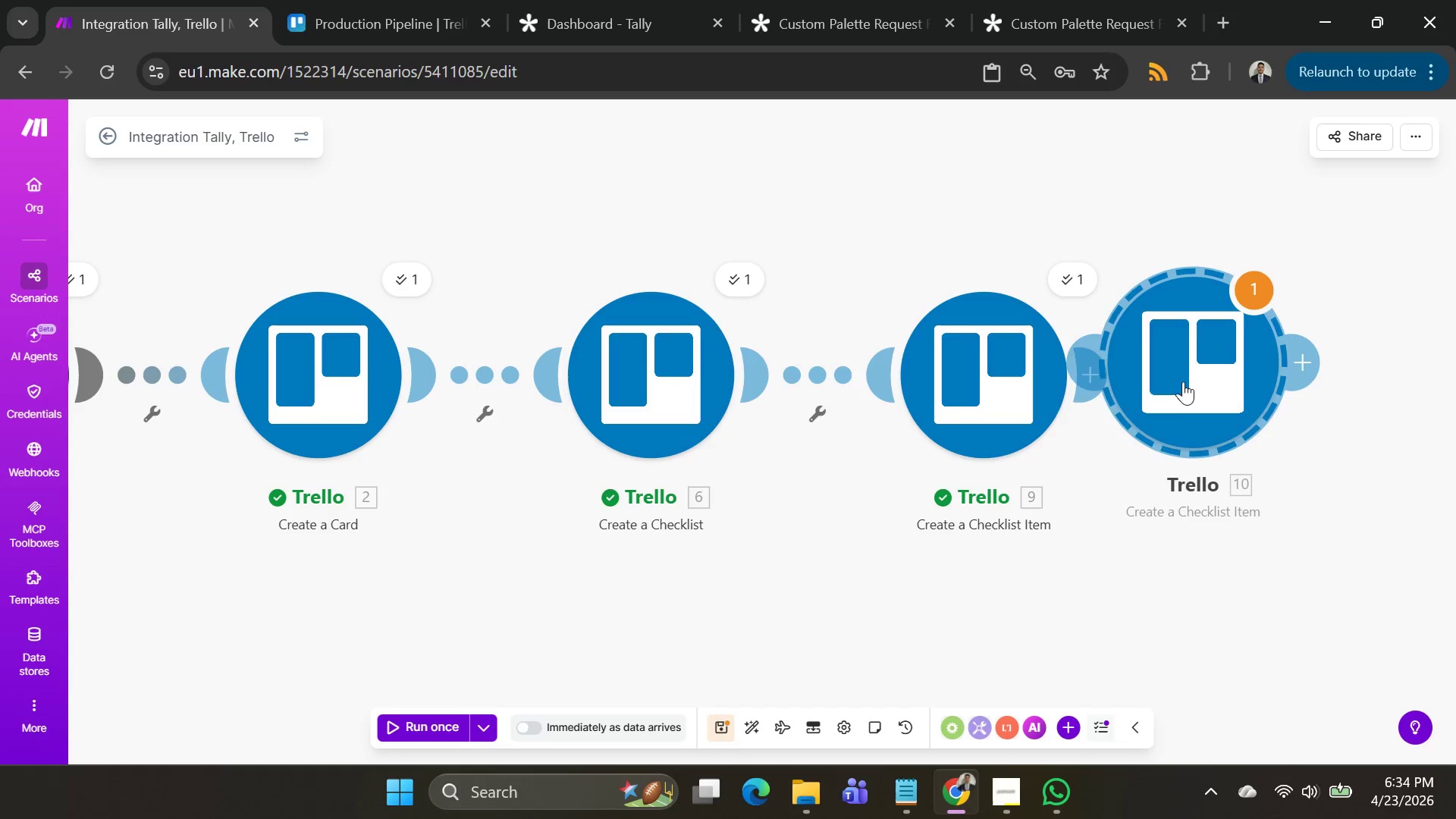 
left_click_drag(start_coordinate=[1187, 380], to_coordinate=[1324, 371])
 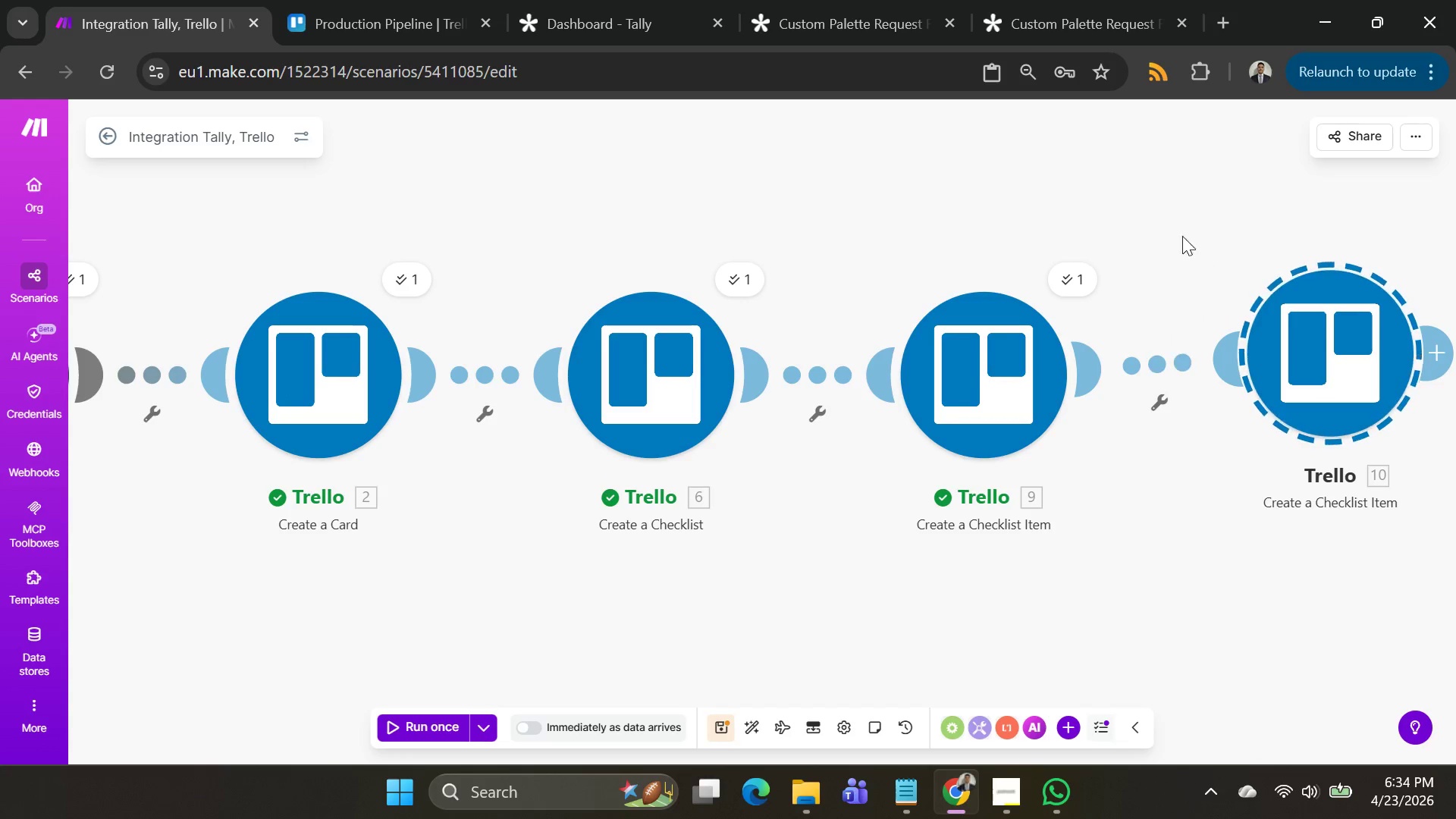 
left_click_drag(start_coordinate=[1181, 237], to_coordinate=[928, 262])
 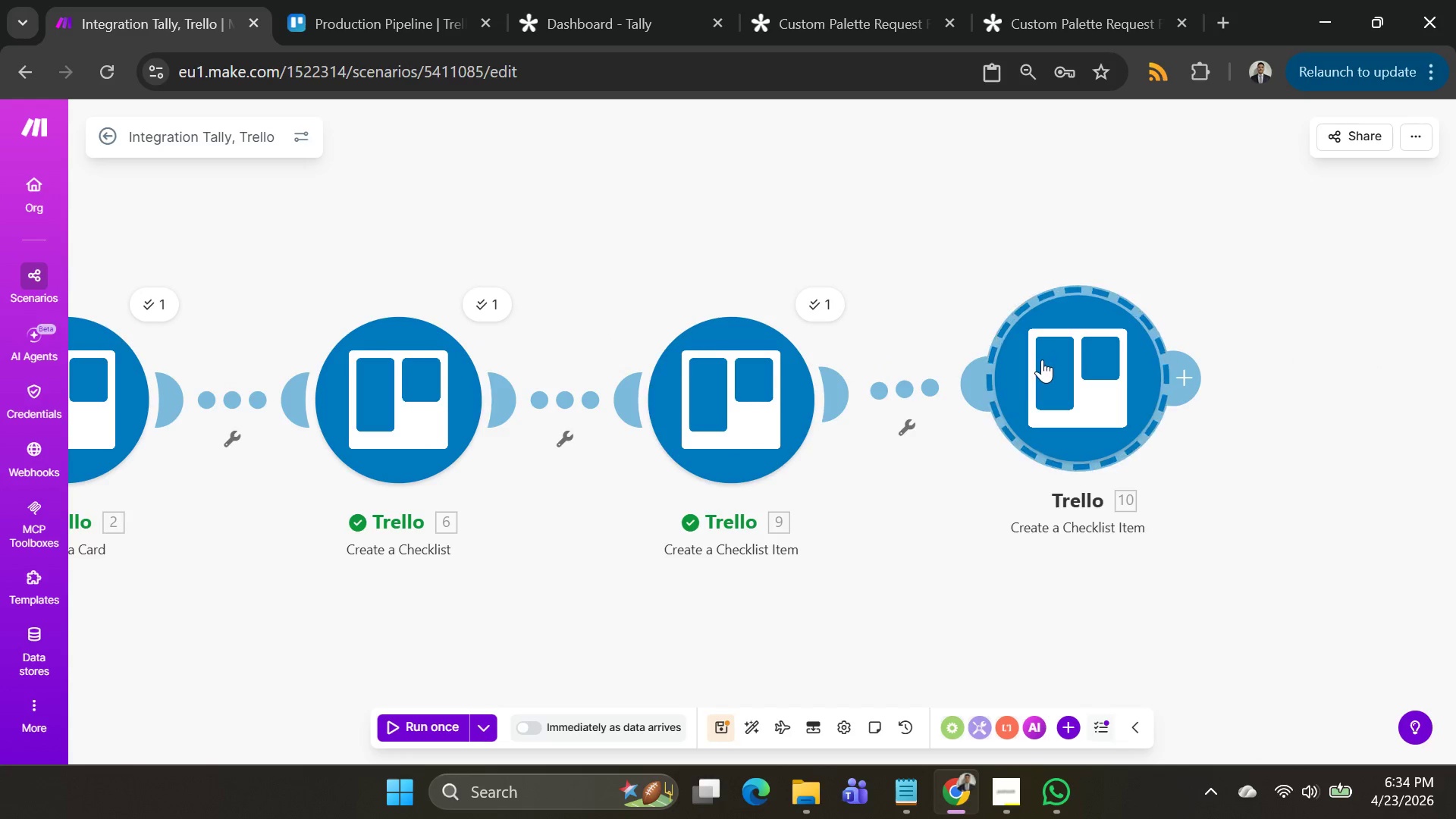 
left_click([1042, 359])
 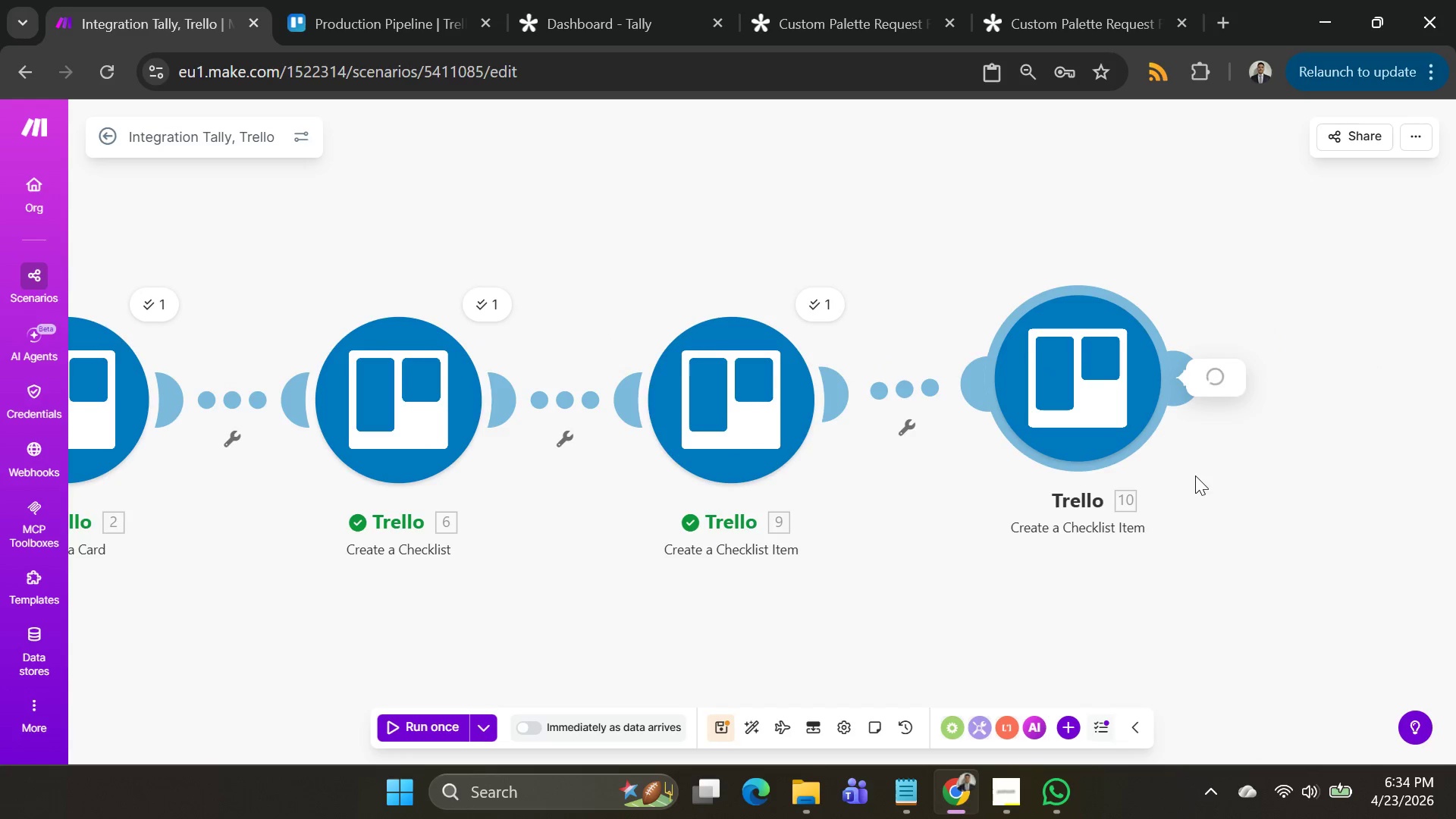 
left_click([1079, 391])
 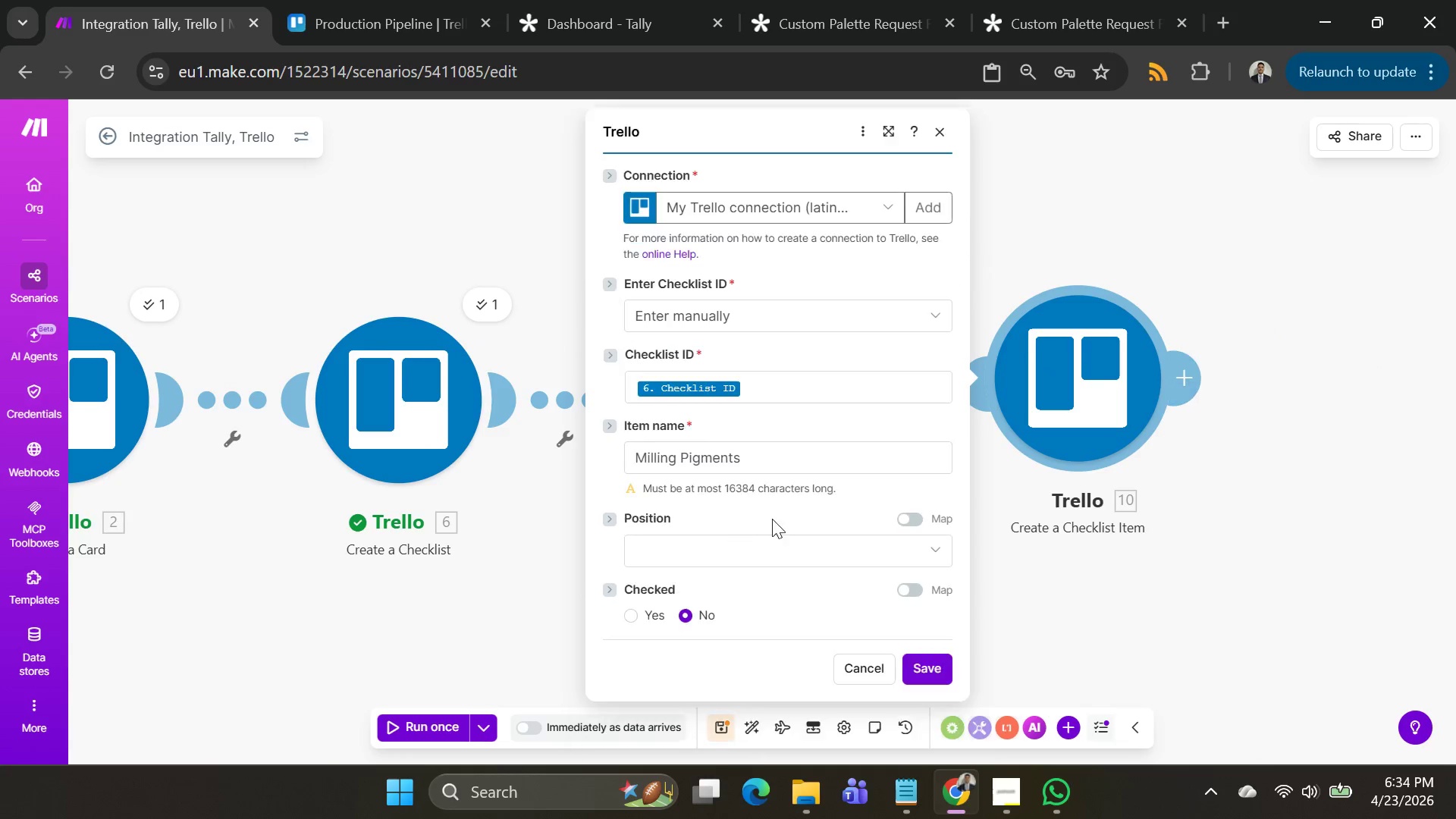 
scroll: coordinate [792, 519], scroll_direction: down, amount: 2.0
 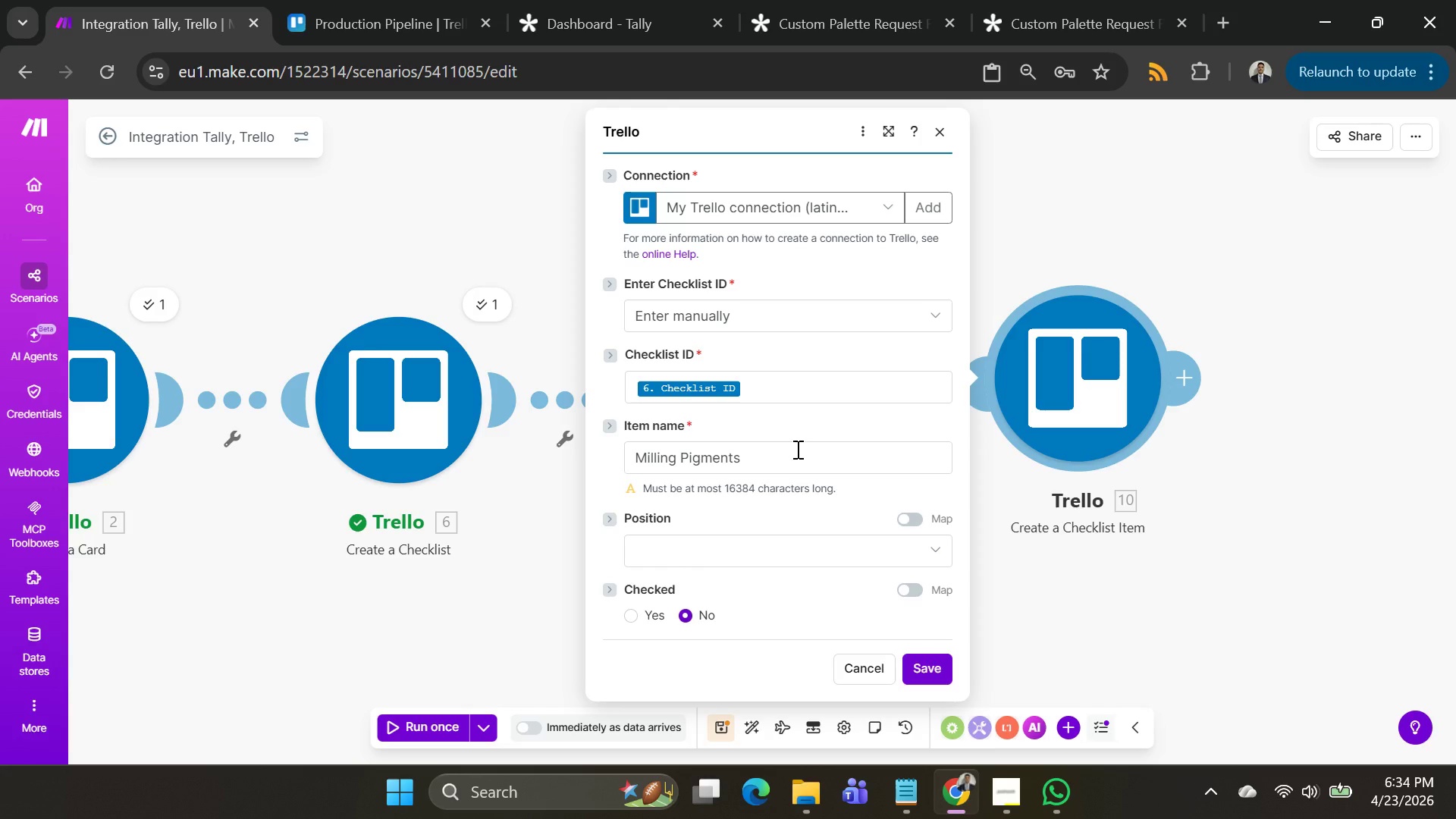 
wait(31.22)
 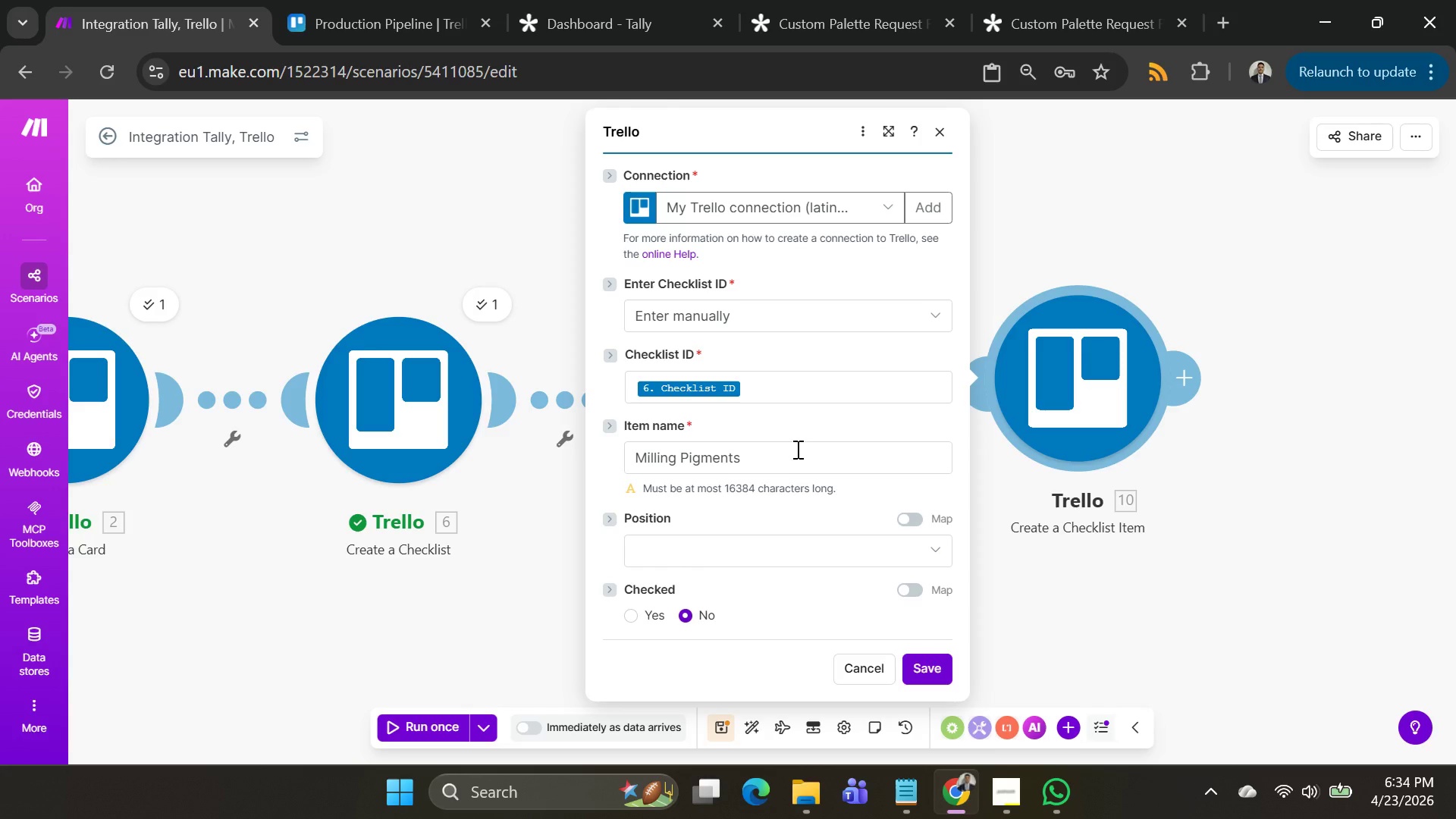 
left_click_drag(start_coordinate=[810, 457], to_coordinate=[521, 440])
 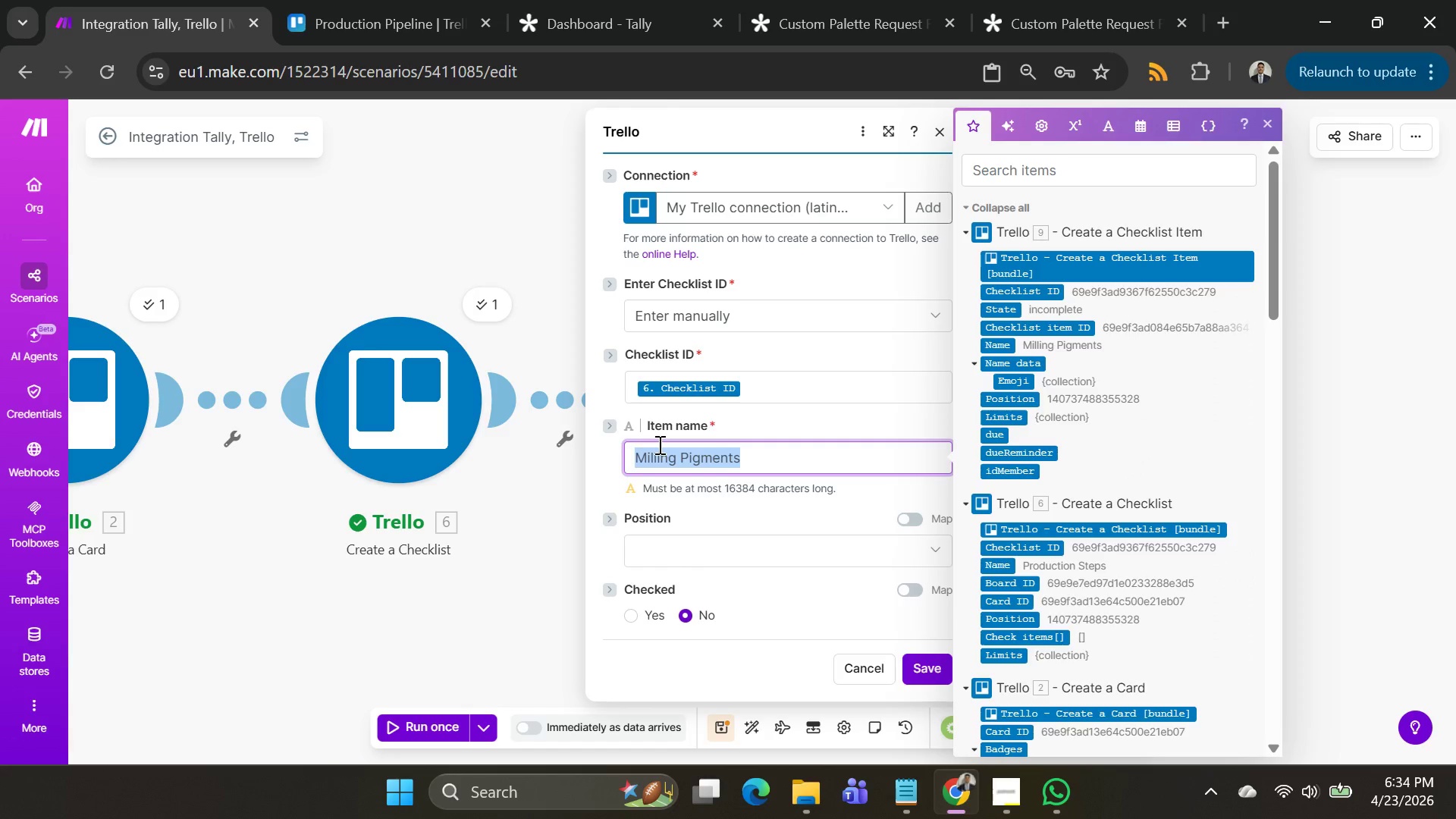 
key(Backspace)
 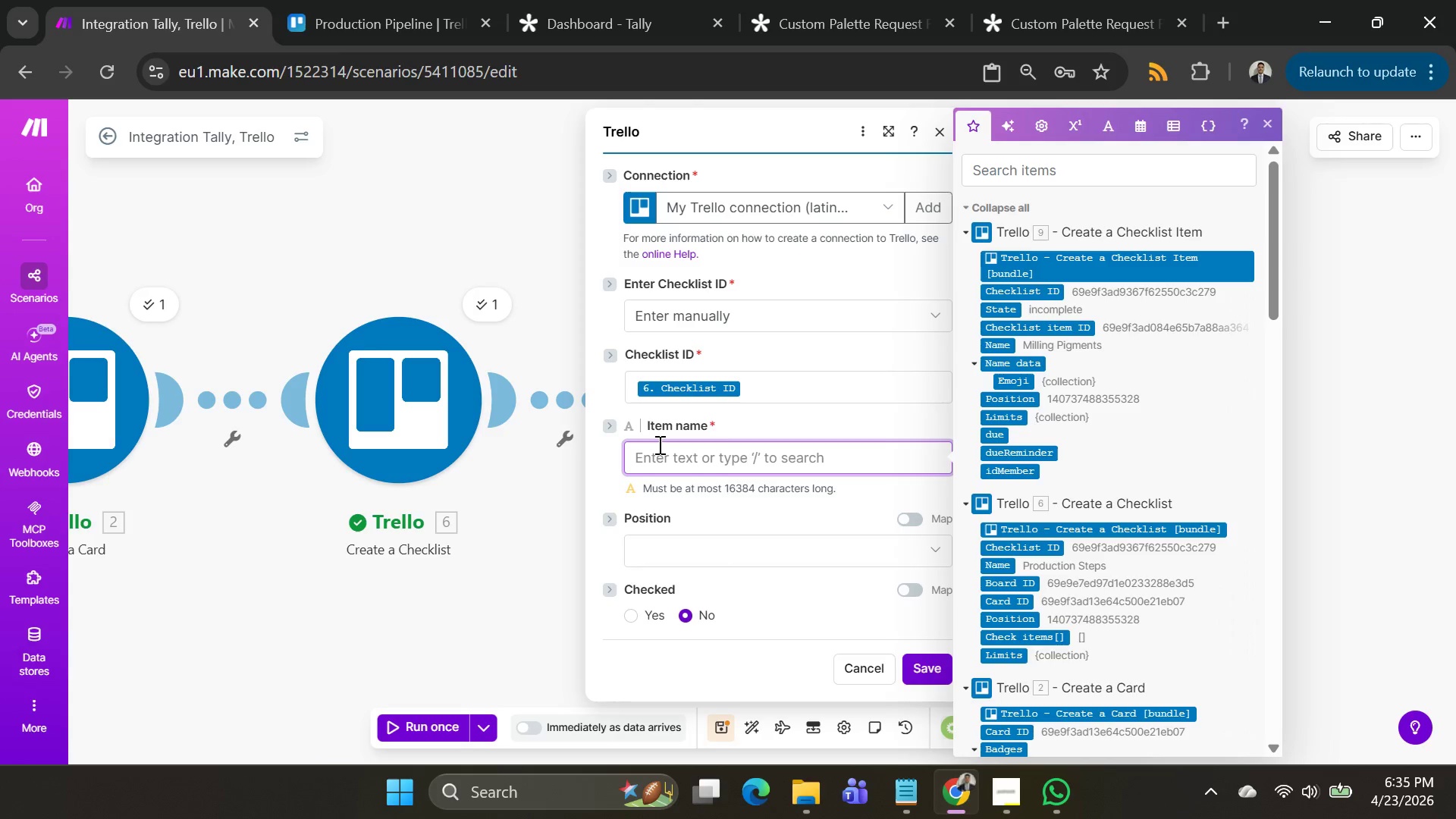 
type(Pout)
key(Backspace)
type(ting )
key(Backspace)
key(Backspace)
key(Backspace)
key(Backspace)
key(Backspace)
type(ring )
 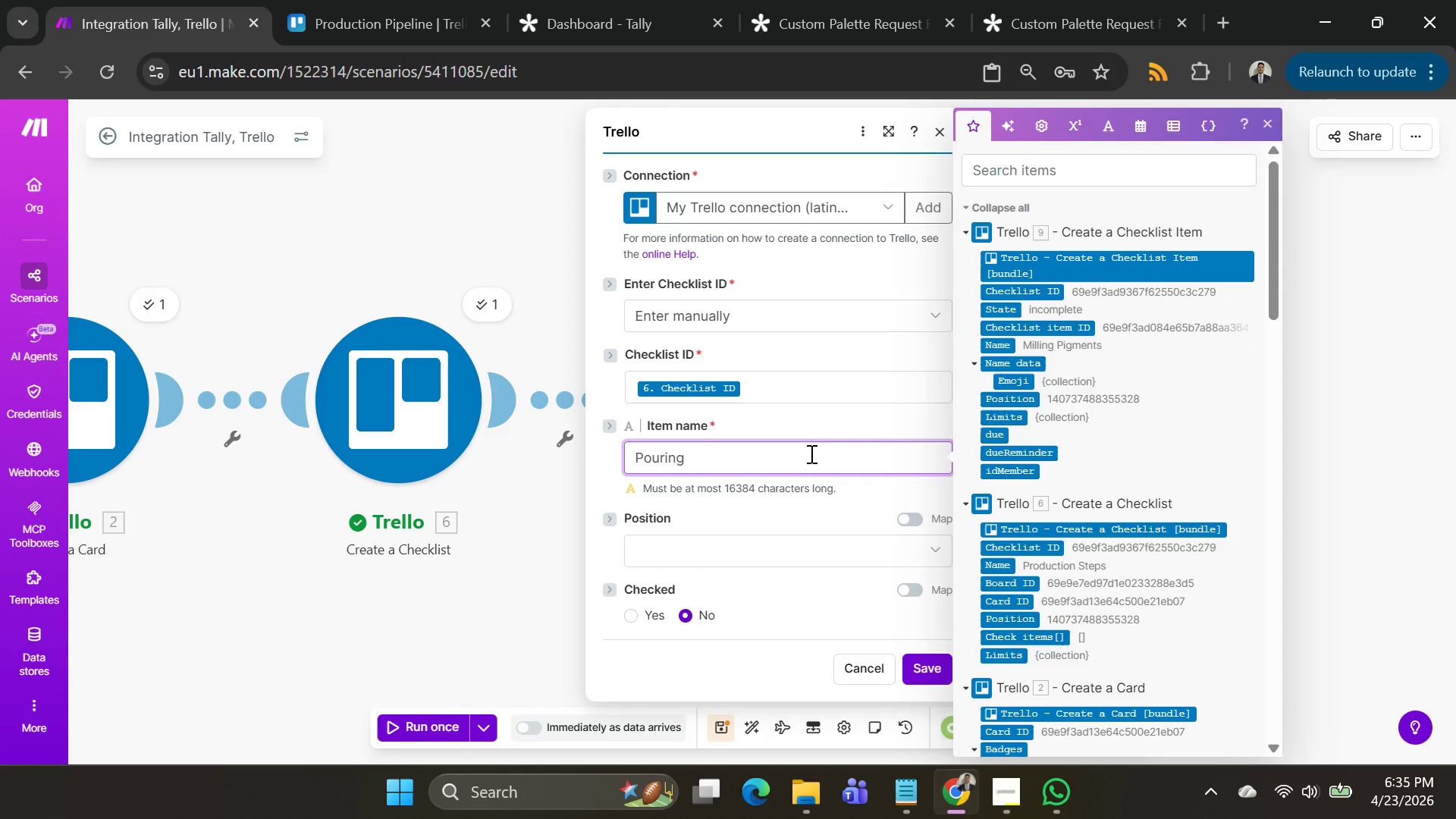 
type(Half p)
key(Backspace)
key(Backspace)
key(Backspace)
key(Backspace)
key(Backspace)
key(Backspace)
type(halg)
key(Backspace)
type(f-pans)
 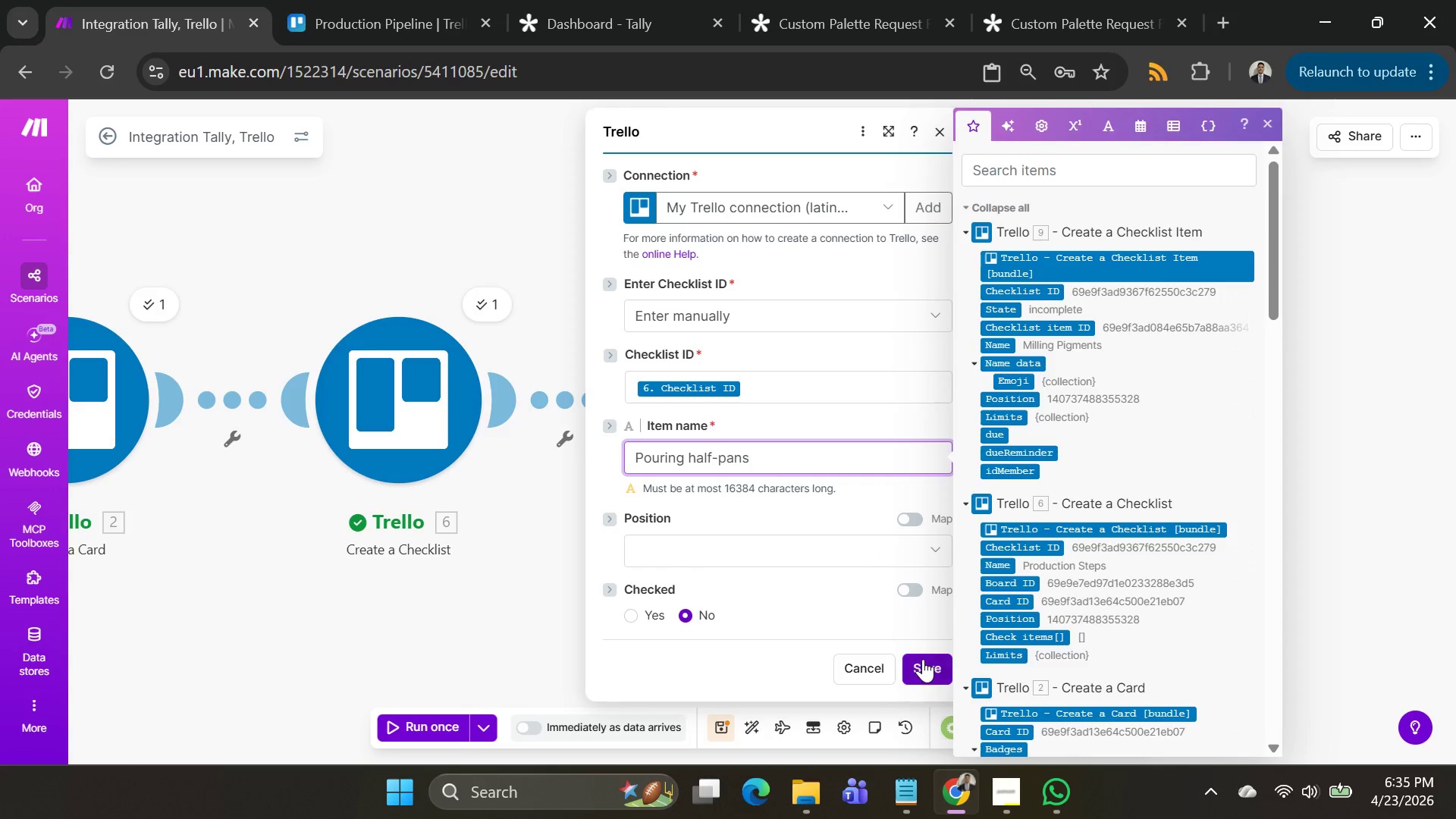 
left_click([923, 659])
 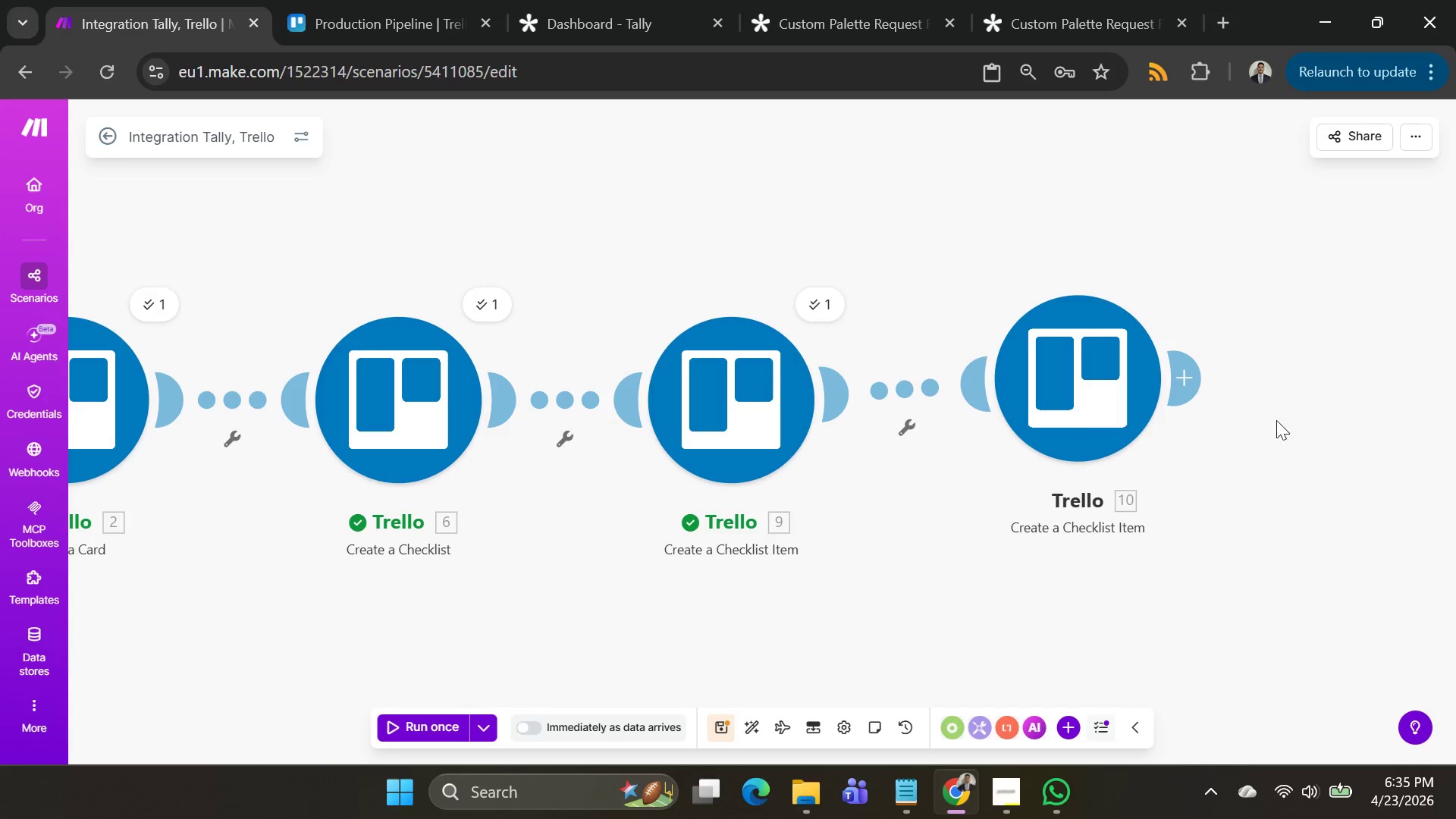 
left_click_drag(start_coordinate=[1385, 429], to_coordinate=[1004, 441])
 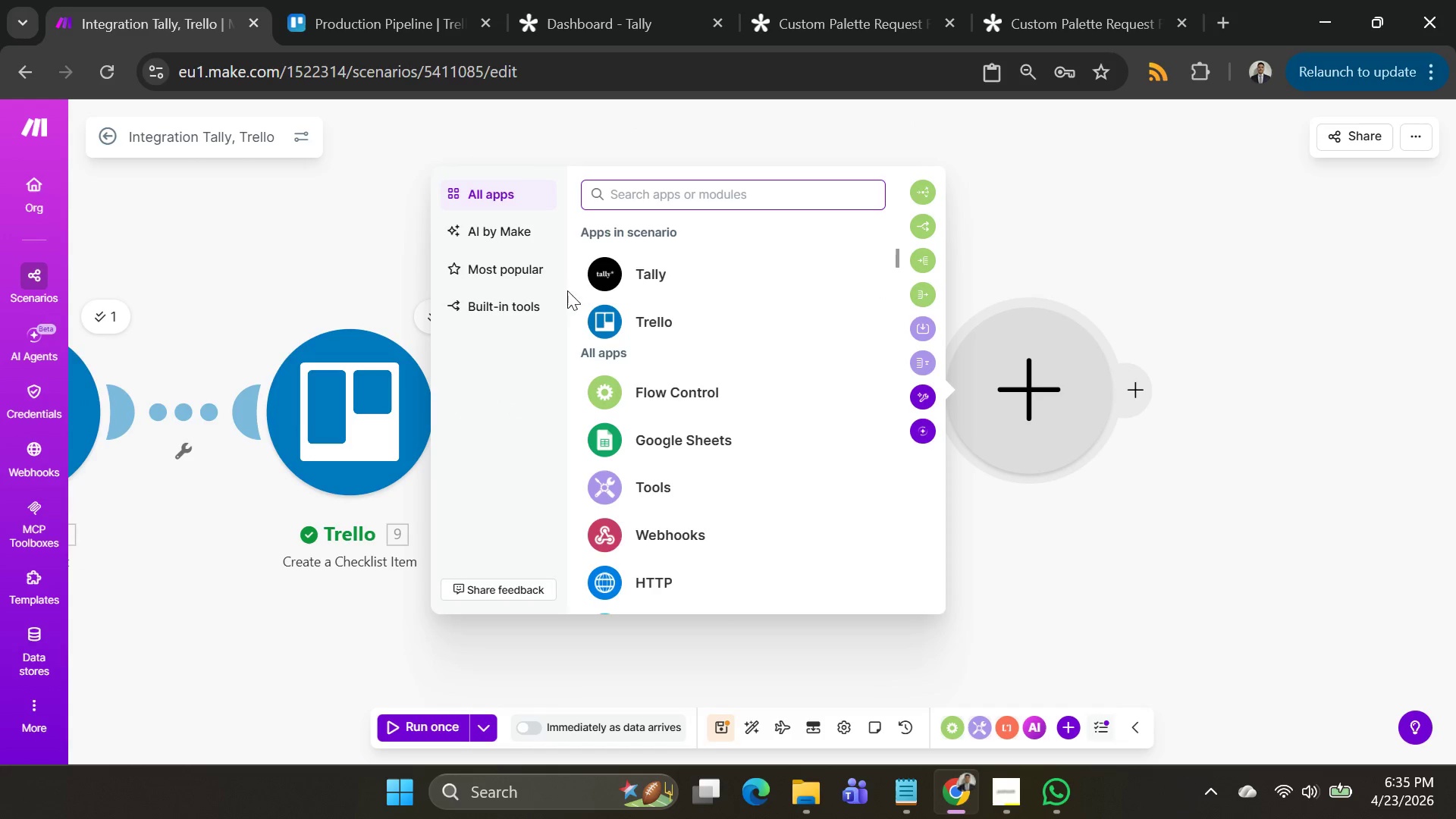 
left_click([703, 326])
 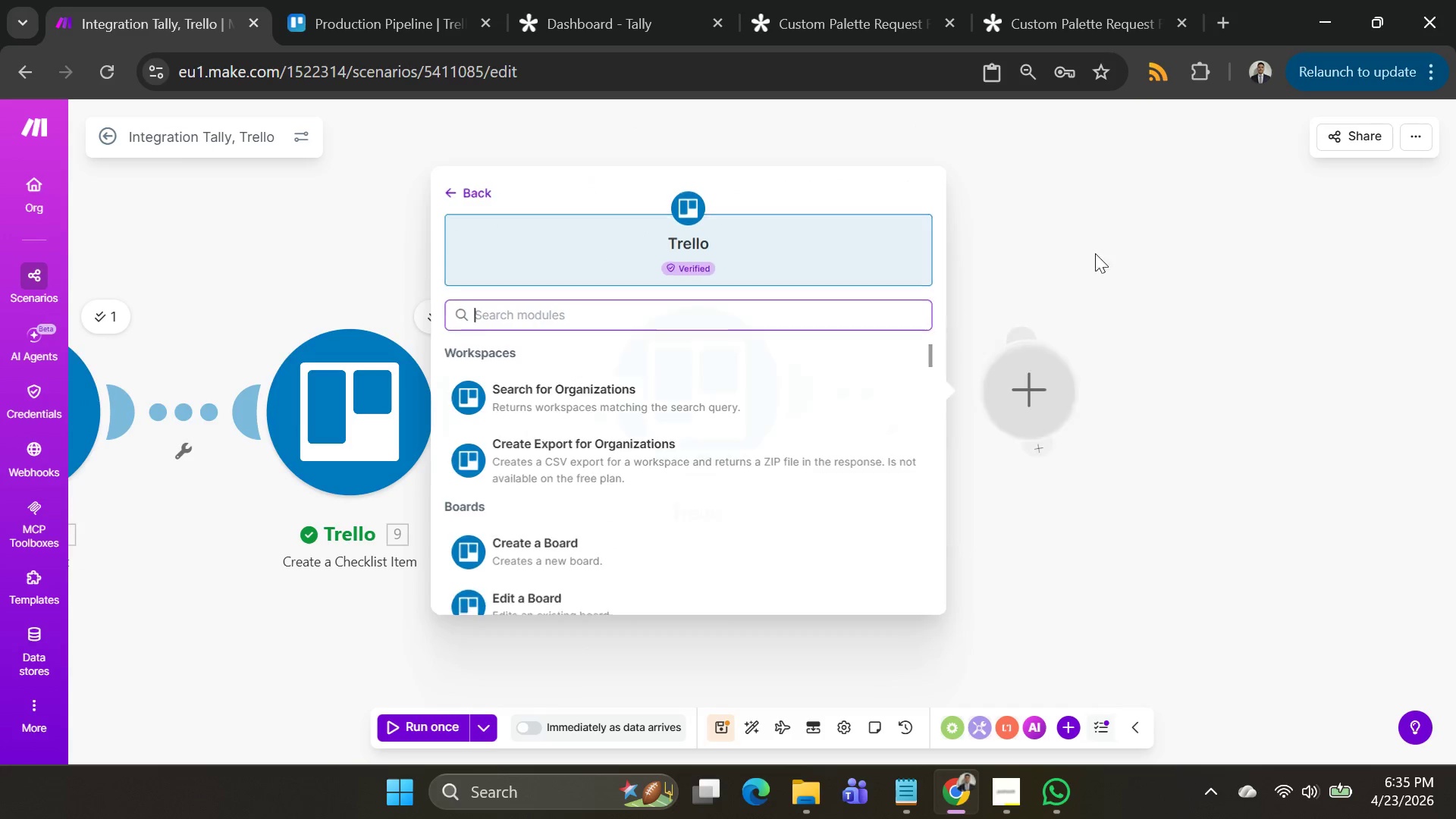 
right_click([729, 381])
 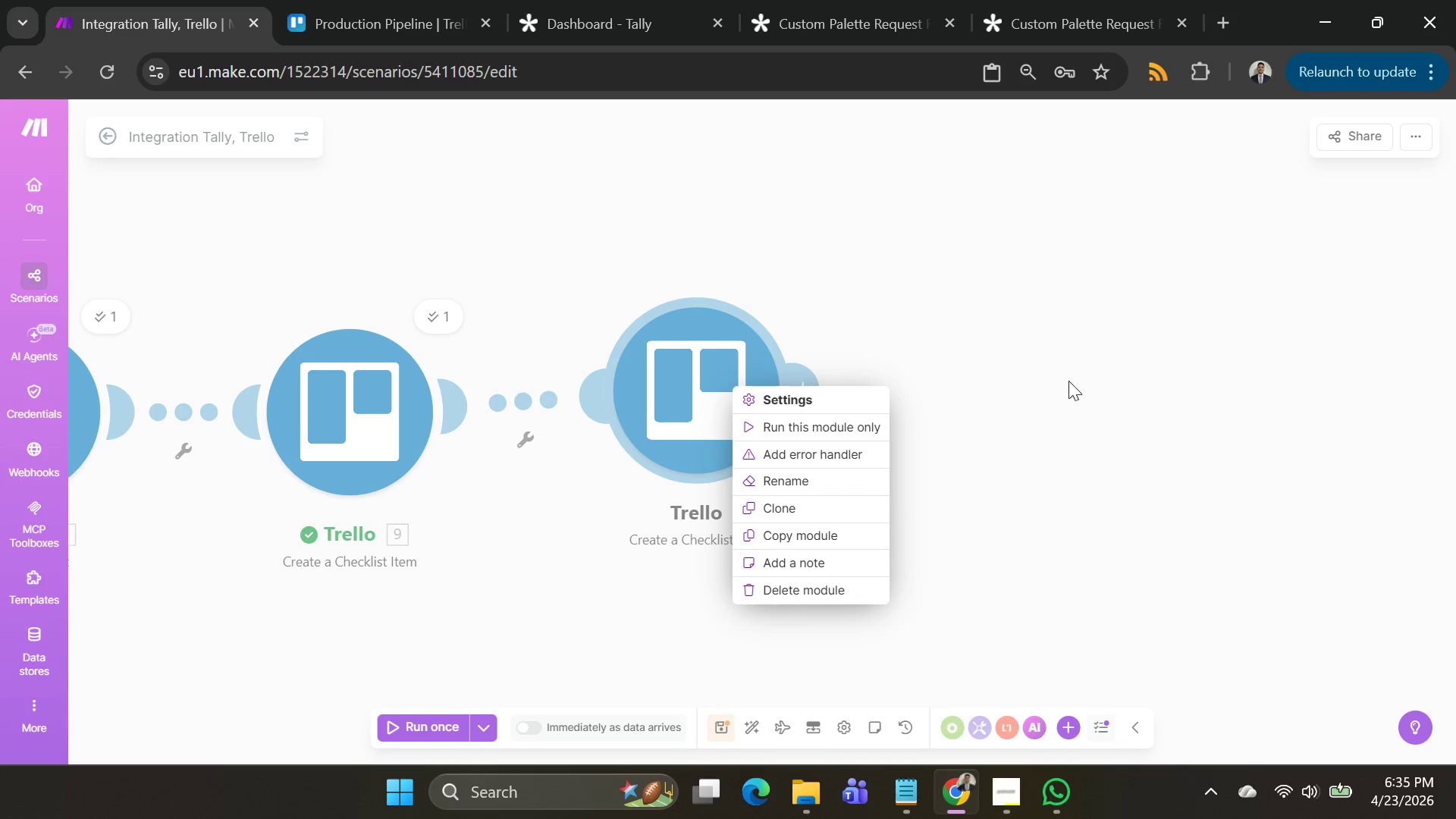 
left_click([1081, 372])
 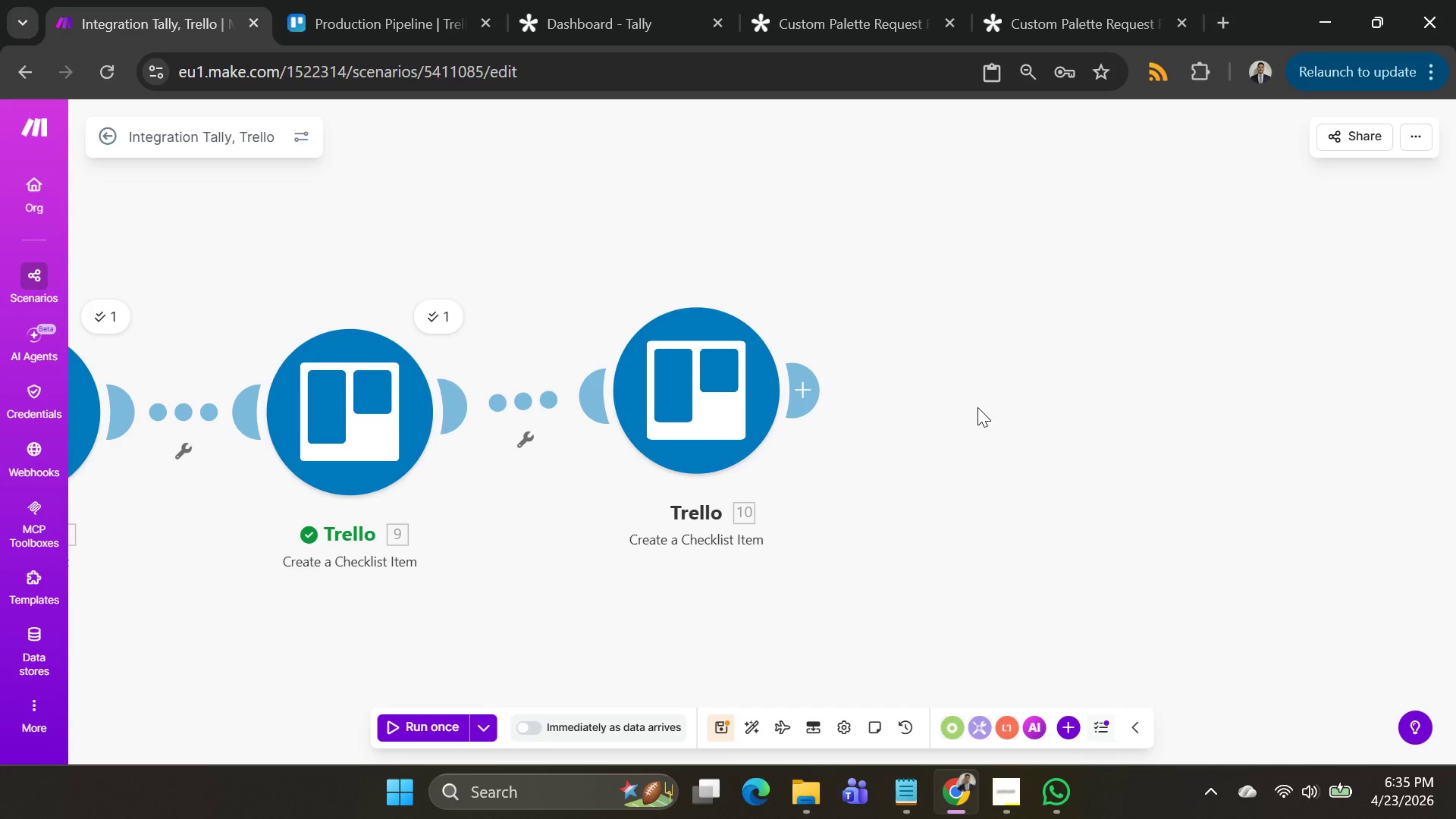 
key(Control+V)
 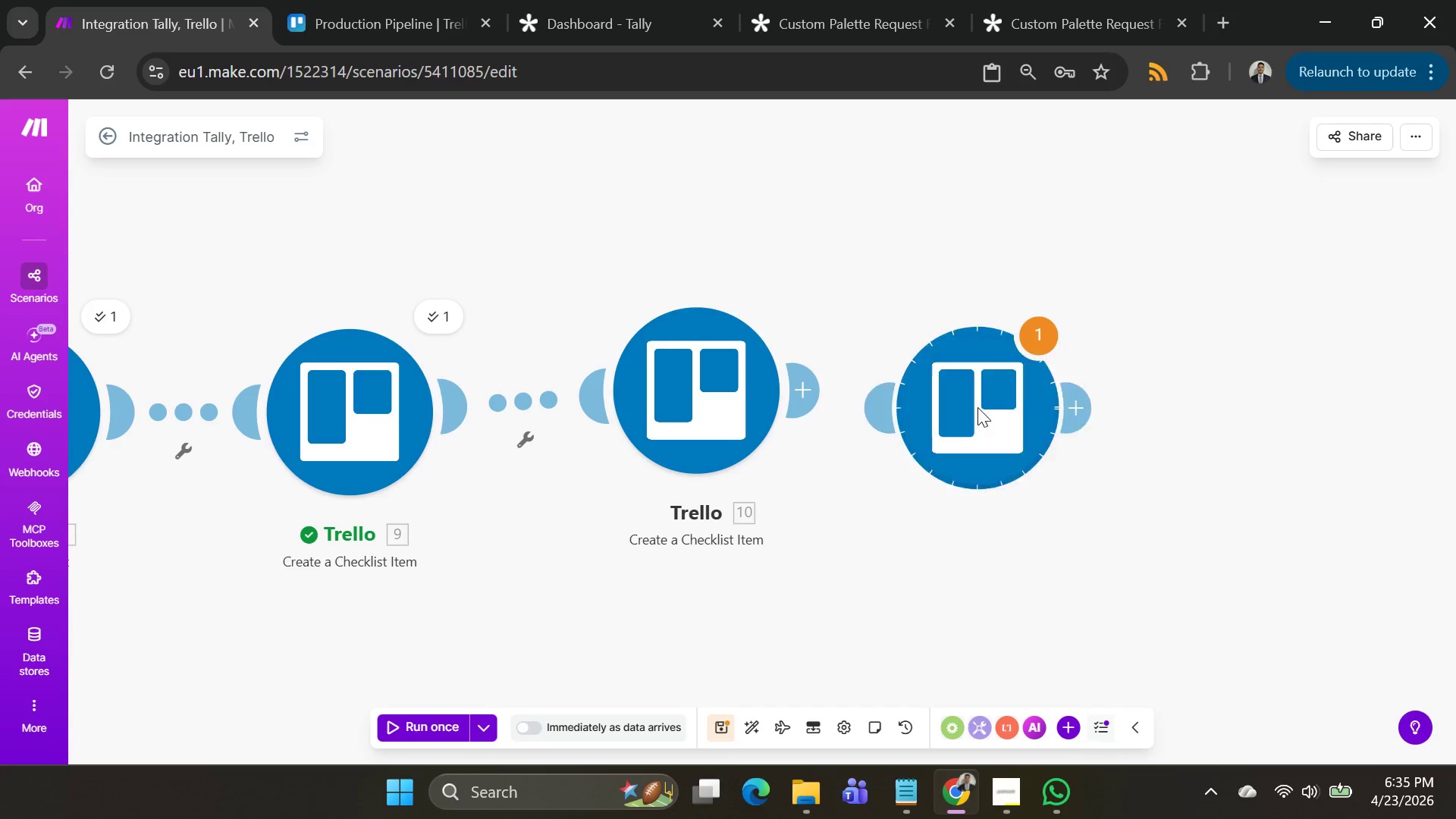 
left_click([977, 407])
 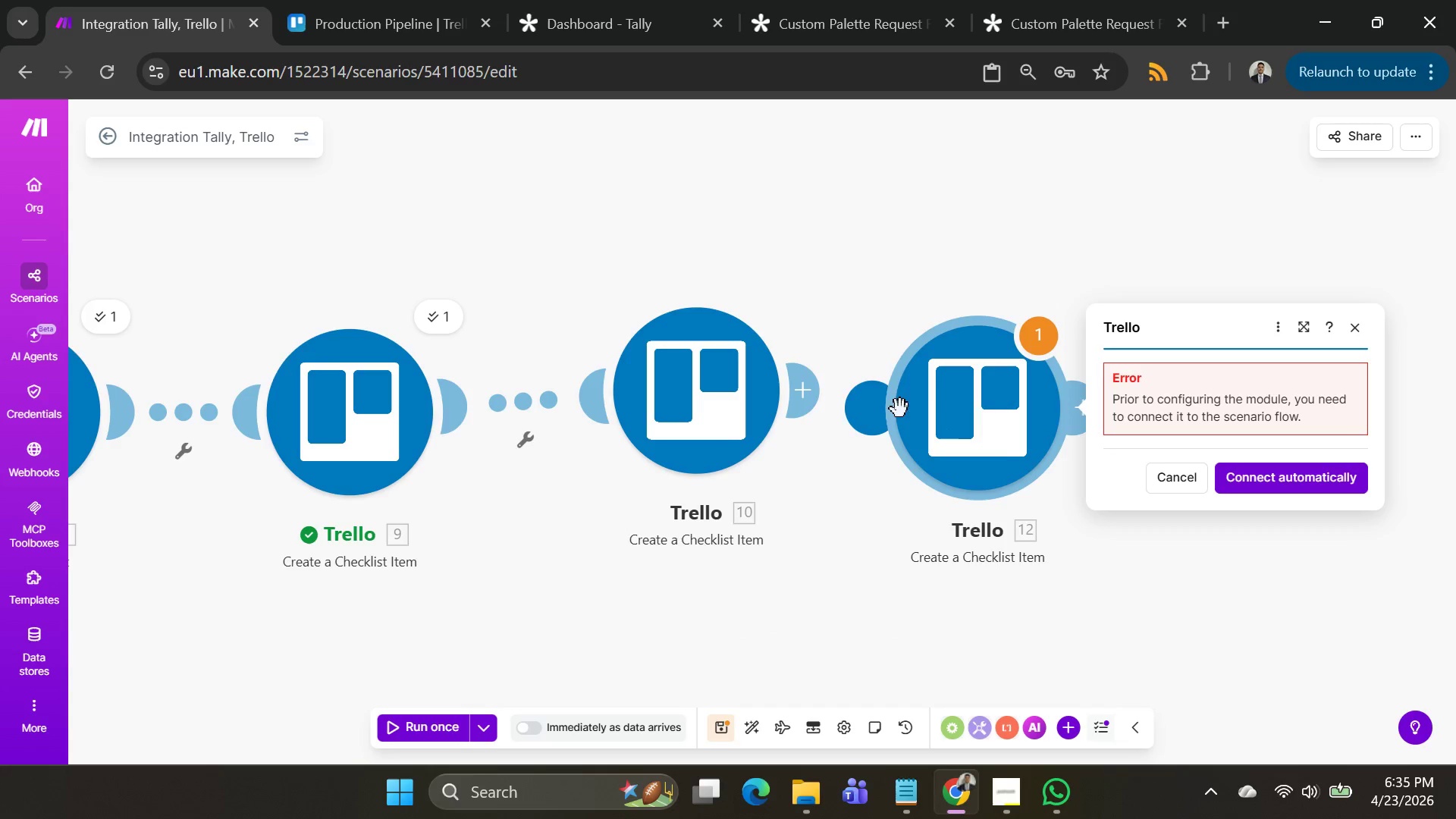 
left_click_drag(start_coordinate=[955, 404], to_coordinate=[1043, 392])
 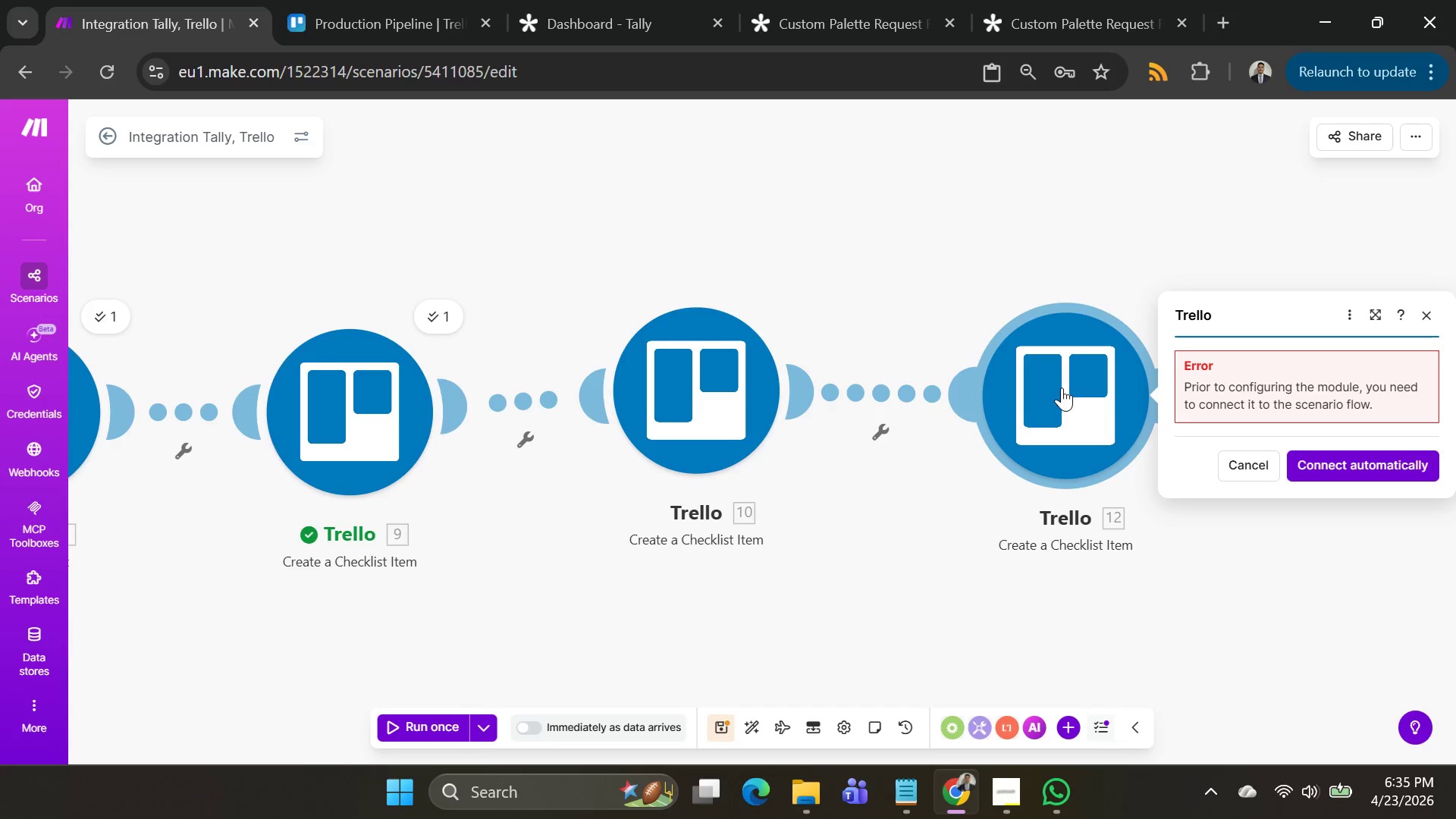 
left_click_drag(start_coordinate=[1062, 388], to_coordinate=[991, 393])
 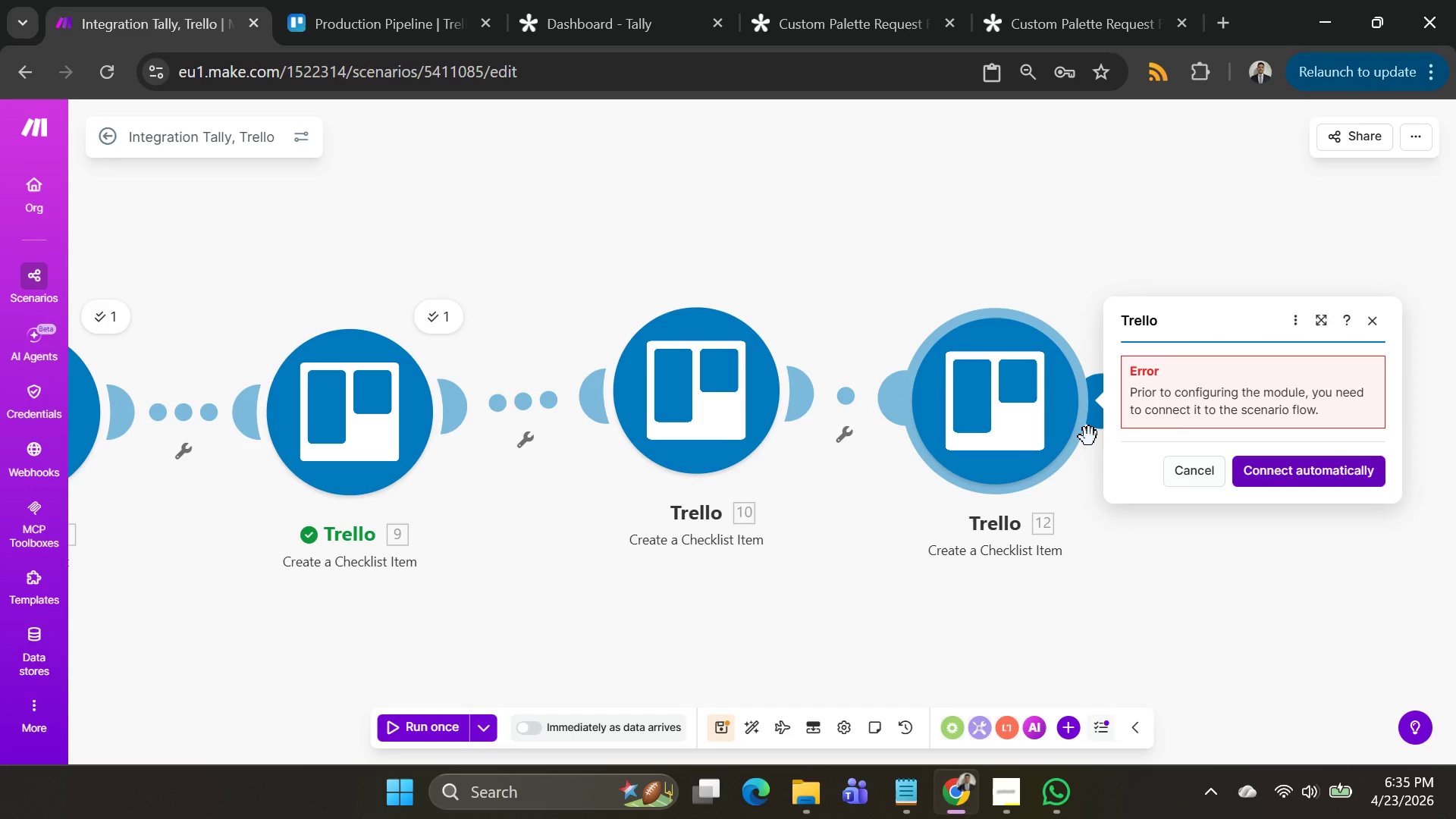 
left_click_drag(start_coordinate=[1002, 403], to_coordinate=[1054, 398])
 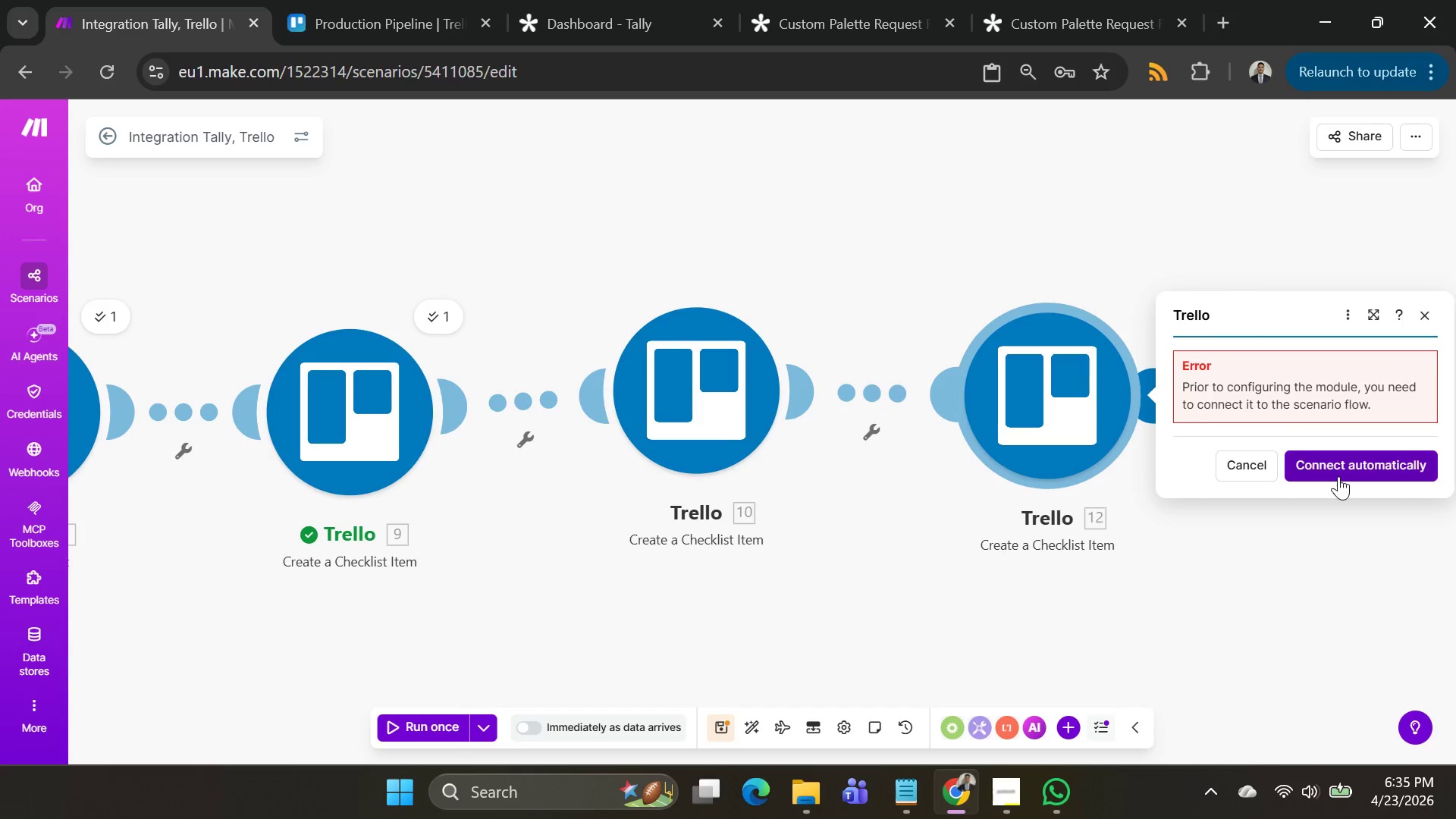 
left_click([1338, 476])
 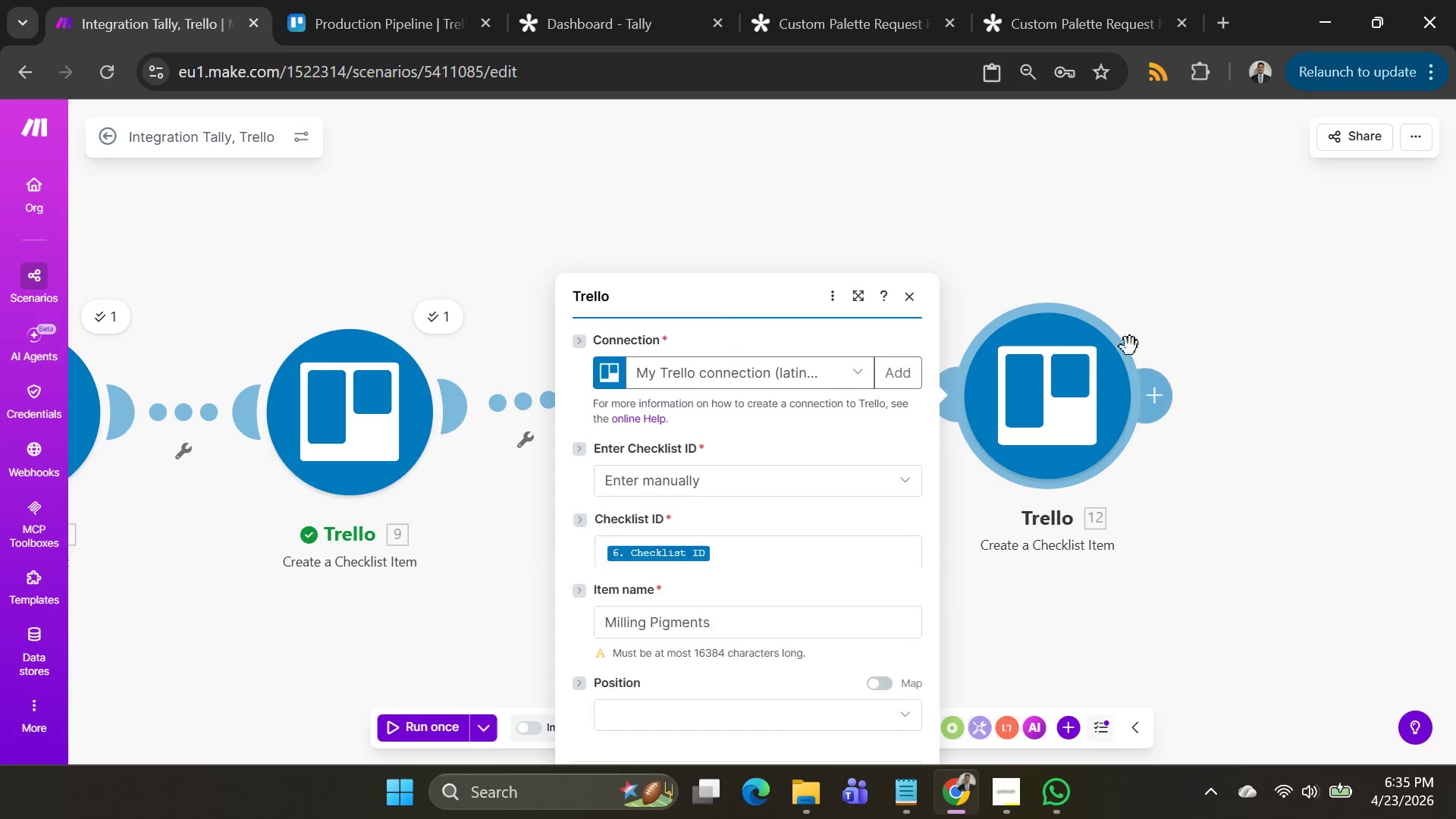 
left_click([1212, 253])
 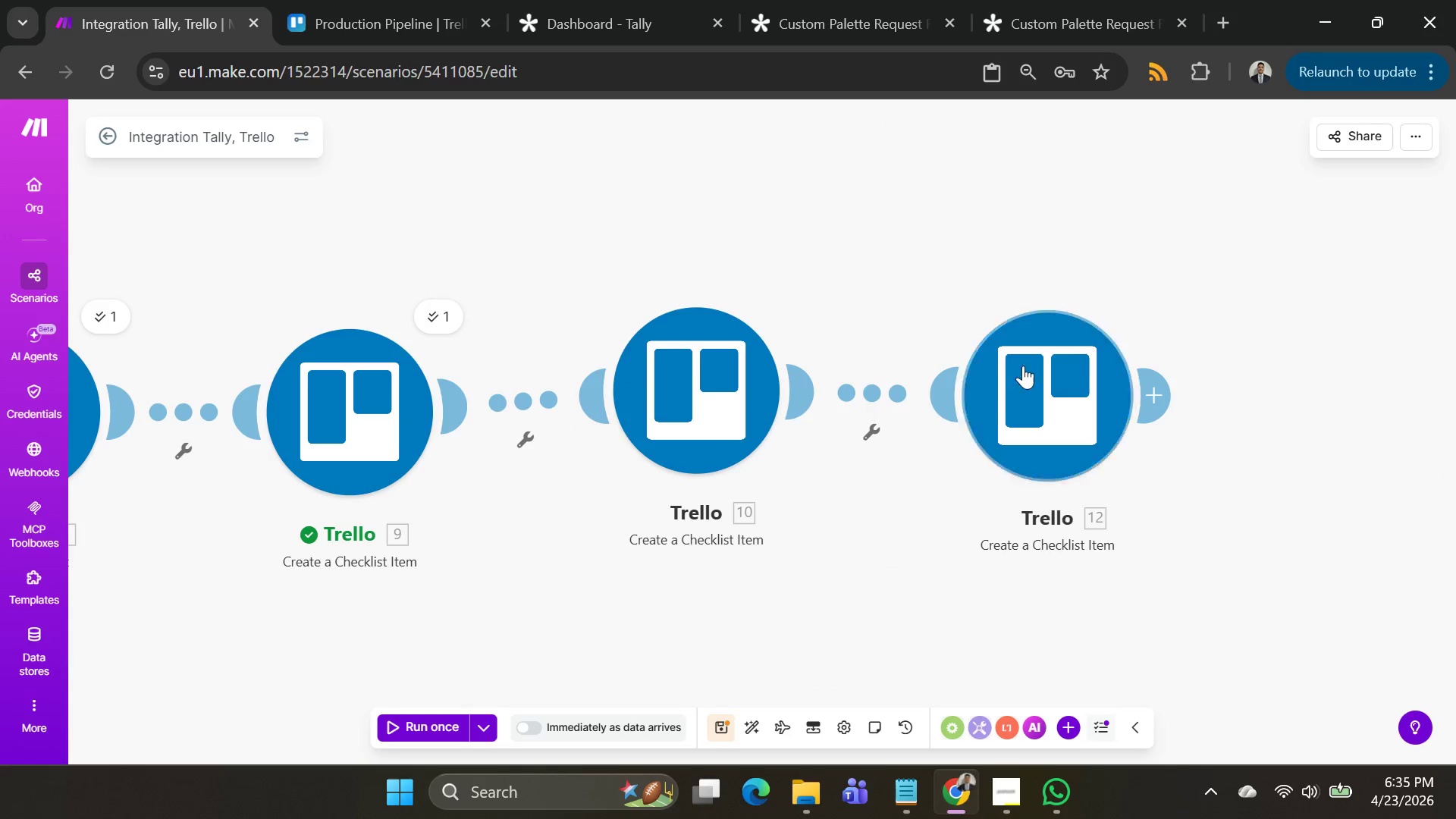 
left_click([994, 384])
 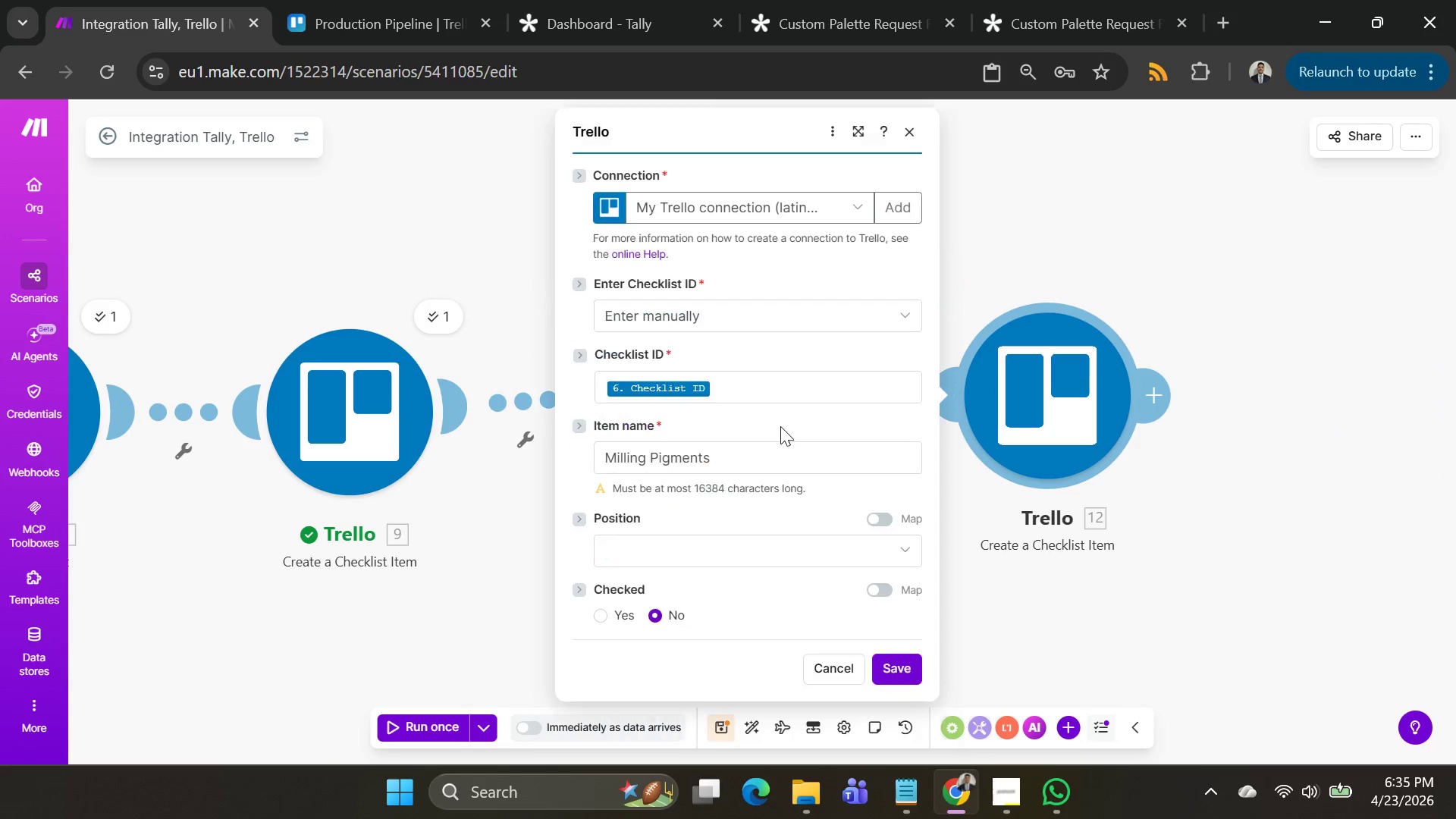 
scroll: coordinate [782, 425], scroll_direction: down, amount: 1.0
 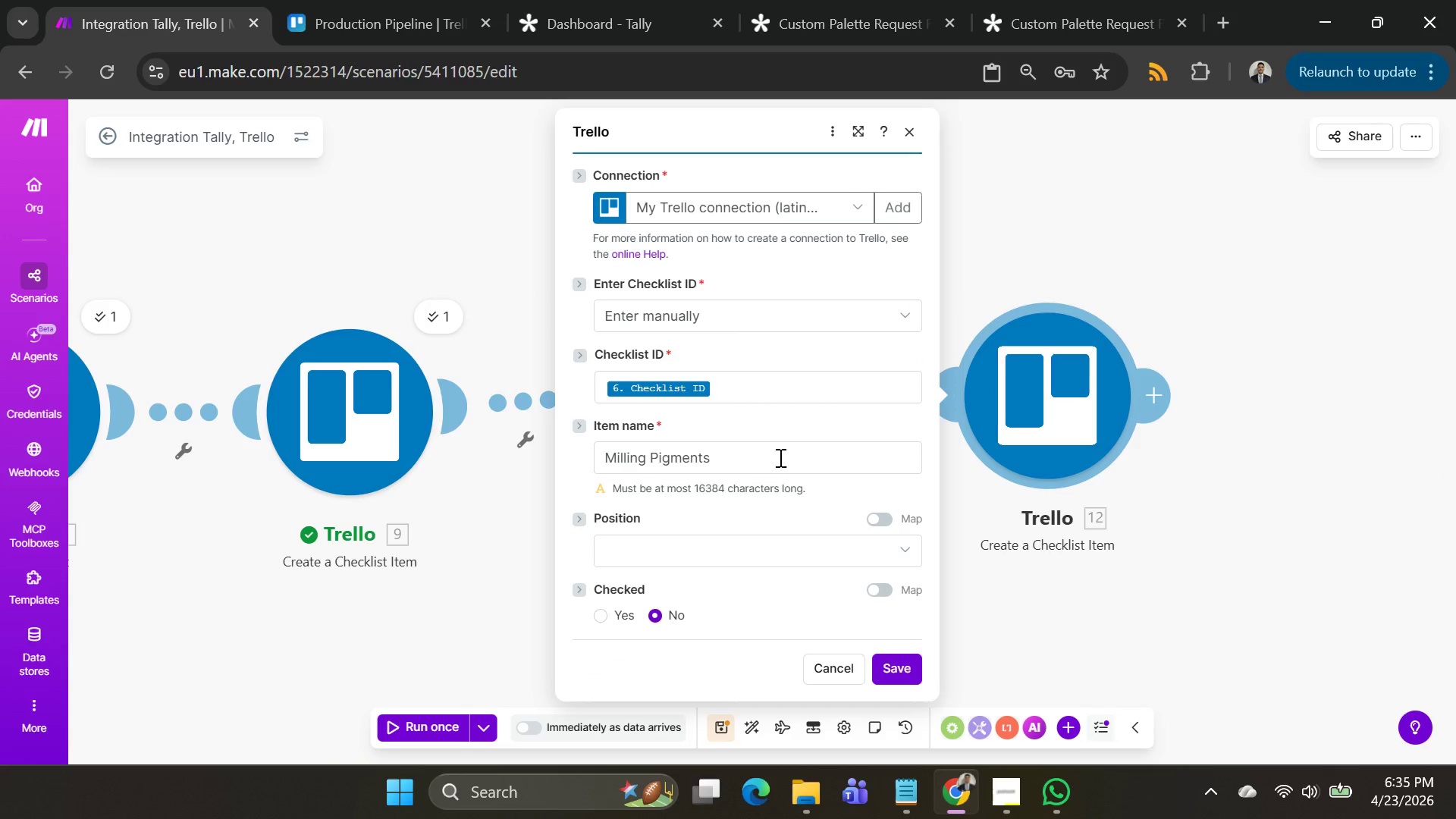 
left_click_drag(start_coordinate=[779, 457], to_coordinate=[394, 469])
 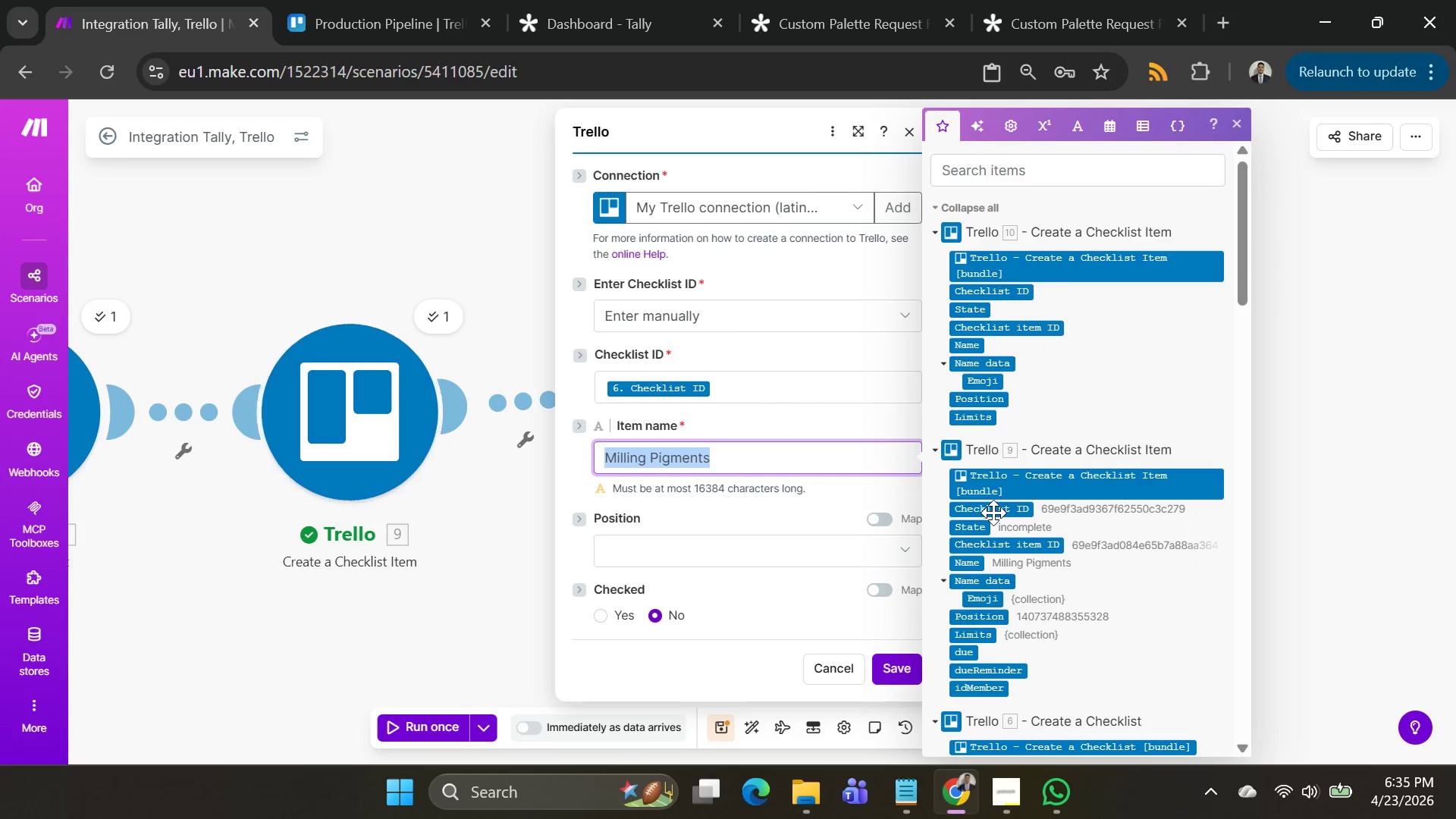 
key(Backspace)
type(Labeling)
 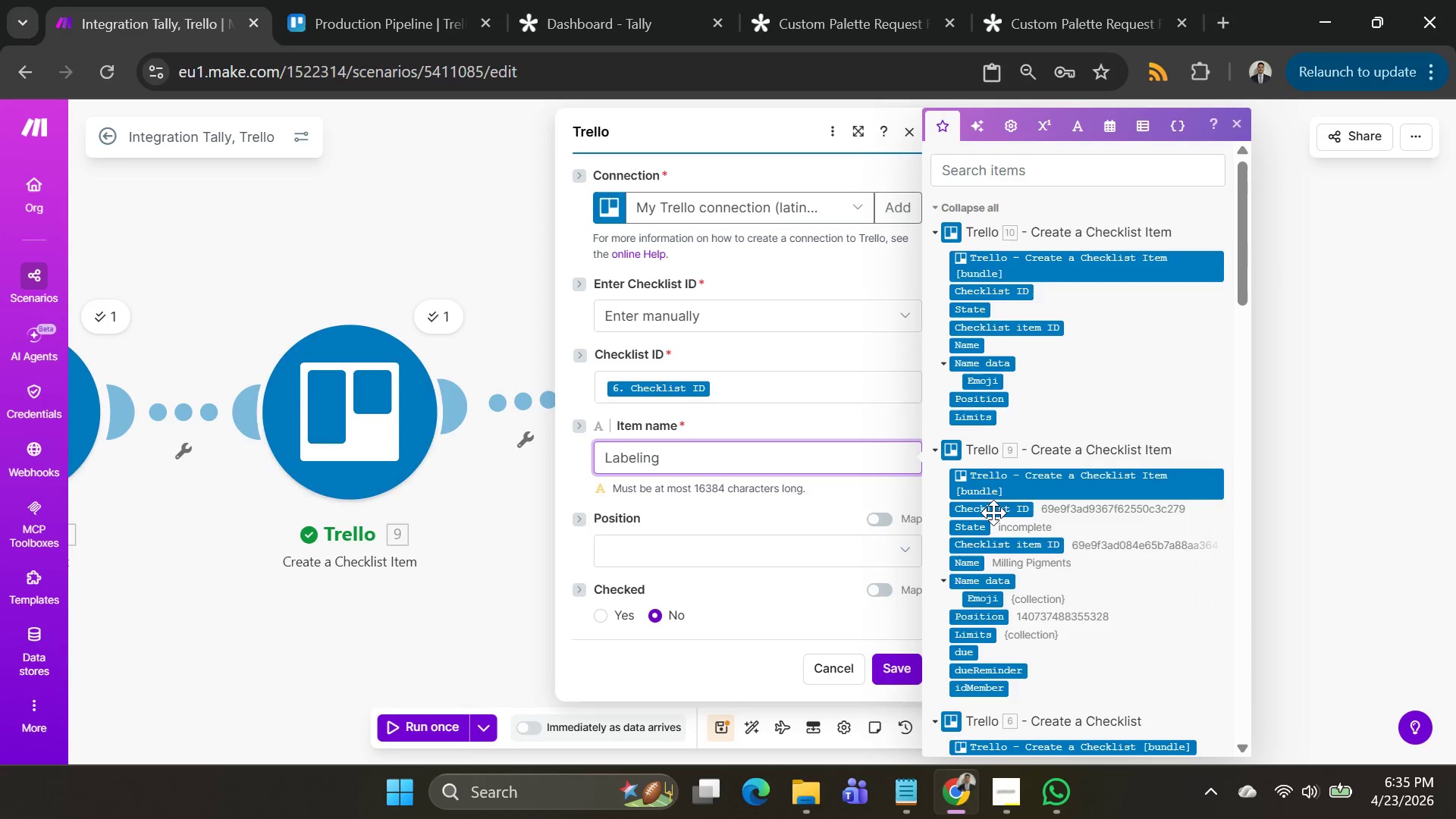 
mouse_move([1020, 546])
 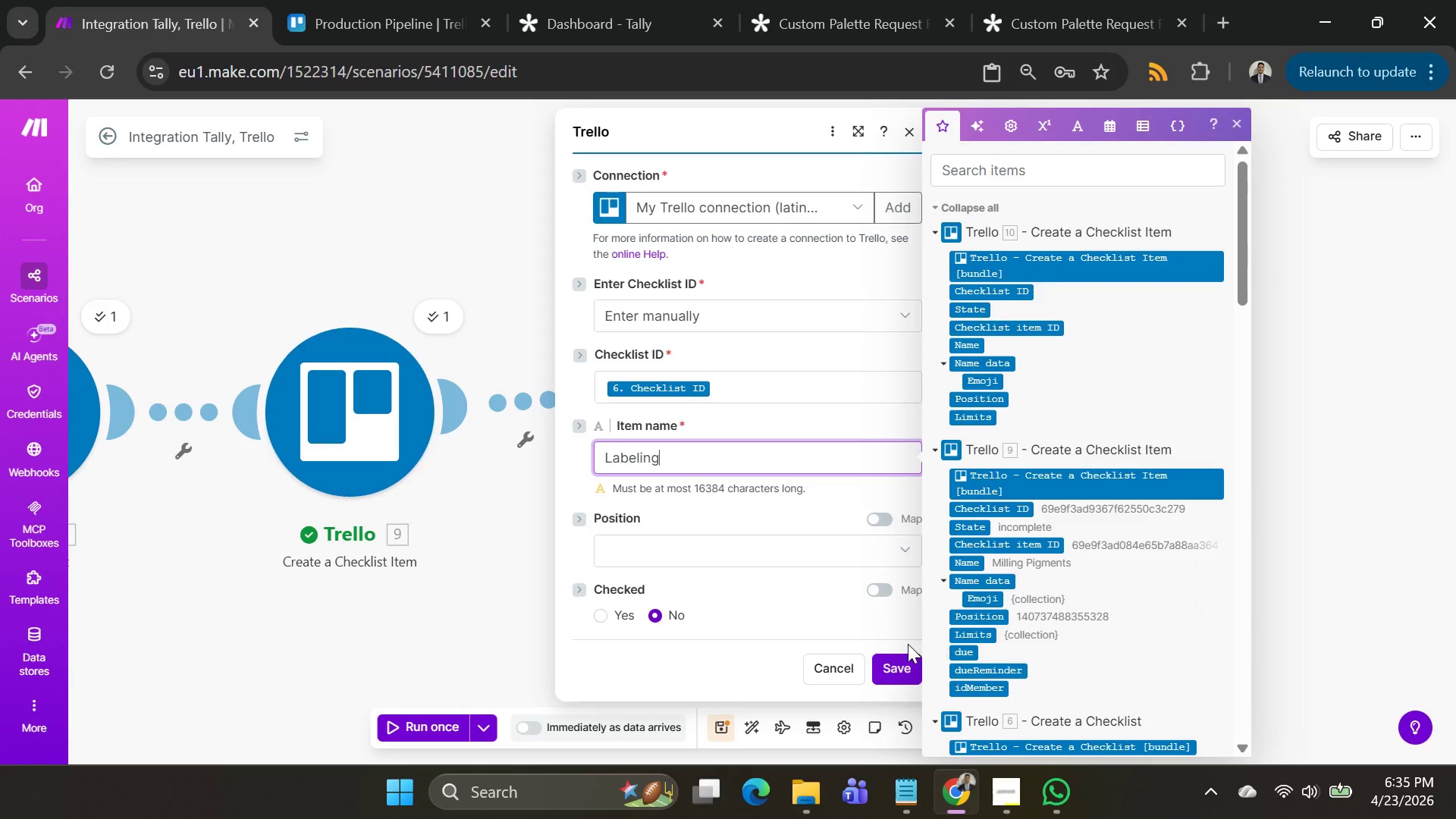 
left_click([895, 659])
 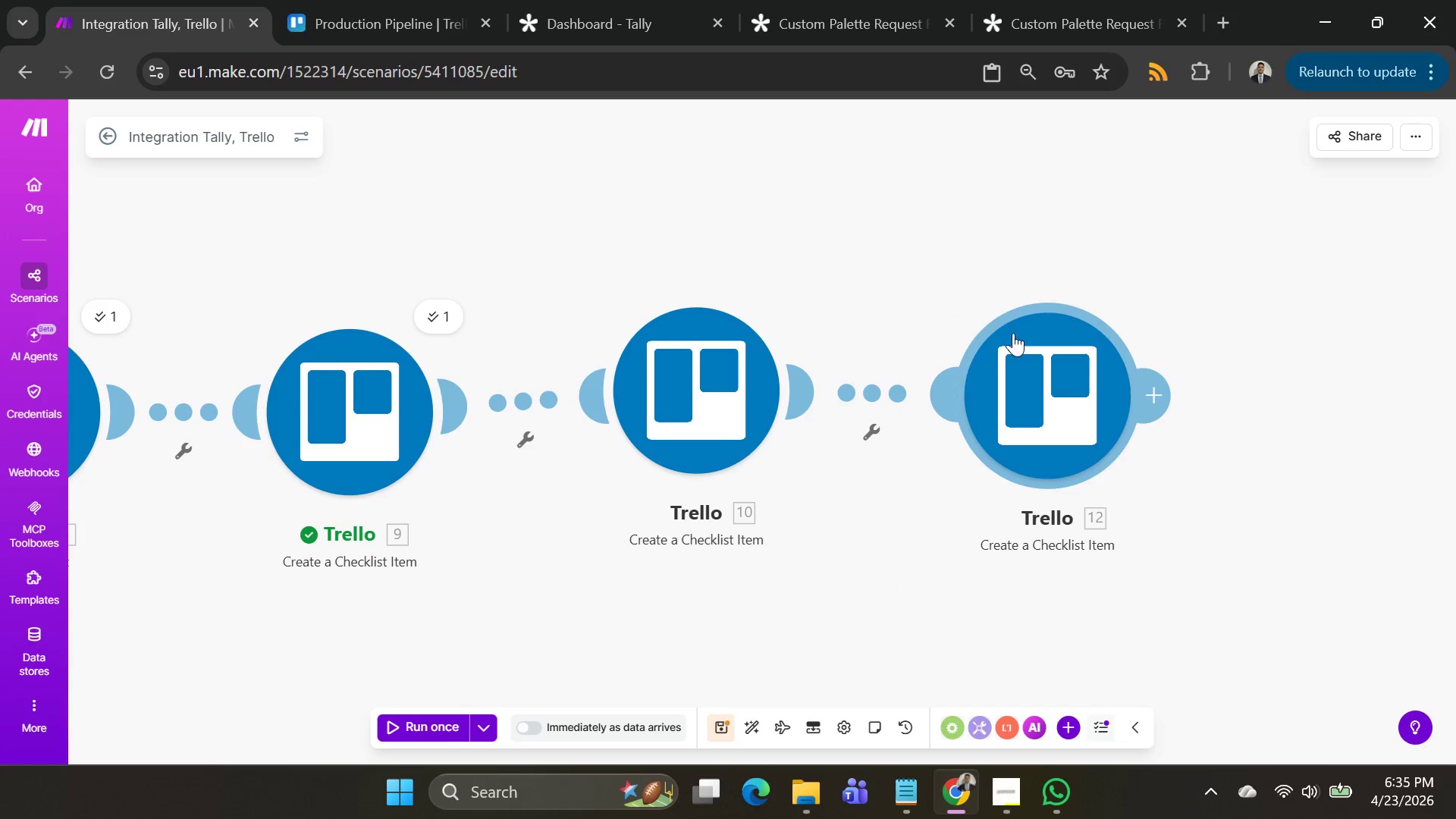 
left_click_drag(start_coordinate=[961, 251], to_coordinate=[803, 280])
 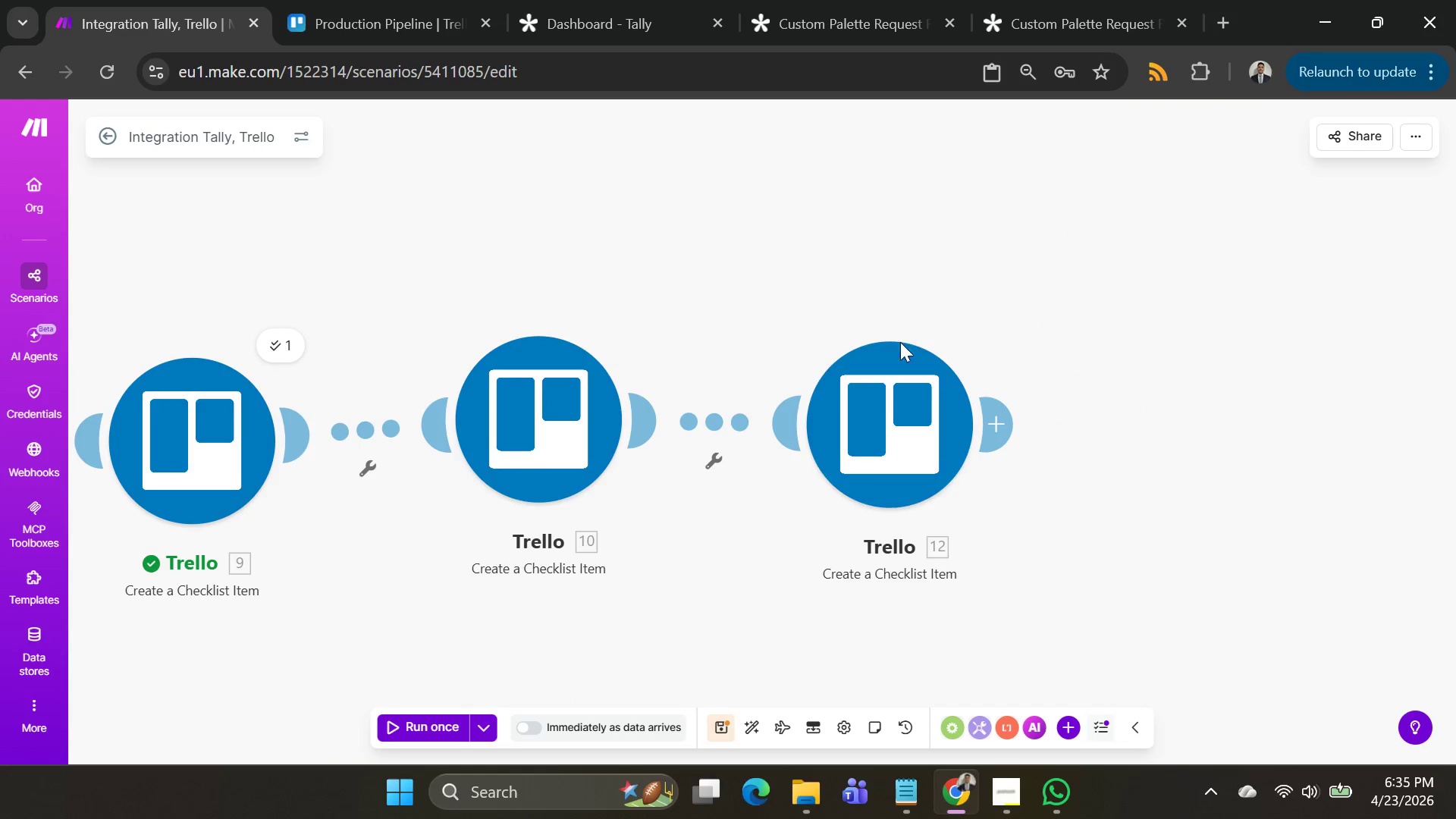 
left_click([890, 363])
 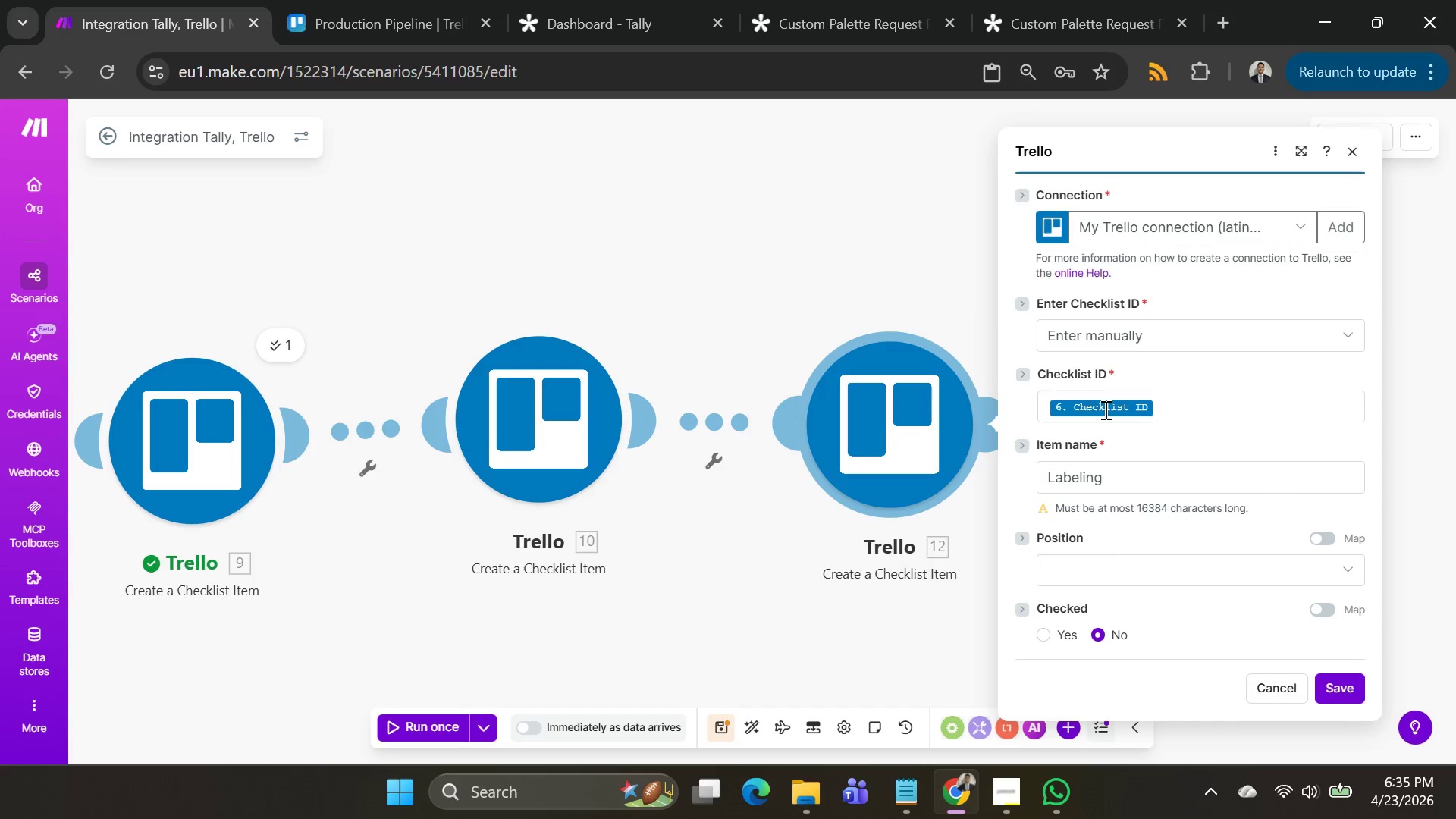 
left_click([817, 222])
 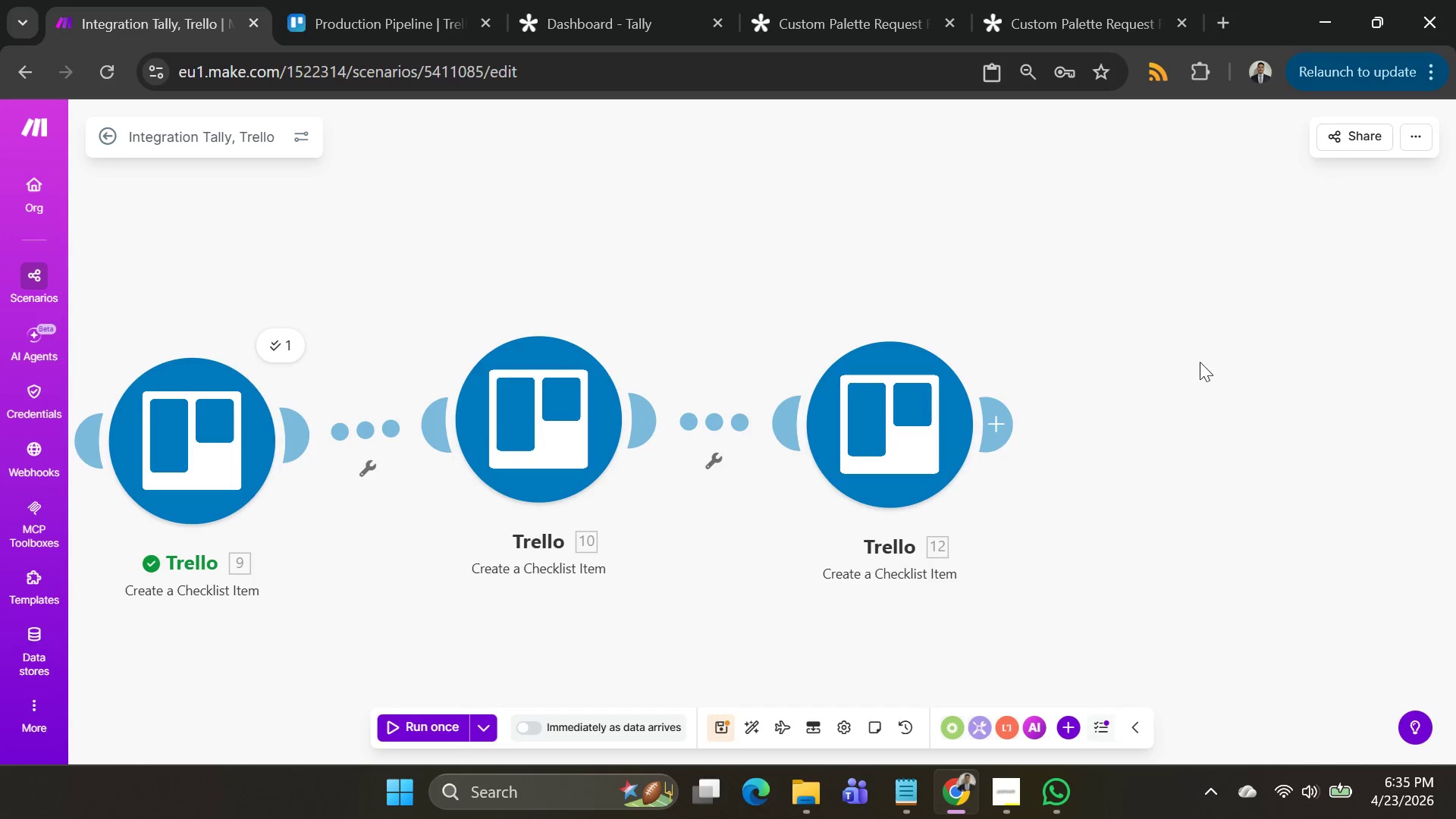 
right_click([1242, 401])
 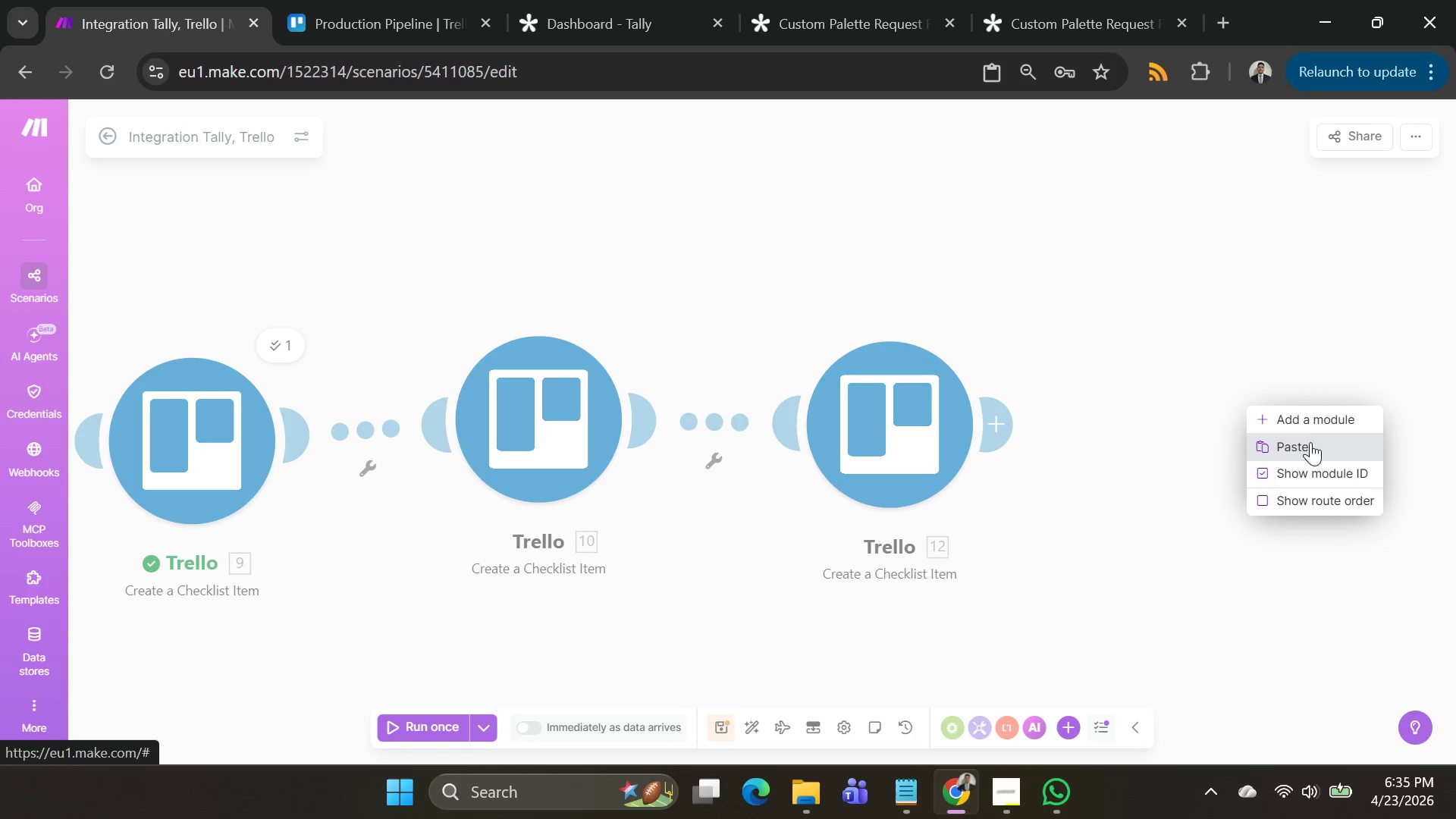 
left_click([1310, 444])
 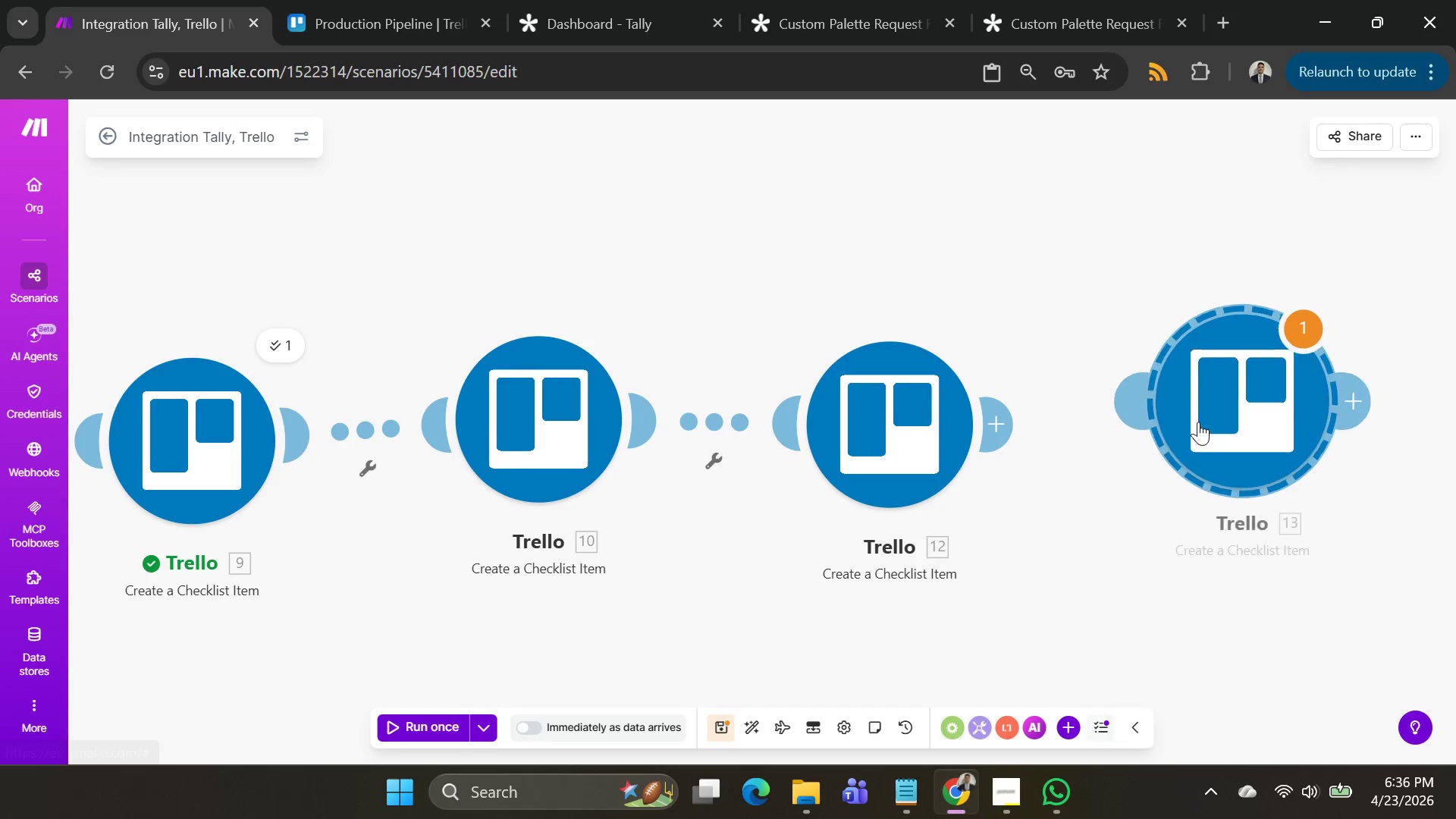 
left_click_drag(start_coordinate=[1200, 419], to_coordinate=[1175, 425])
 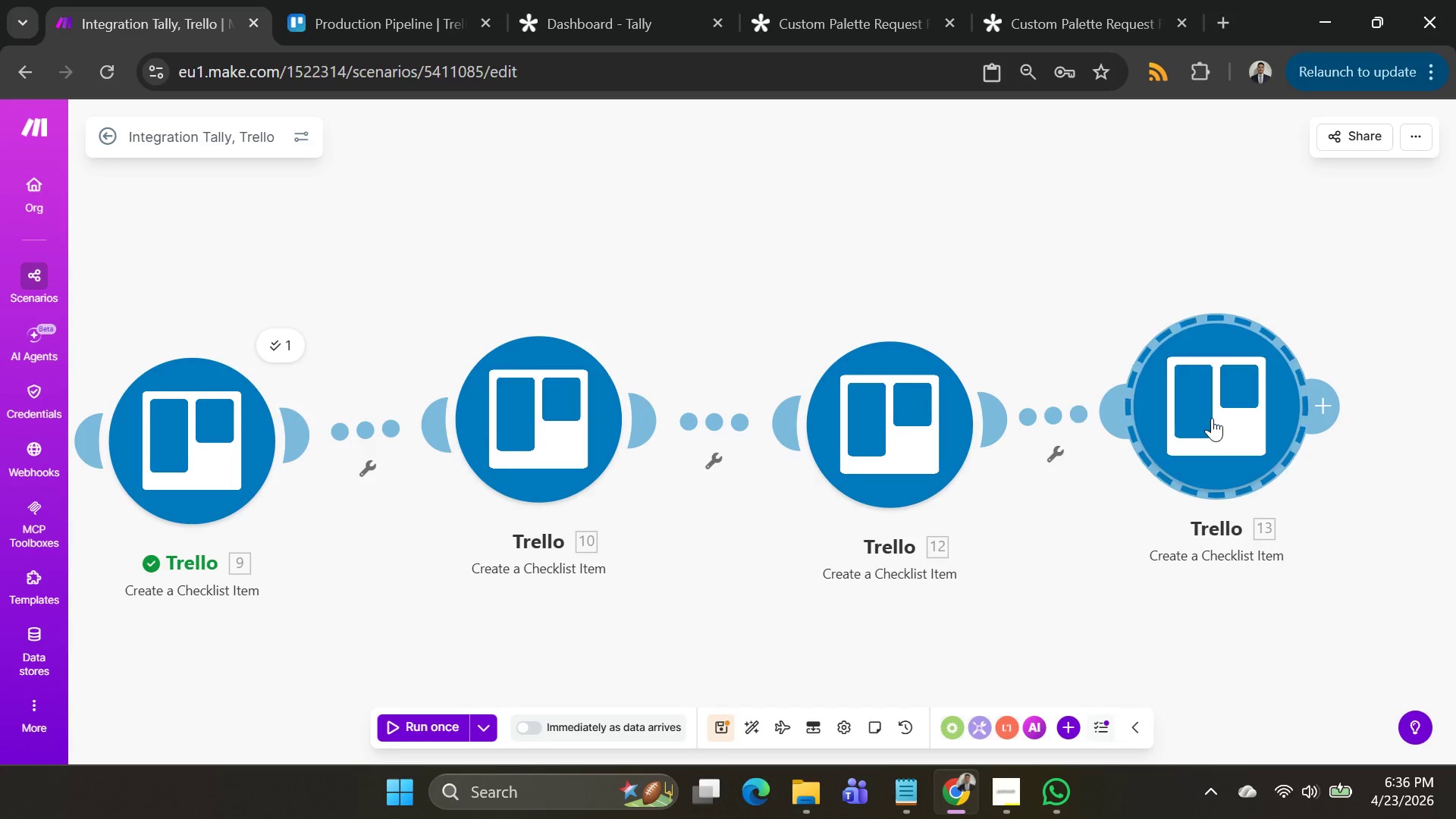 
left_click([1212, 418])
 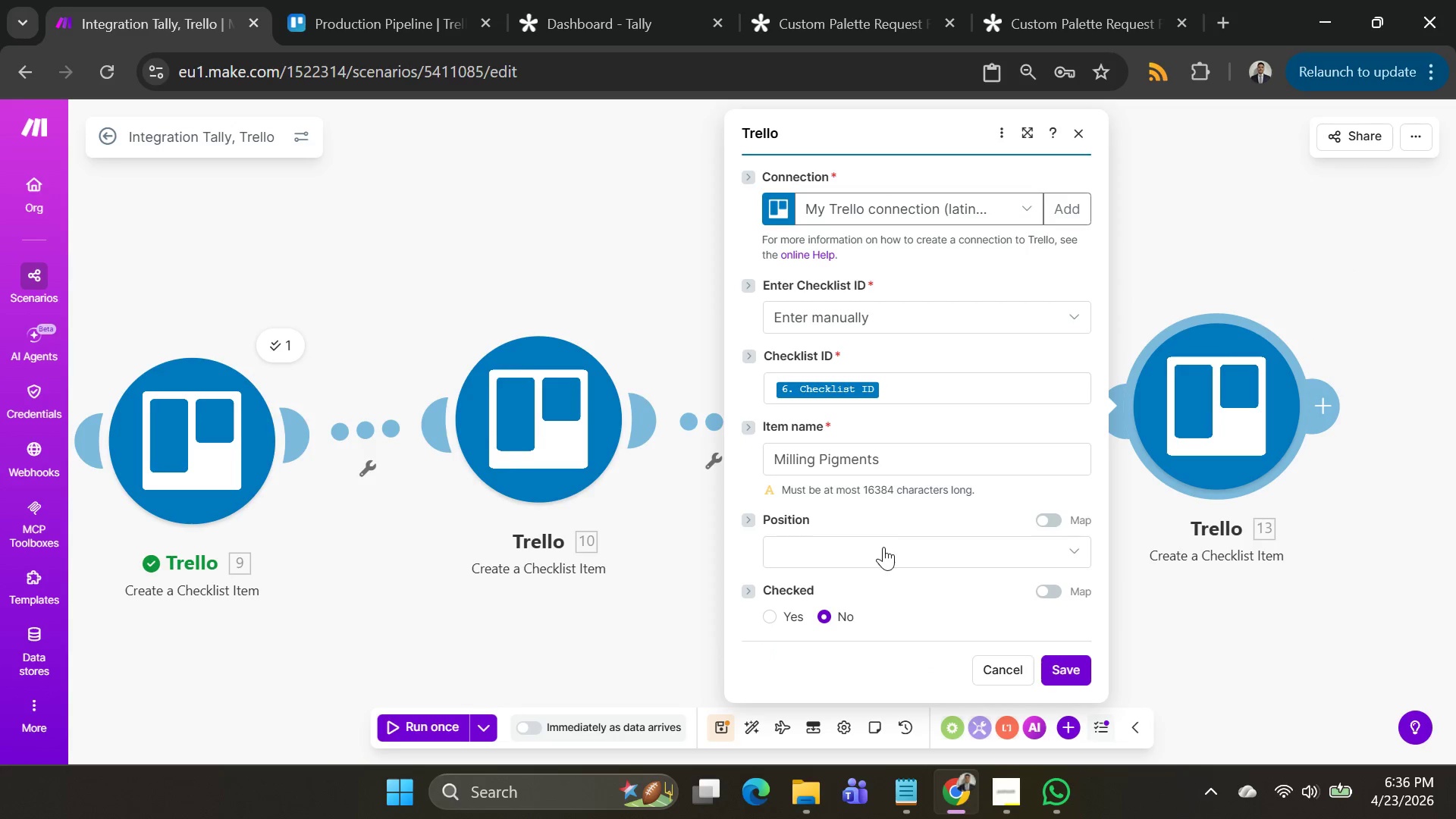 
left_click_drag(start_coordinate=[918, 466], to_coordinate=[592, 476])
 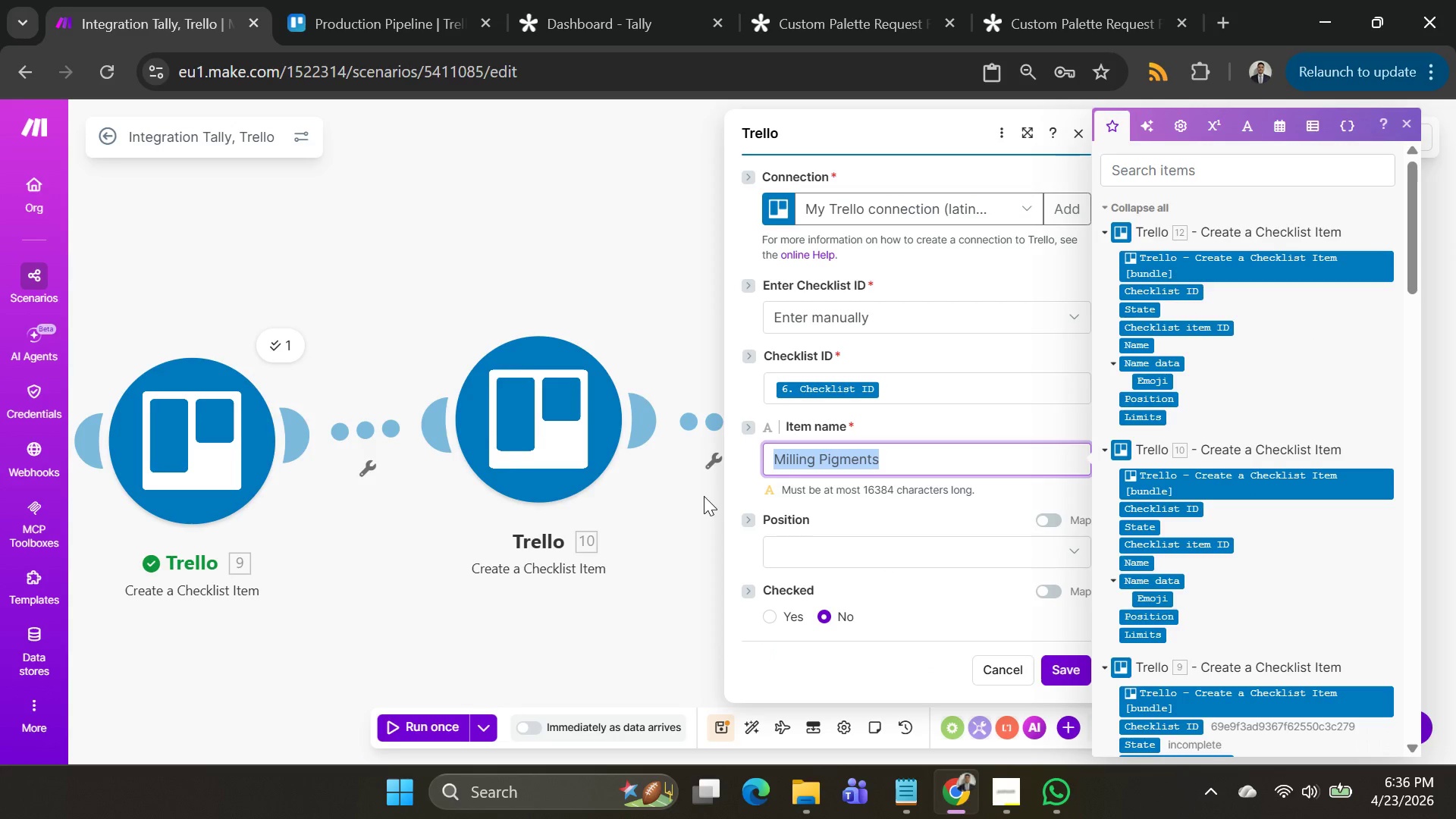 
key(Backspace)
type(Packaginh)
key(Backspace)
type(g)
 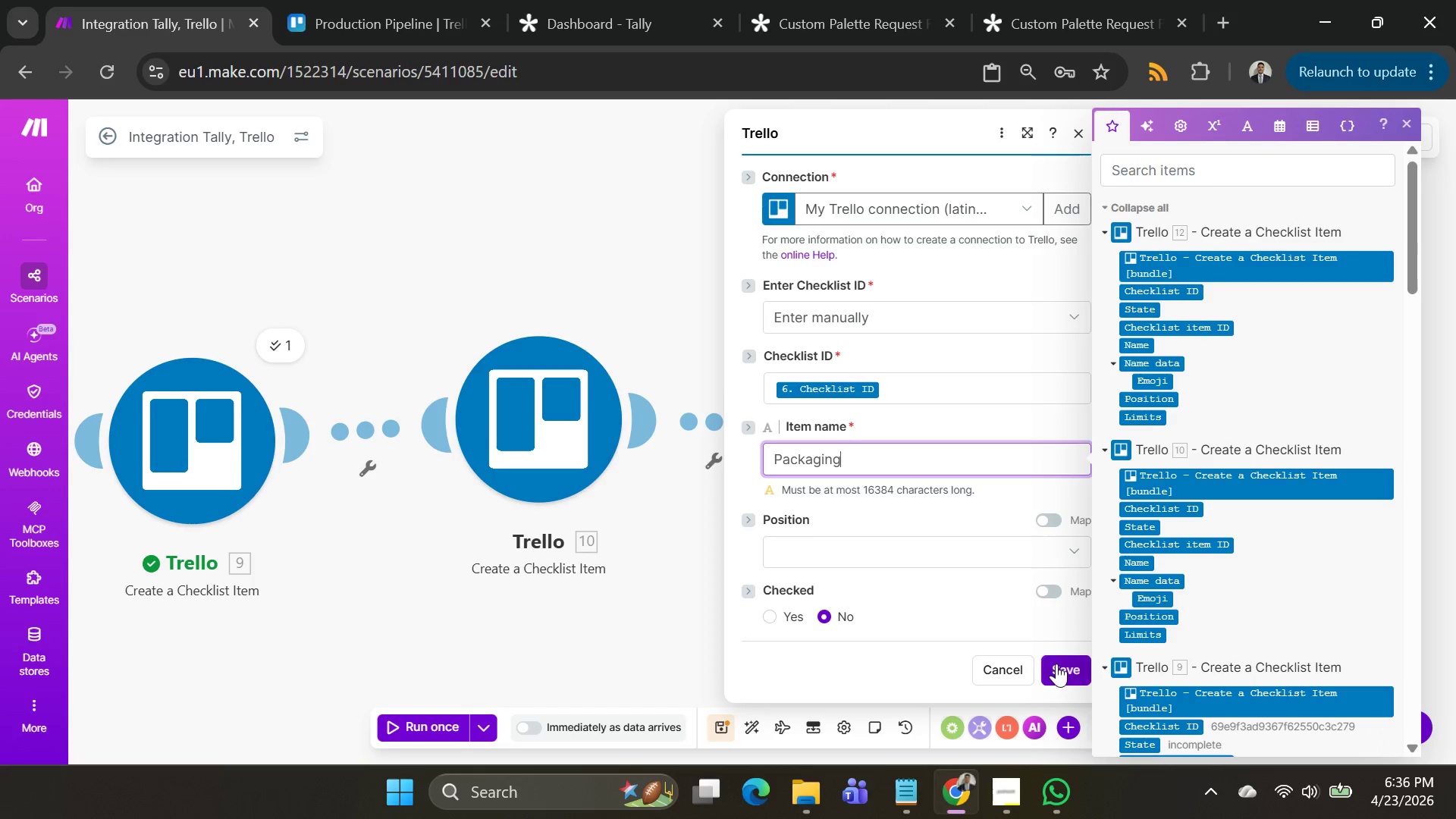 
left_click([1060, 665])
 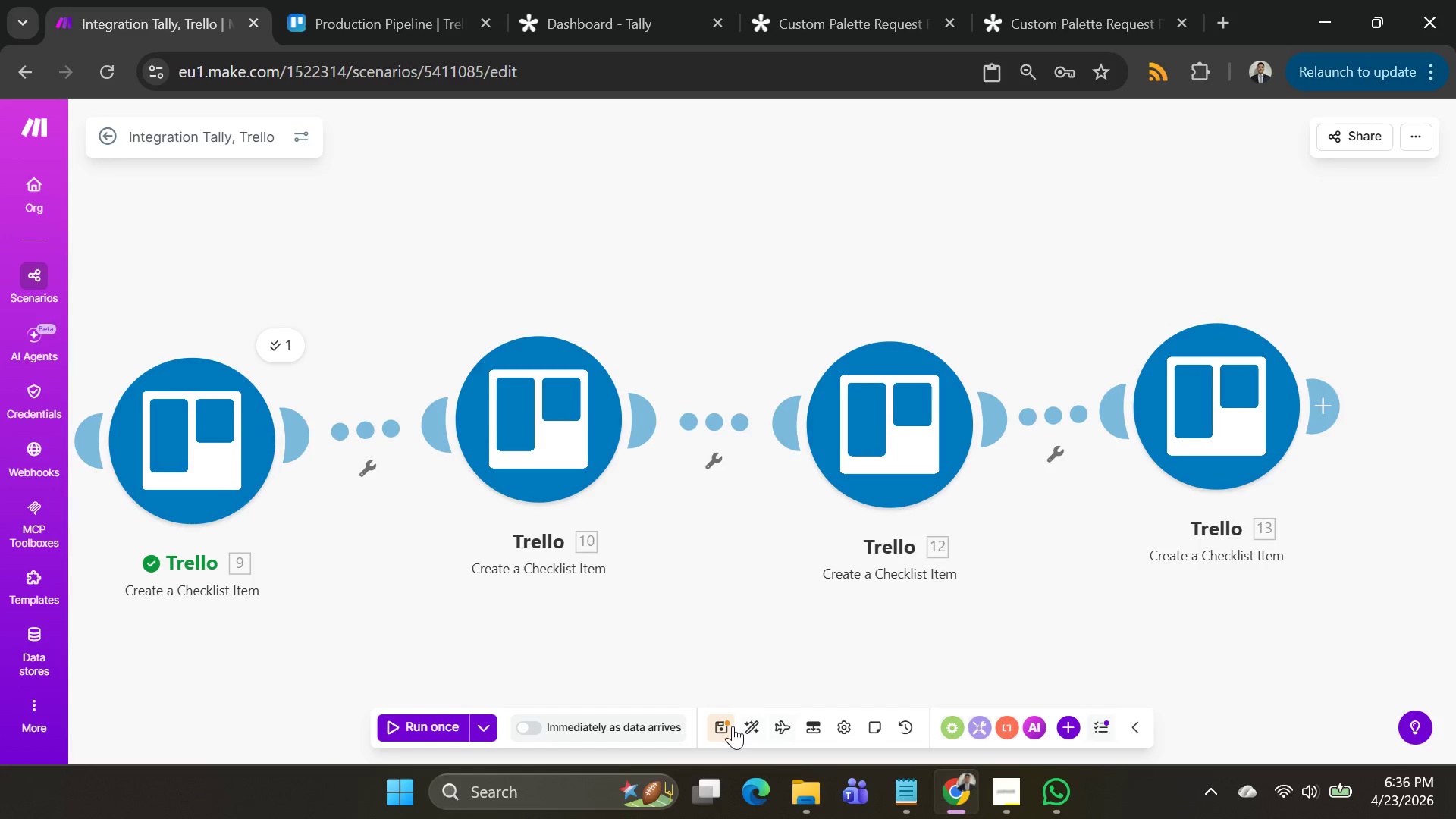 
left_click([726, 729])
 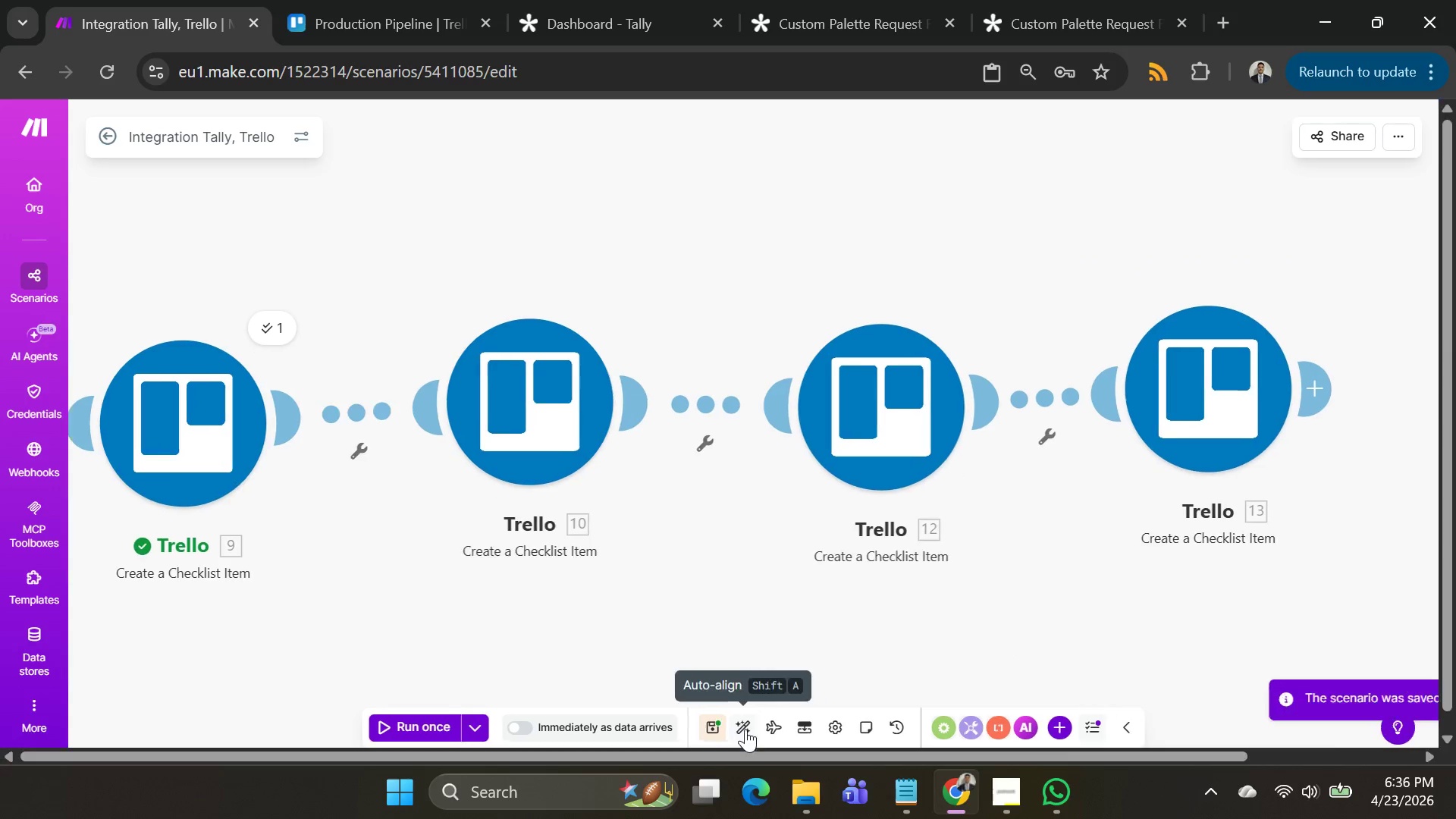 
left_click([745, 729])
 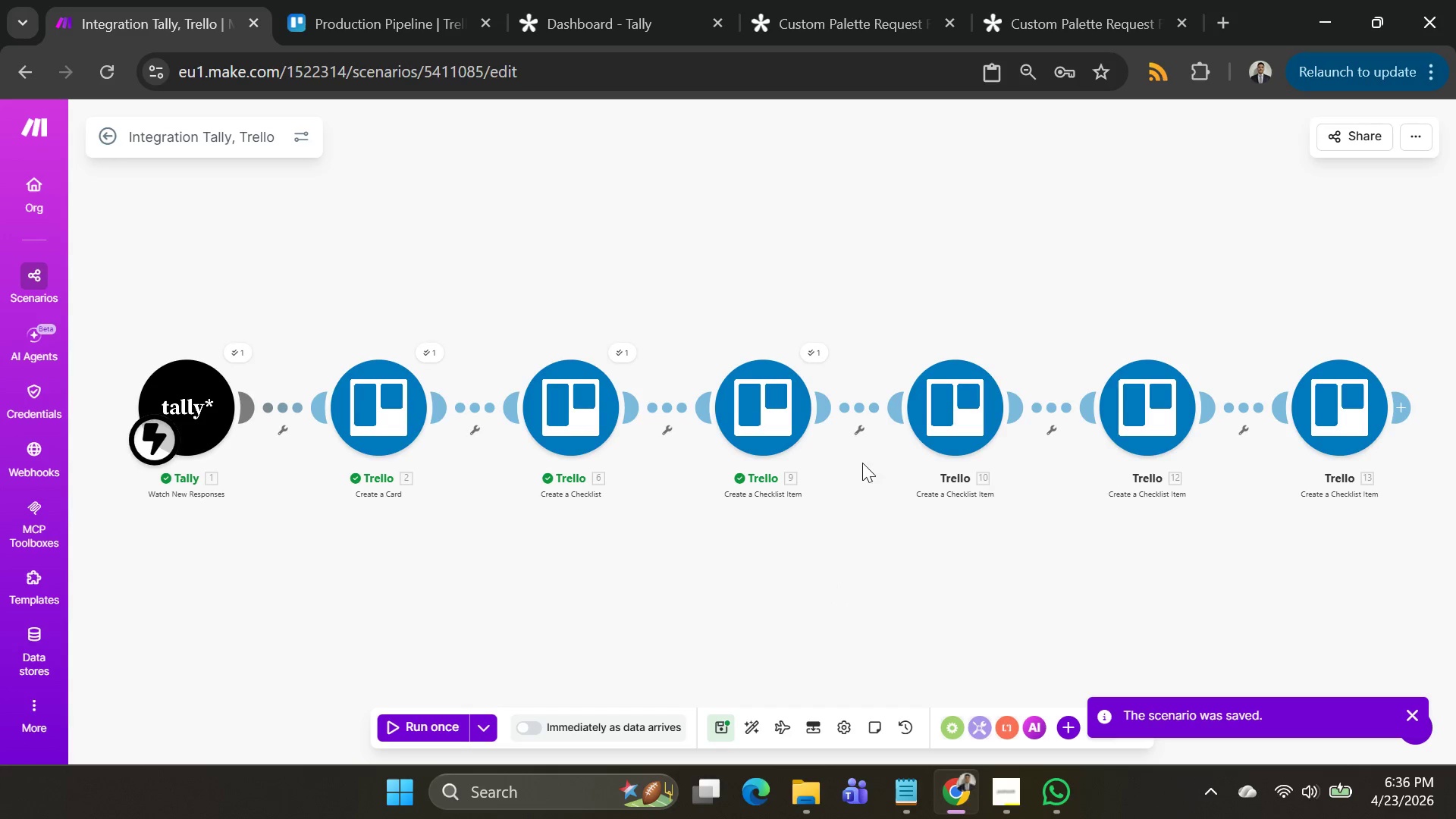 
left_click([488, 723])
 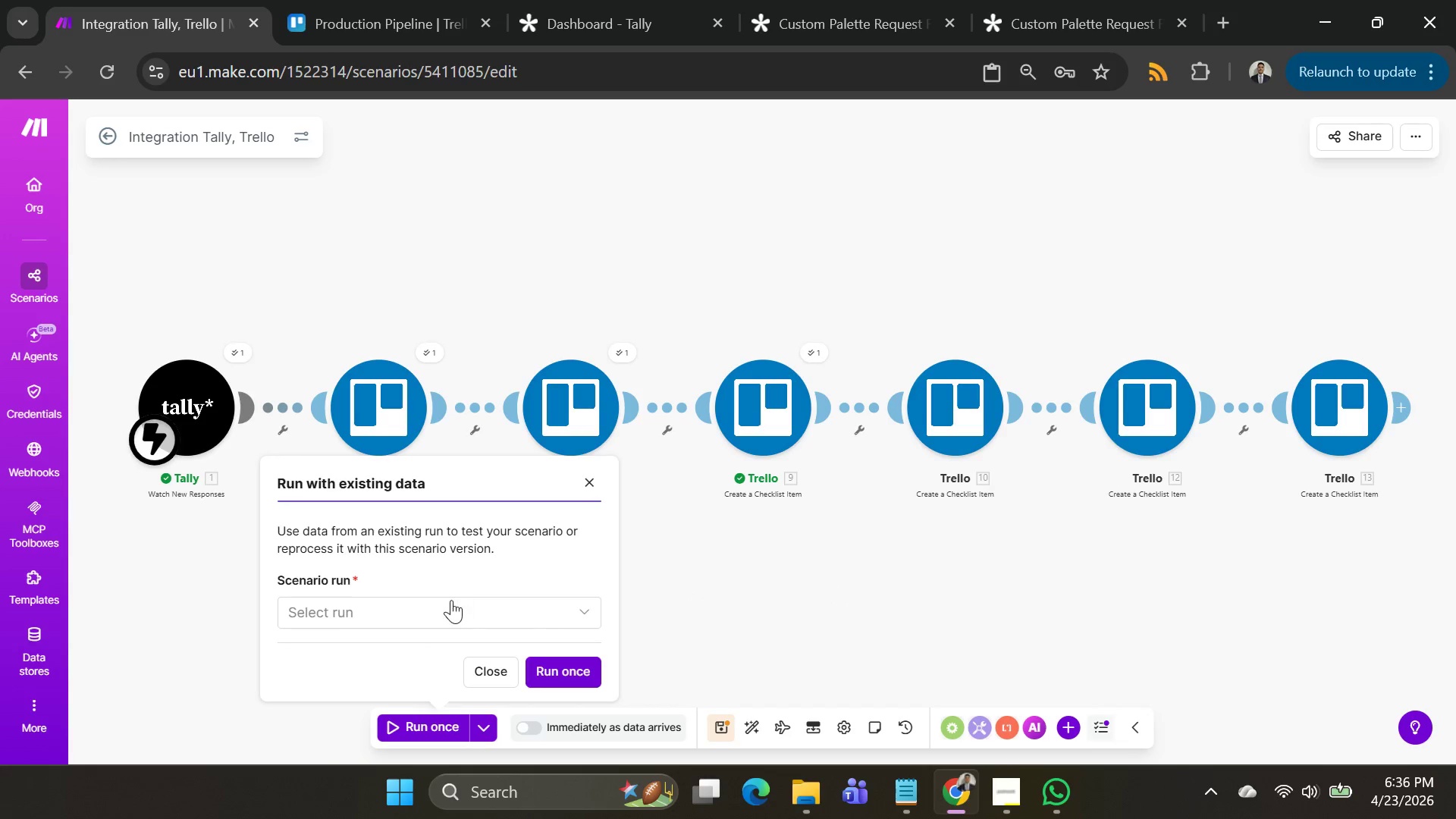 
left_click([445, 614])
 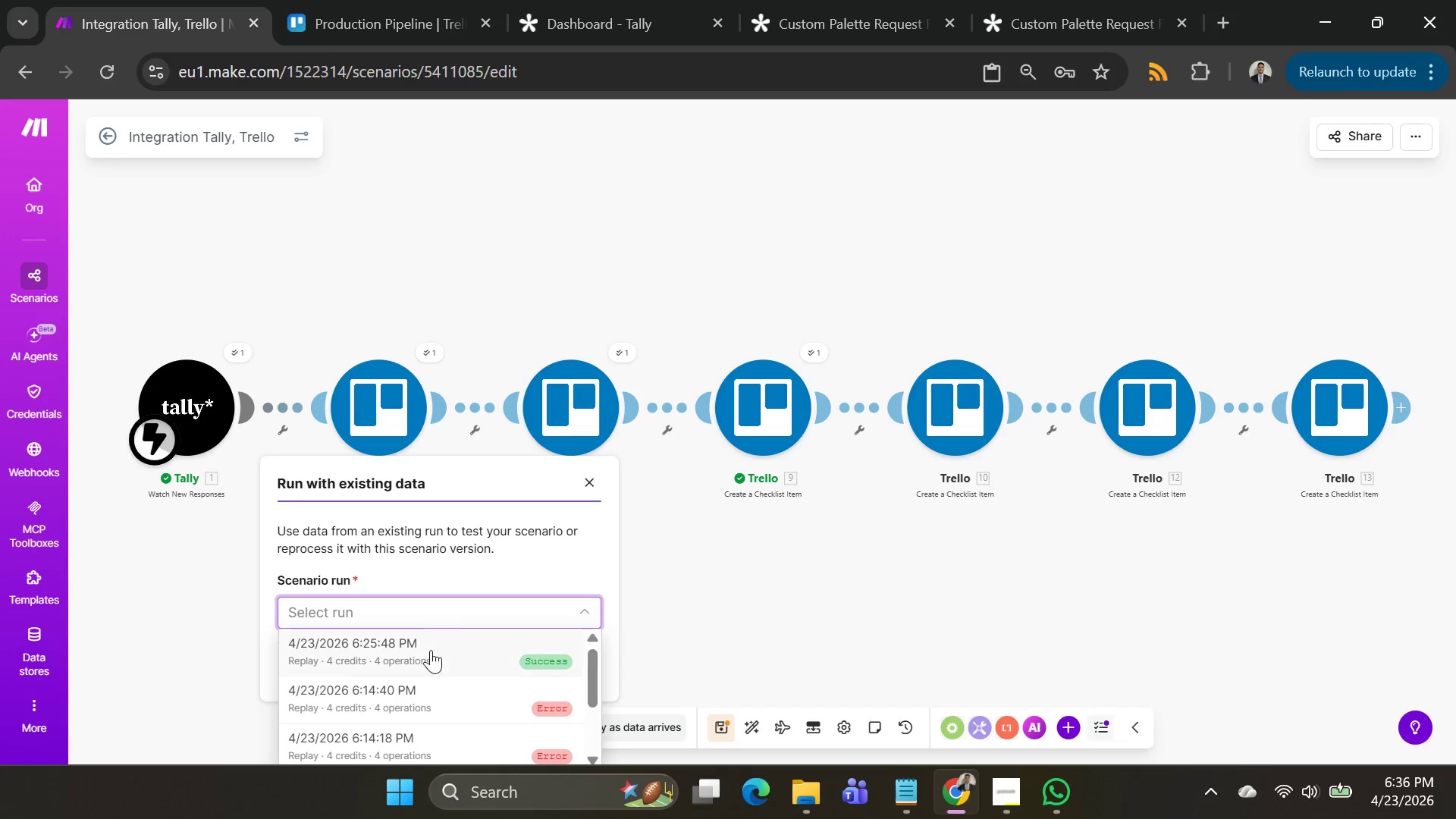 
left_click([430, 656])
 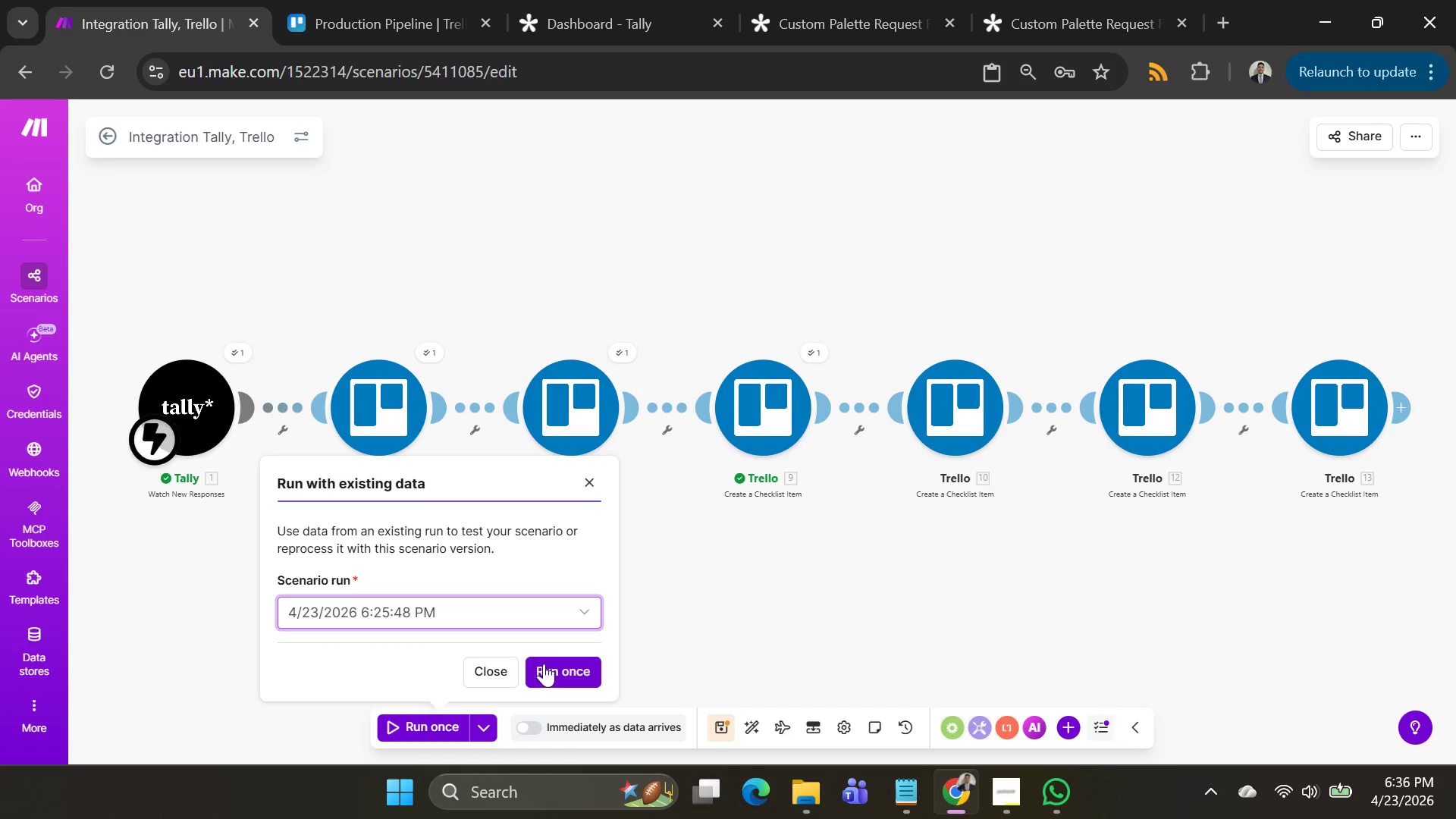 
left_click([545, 664])
 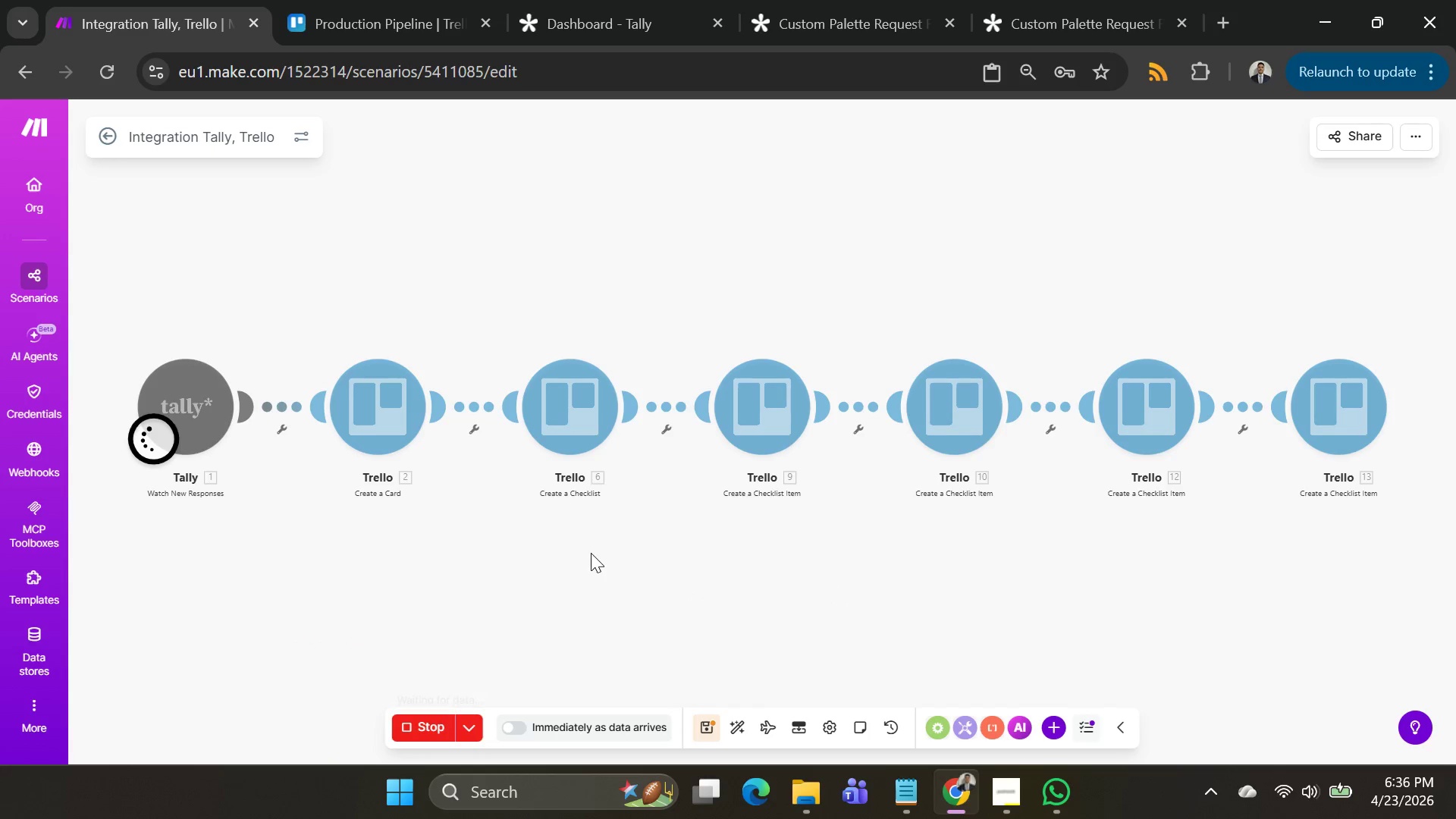 
mouse_move([618, 234])
 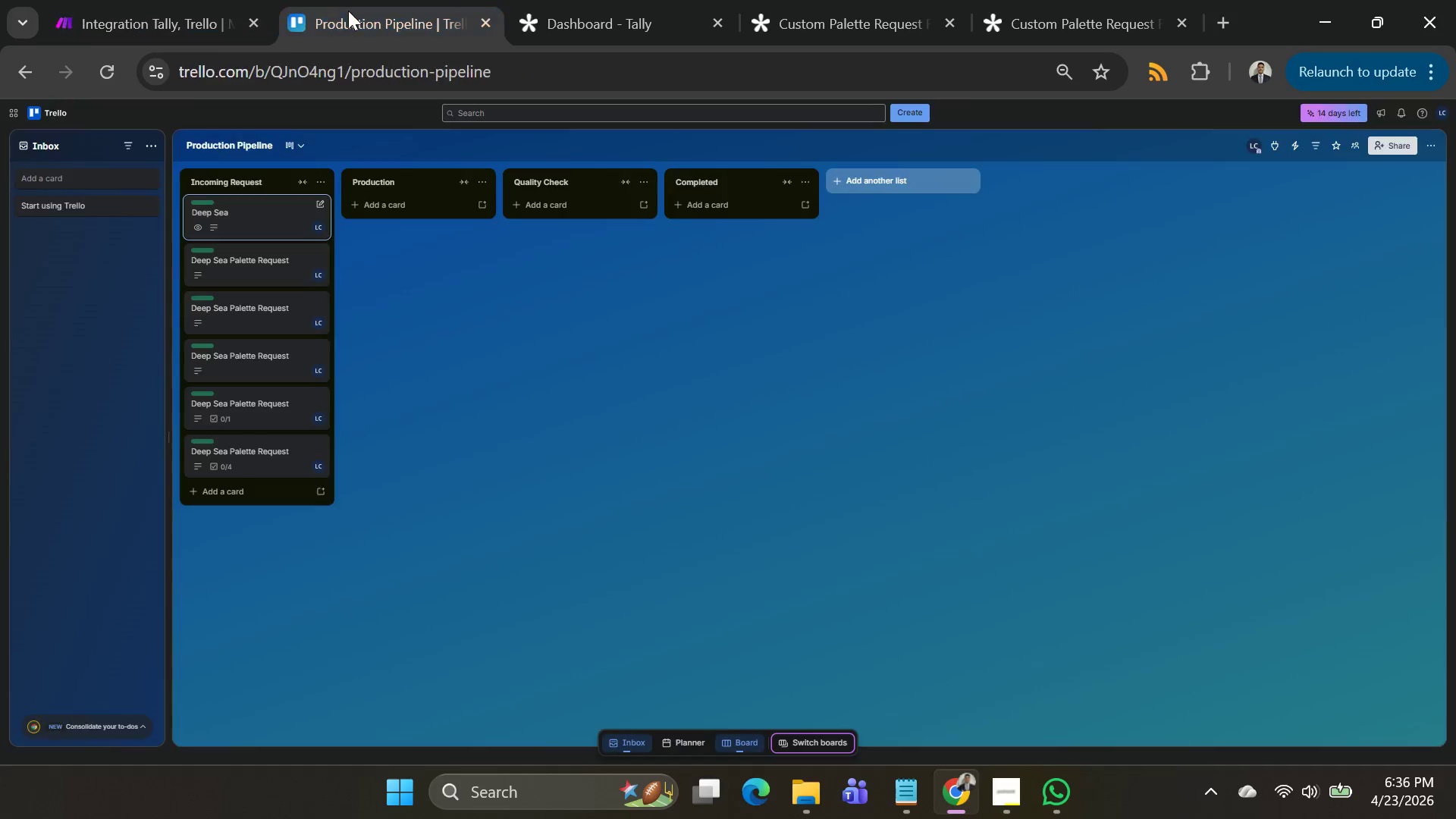 
wait(5.63)
 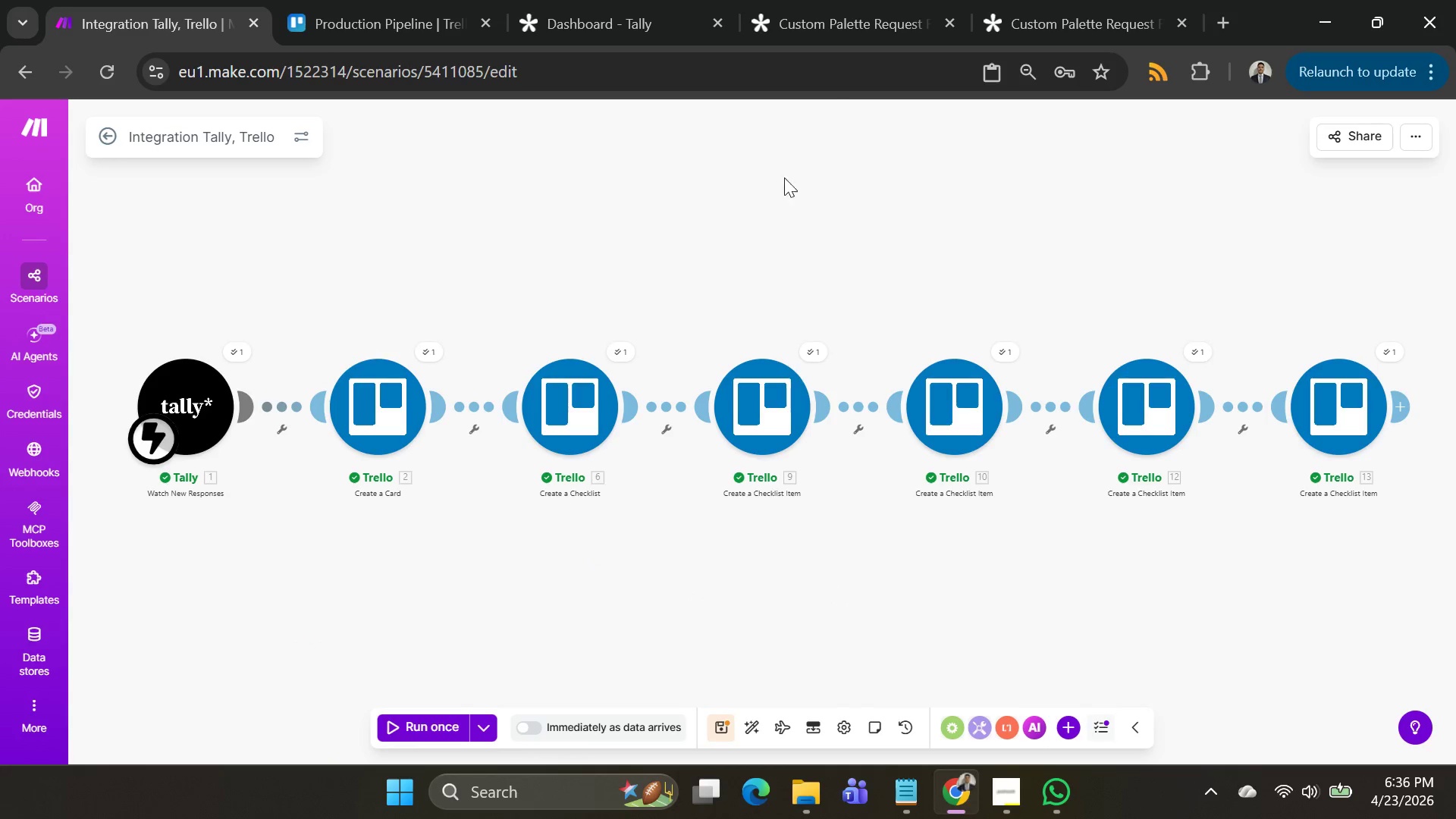 
left_click([212, 221])
 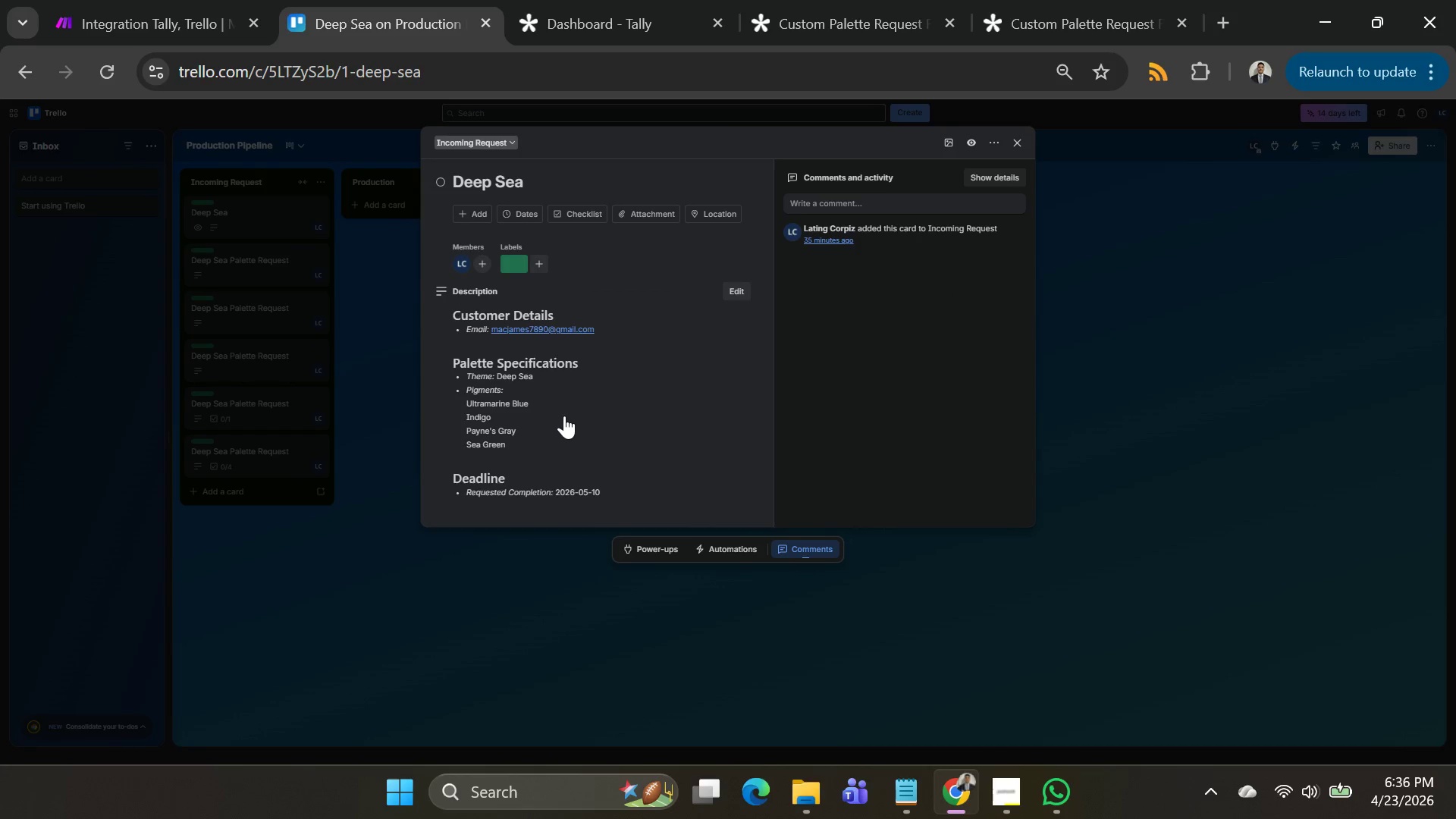 
left_click([518, 595])
 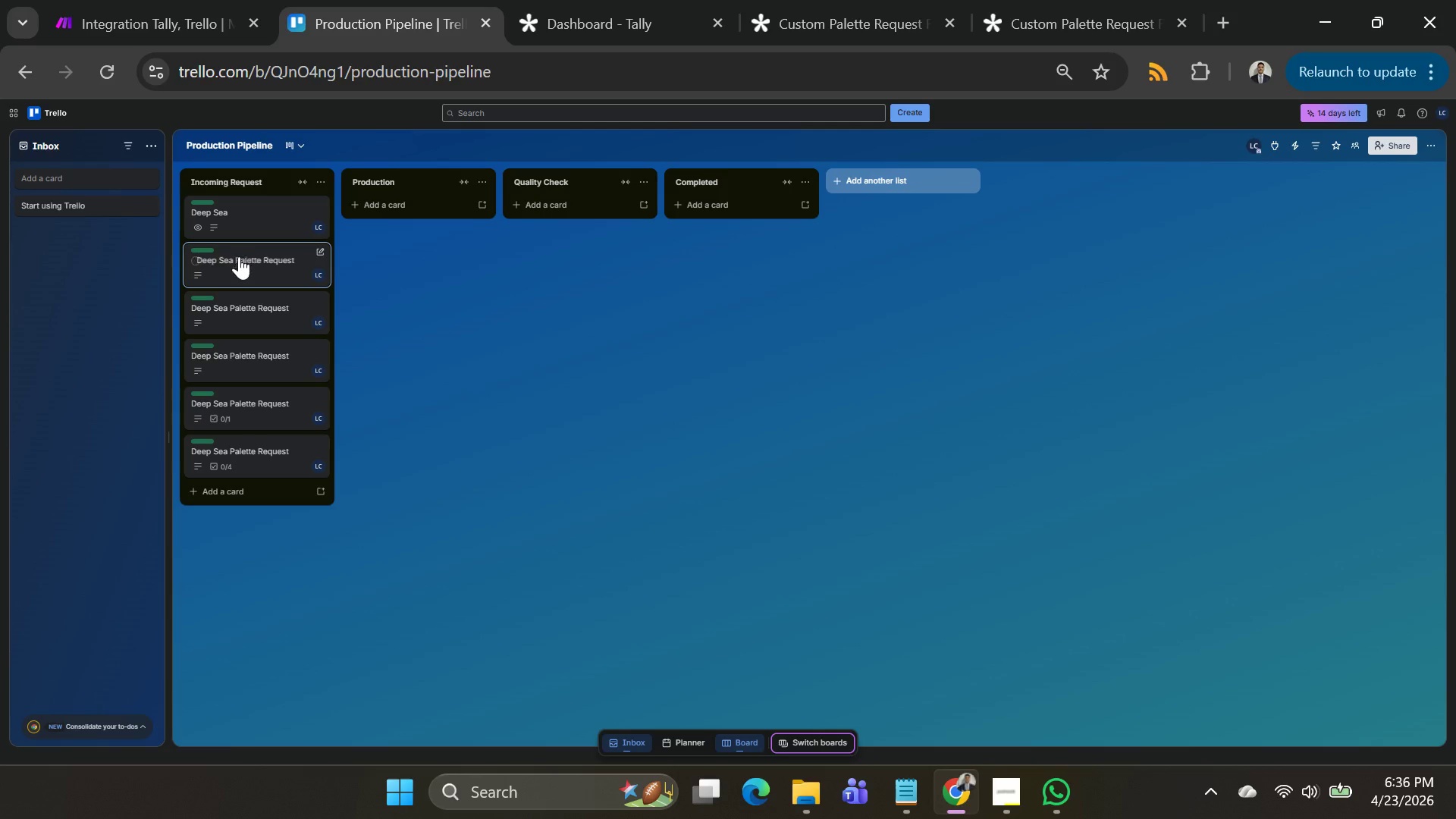 
left_click([240, 270])
 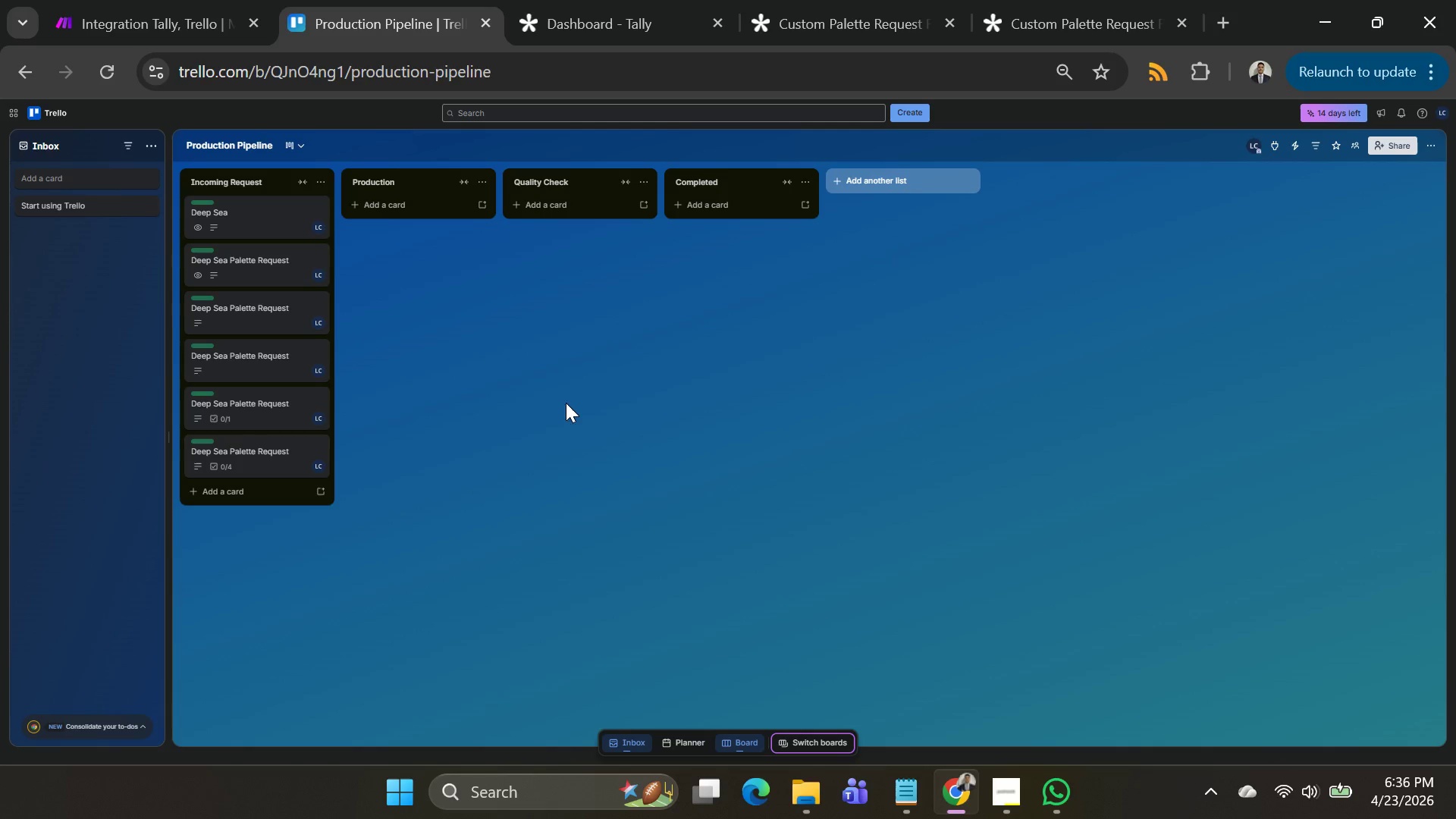 
left_click([1042, 296])
 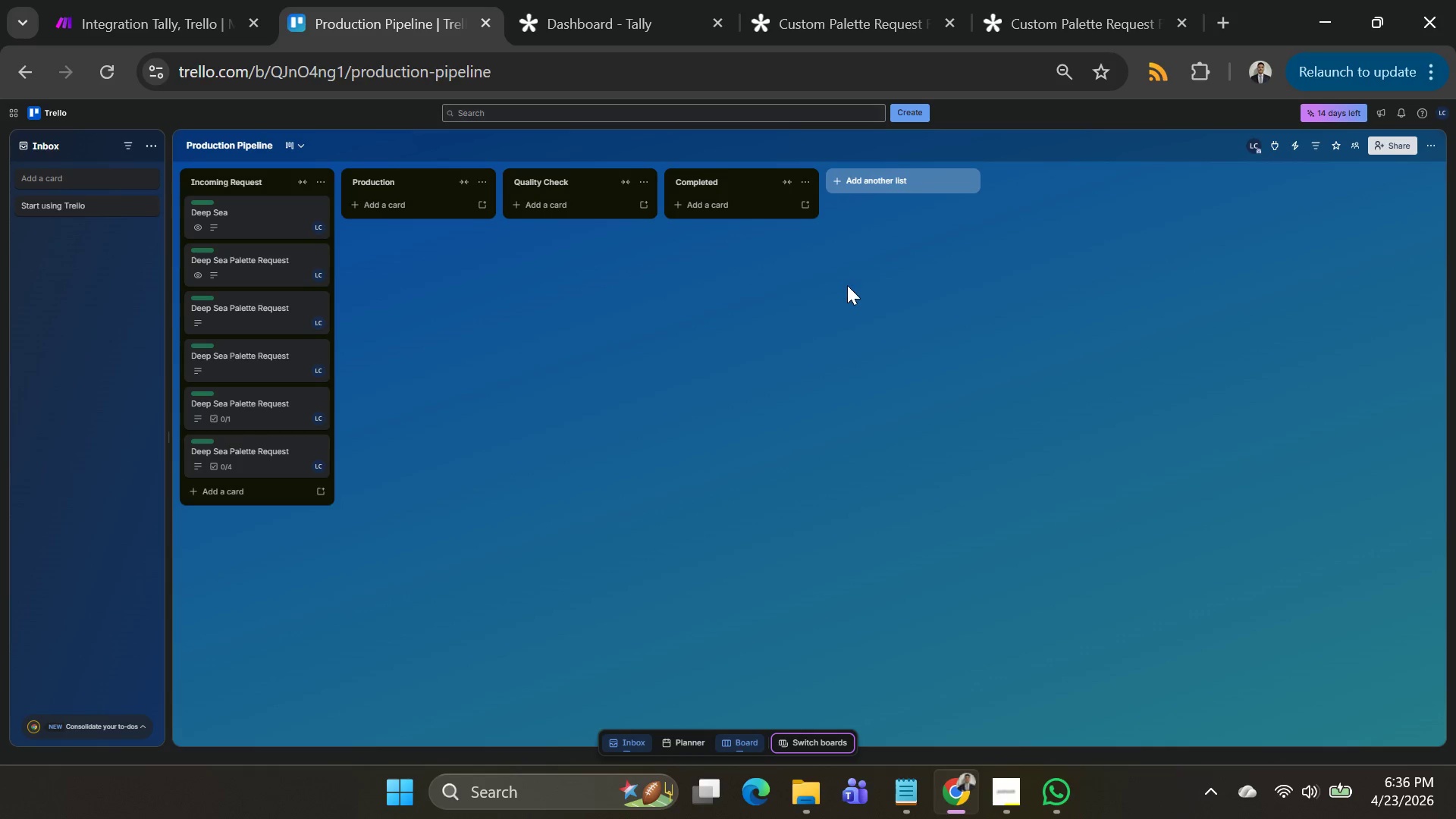 
left_click([200, 27])
 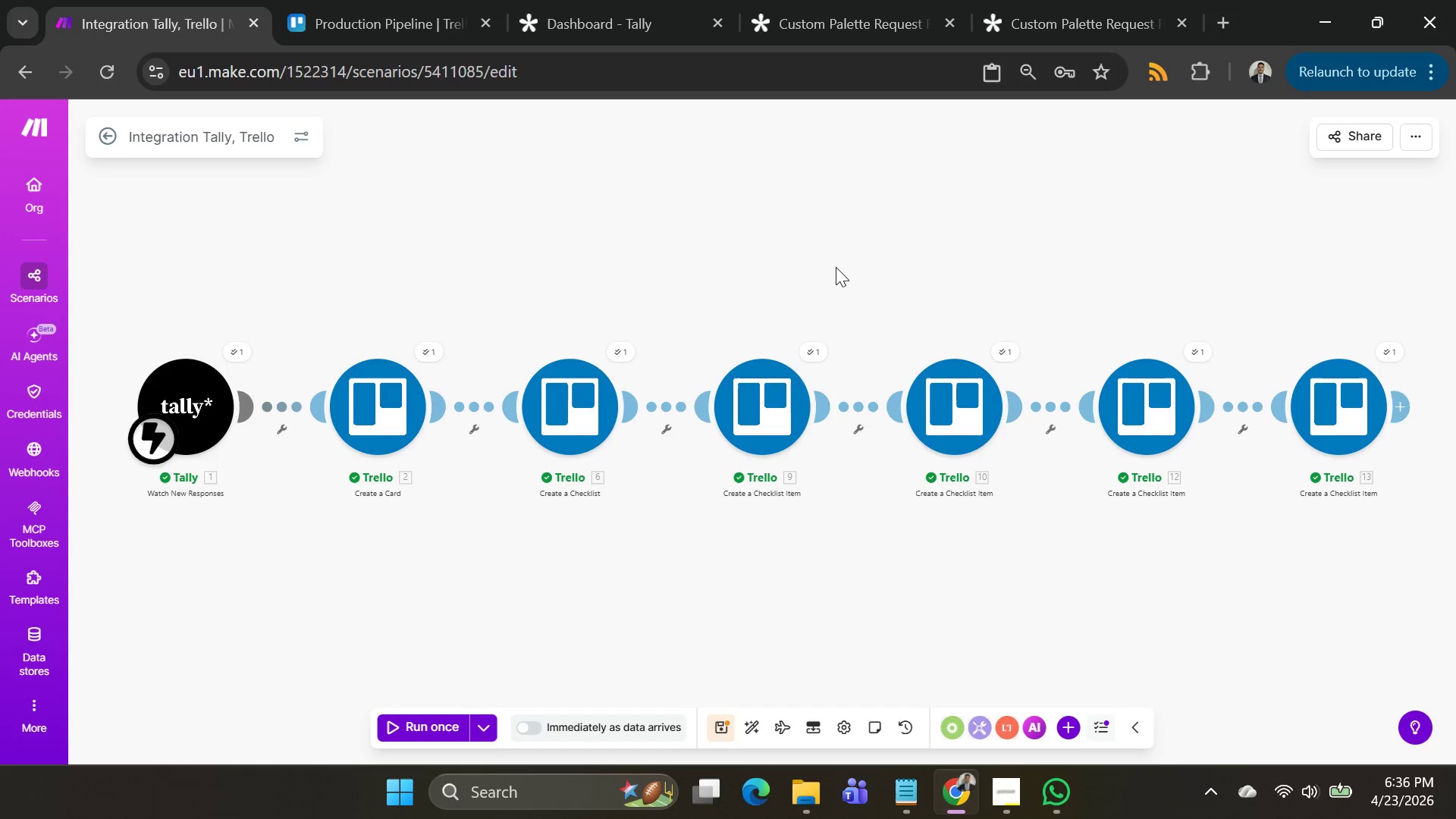 
left_click_drag(start_coordinate=[839, 267], to_coordinate=[839, 262])
 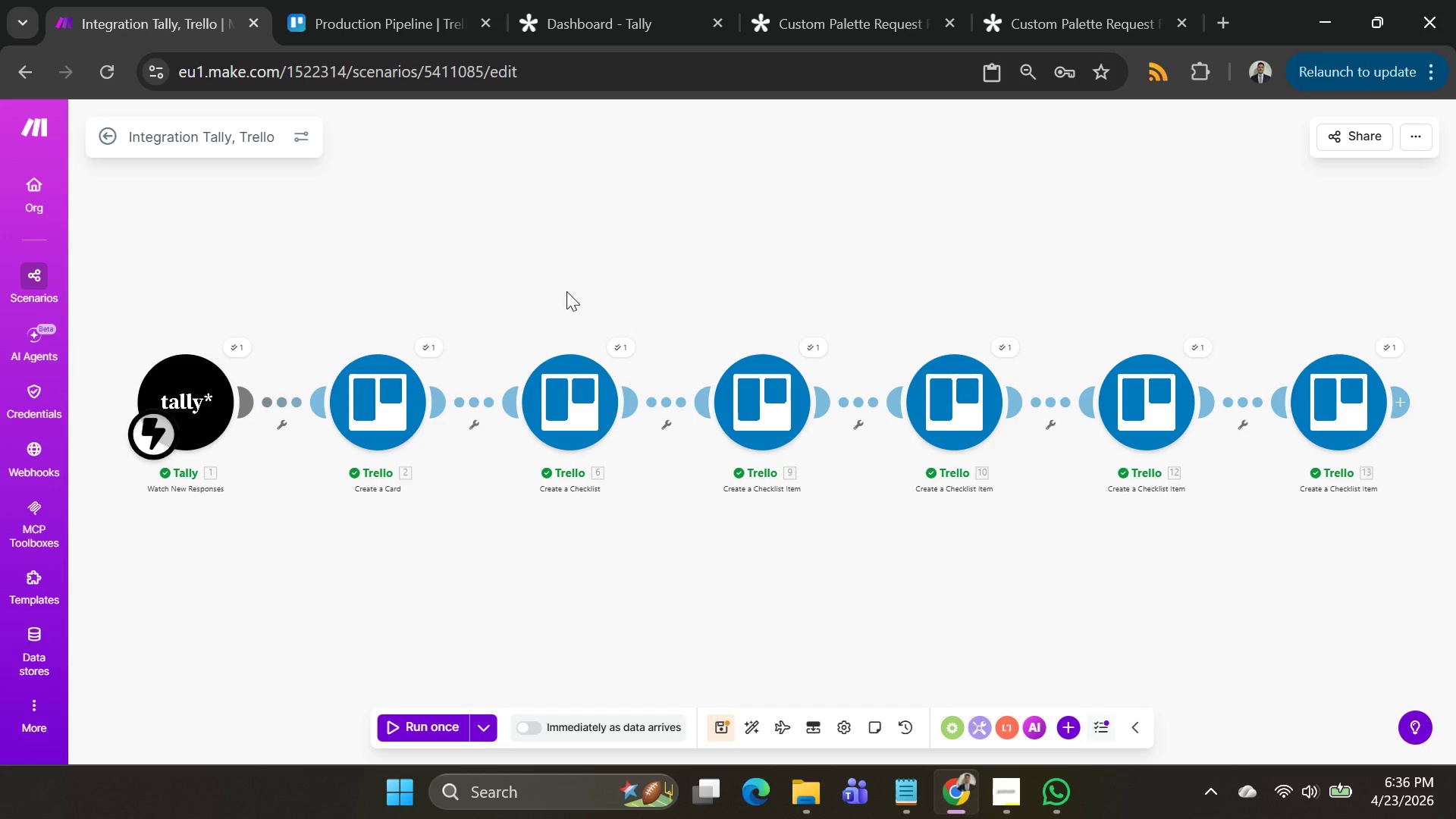 
left_click([422, 347])
 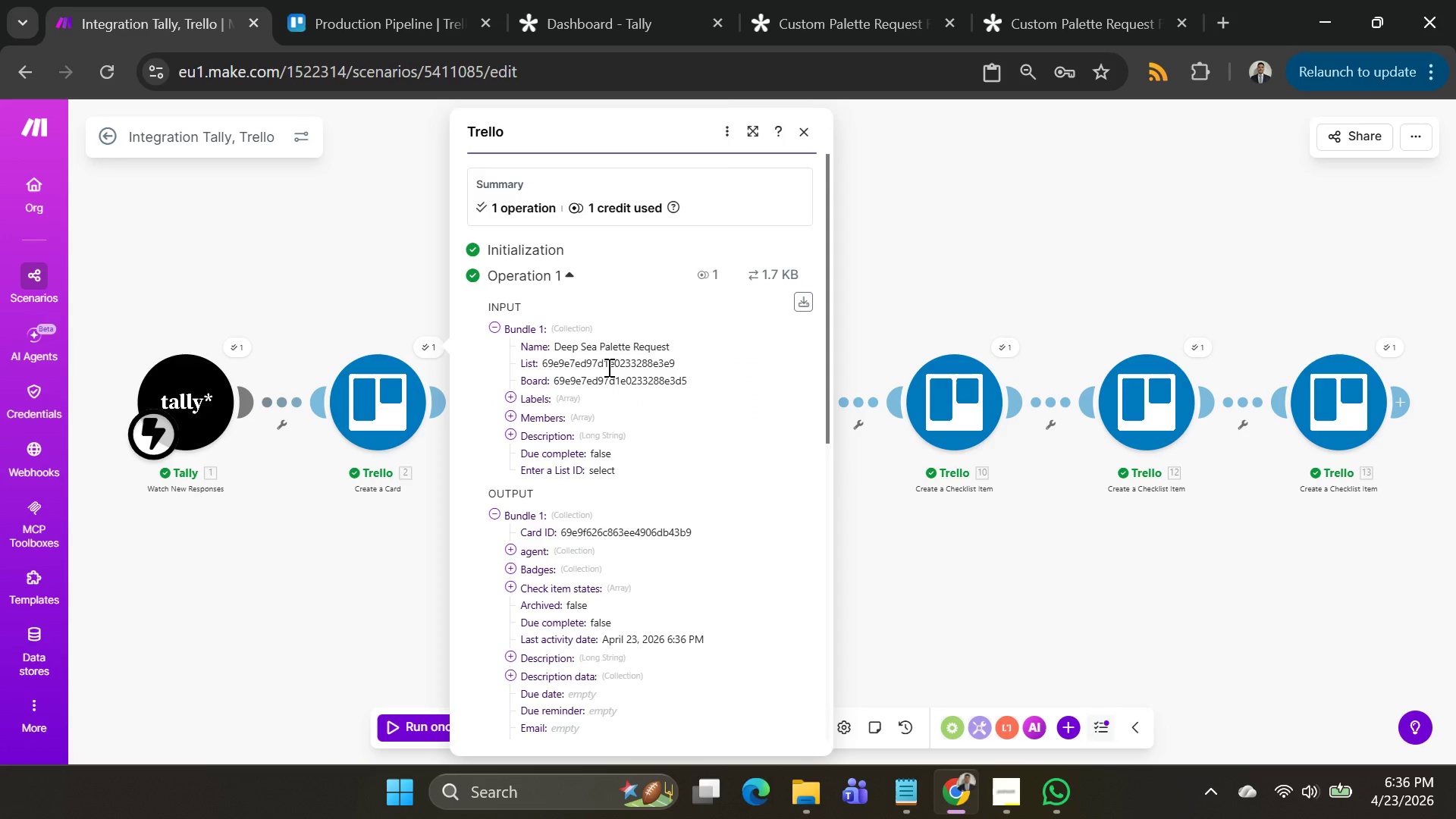 
scroll: coordinate [631, 363], scroll_direction: down, amount: 1.0
 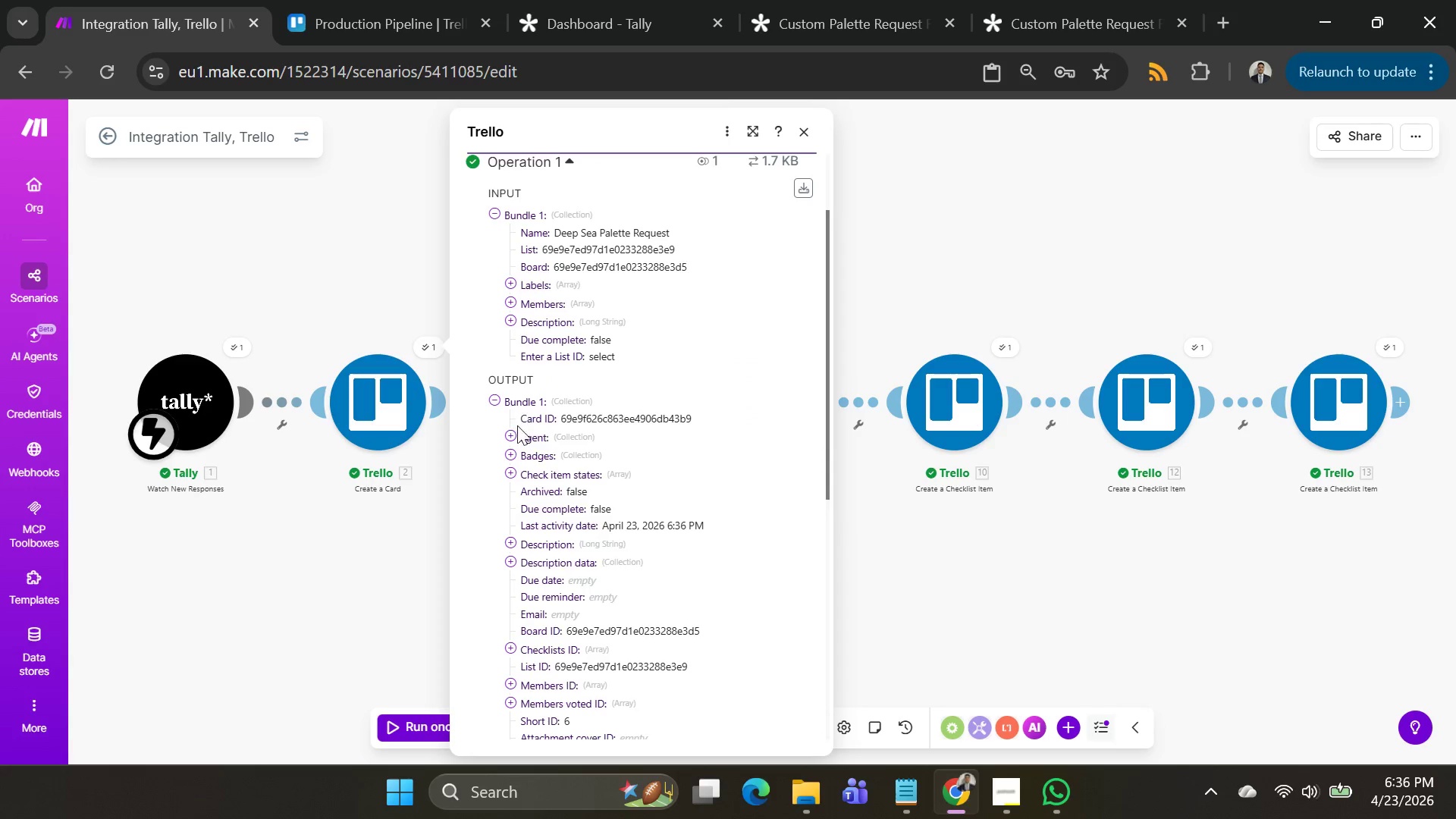 
left_click([511, 435])
 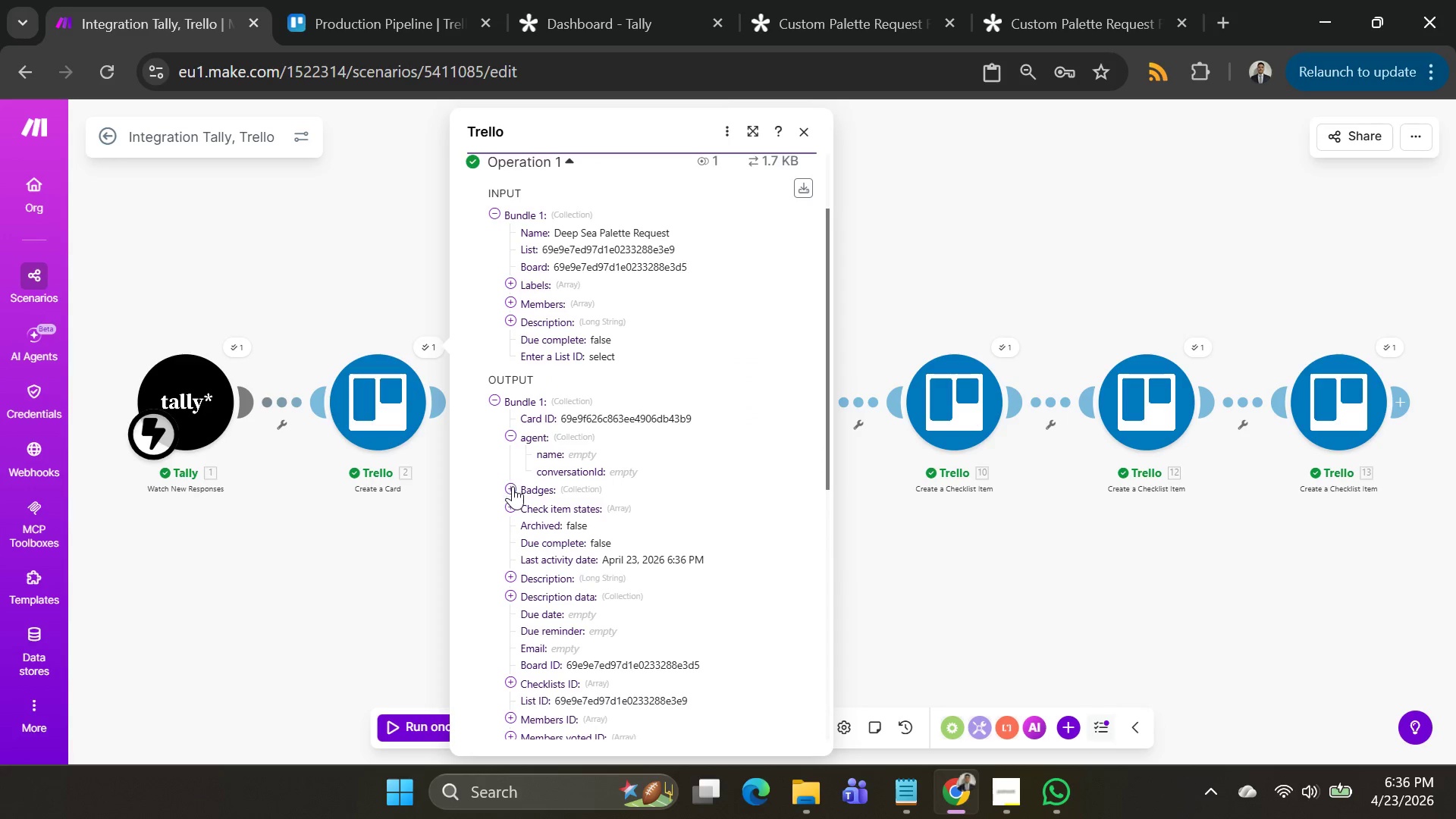 
left_click([510, 488])
 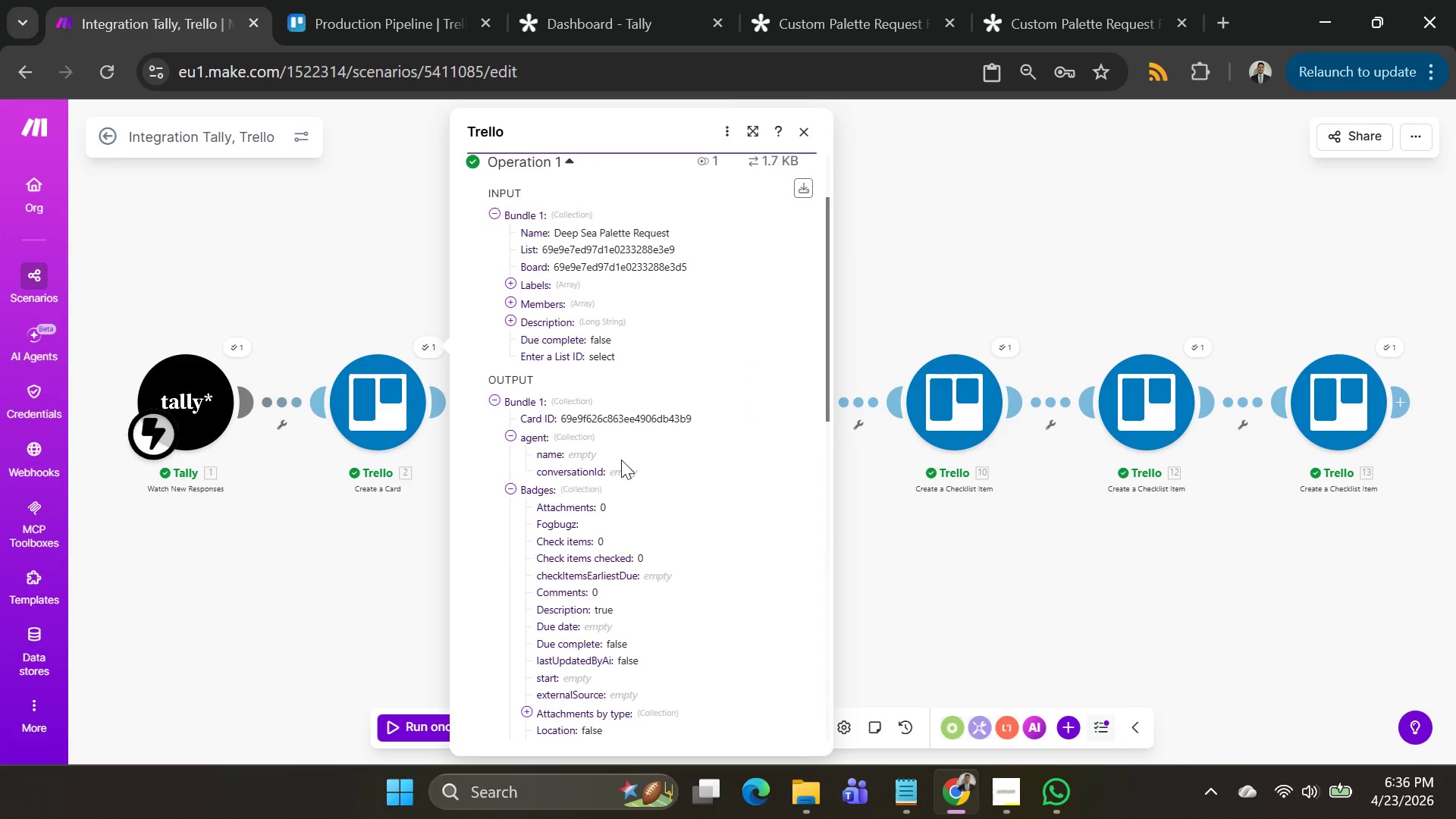 
scroll: coordinate [621, 459], scroll_direction: up, amount: 1.0
 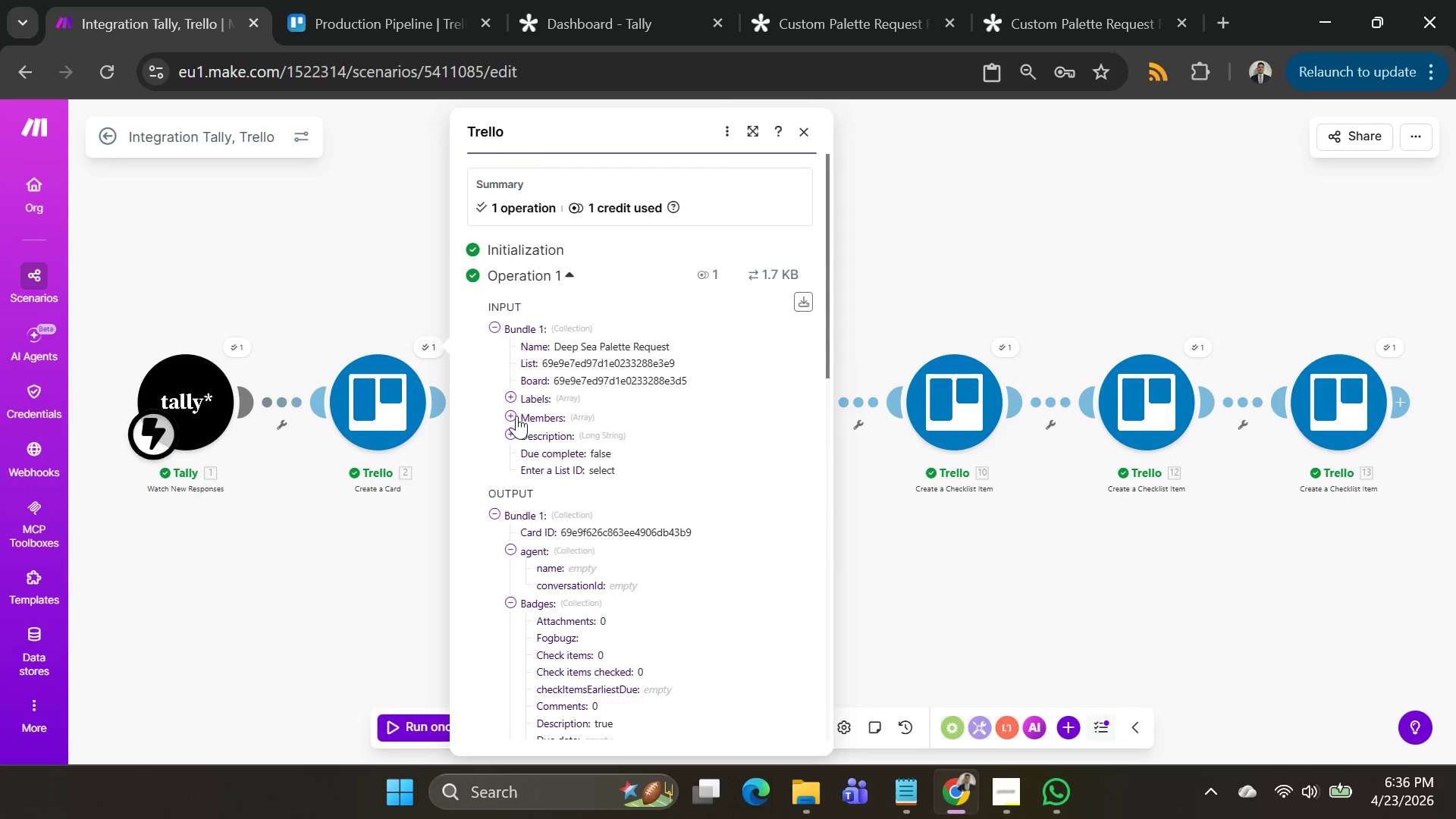 
left_click([516, 398])
 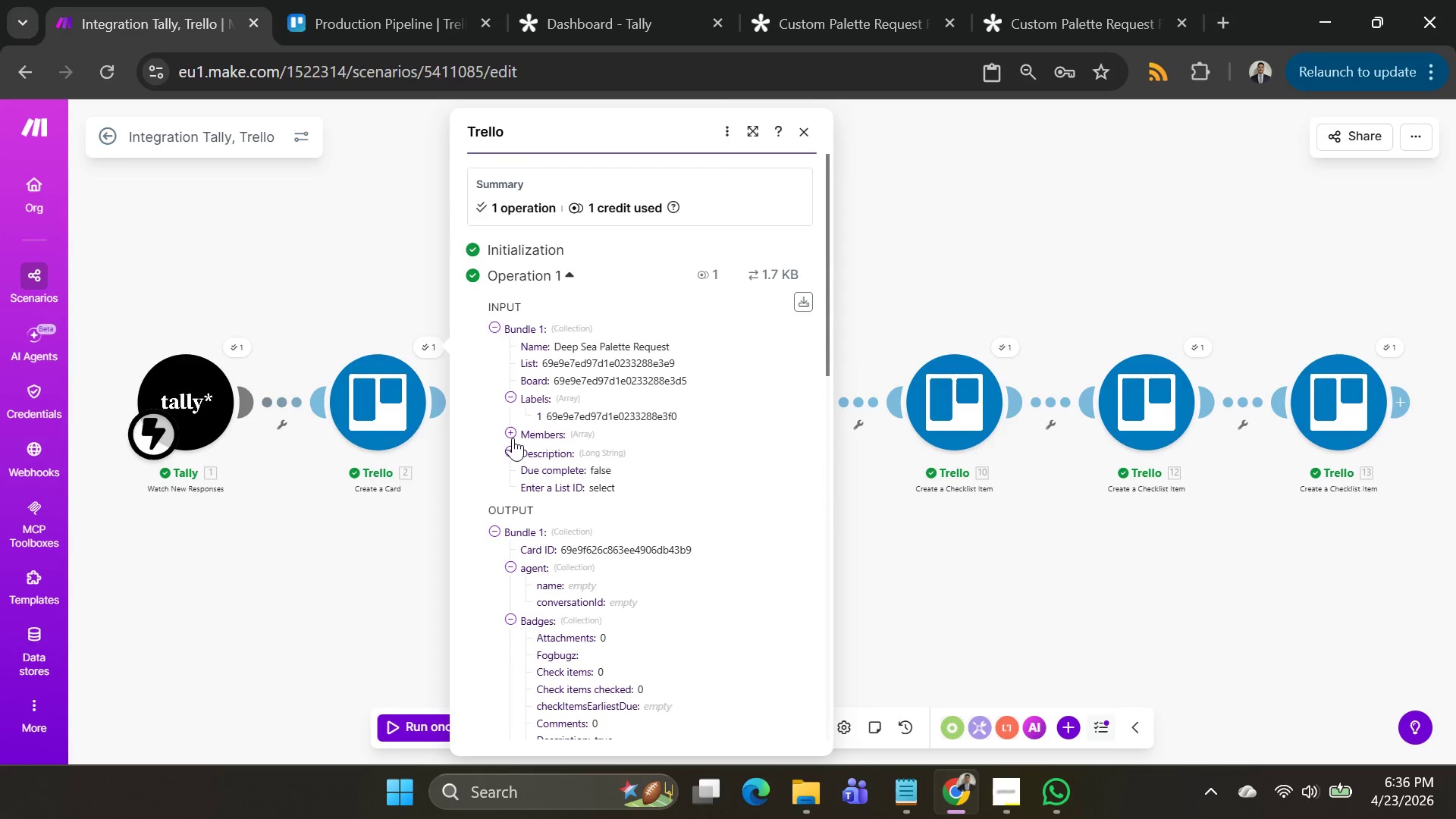 
left_click([513, 438])
 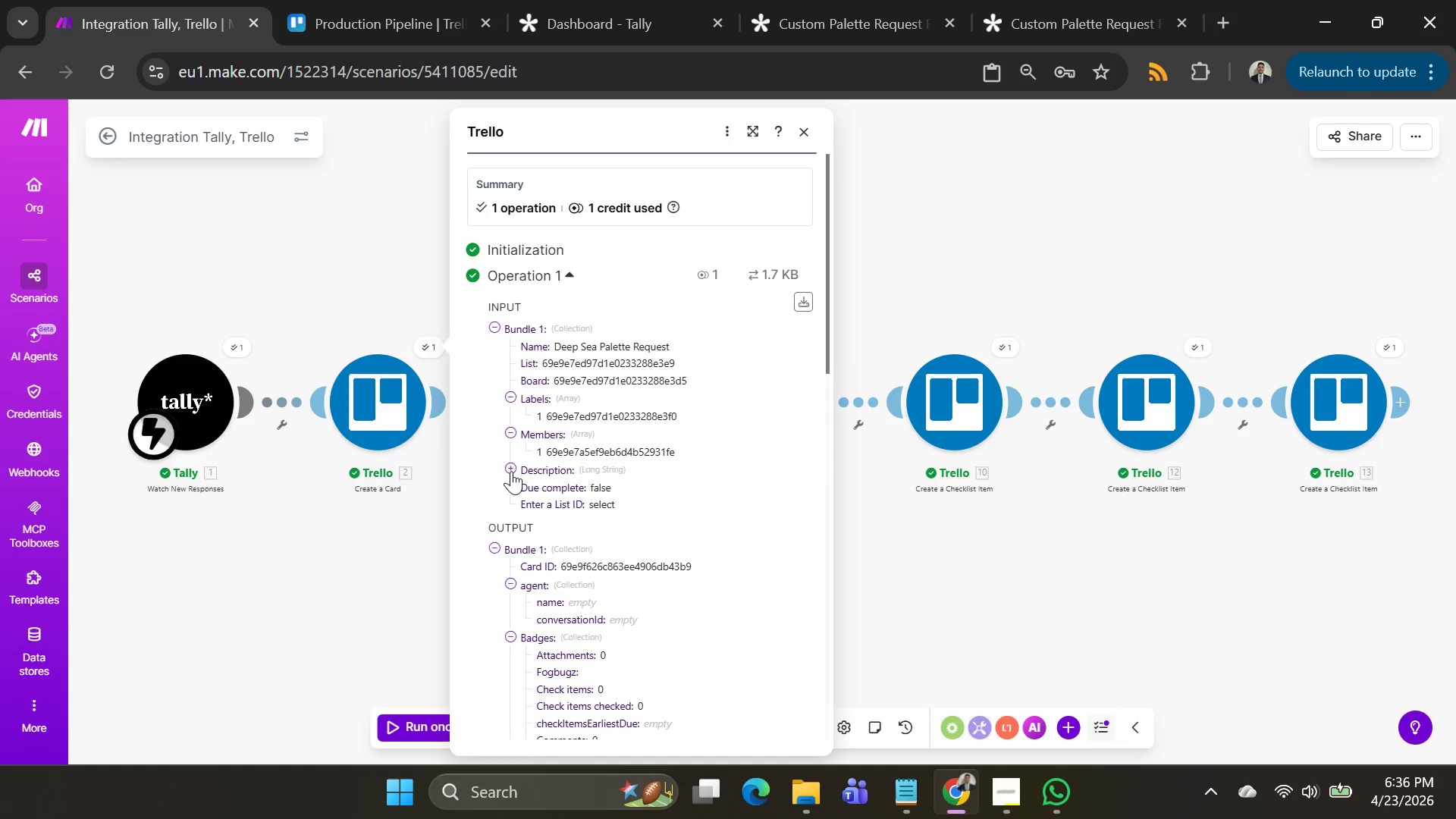 
left_click([511, 471])
 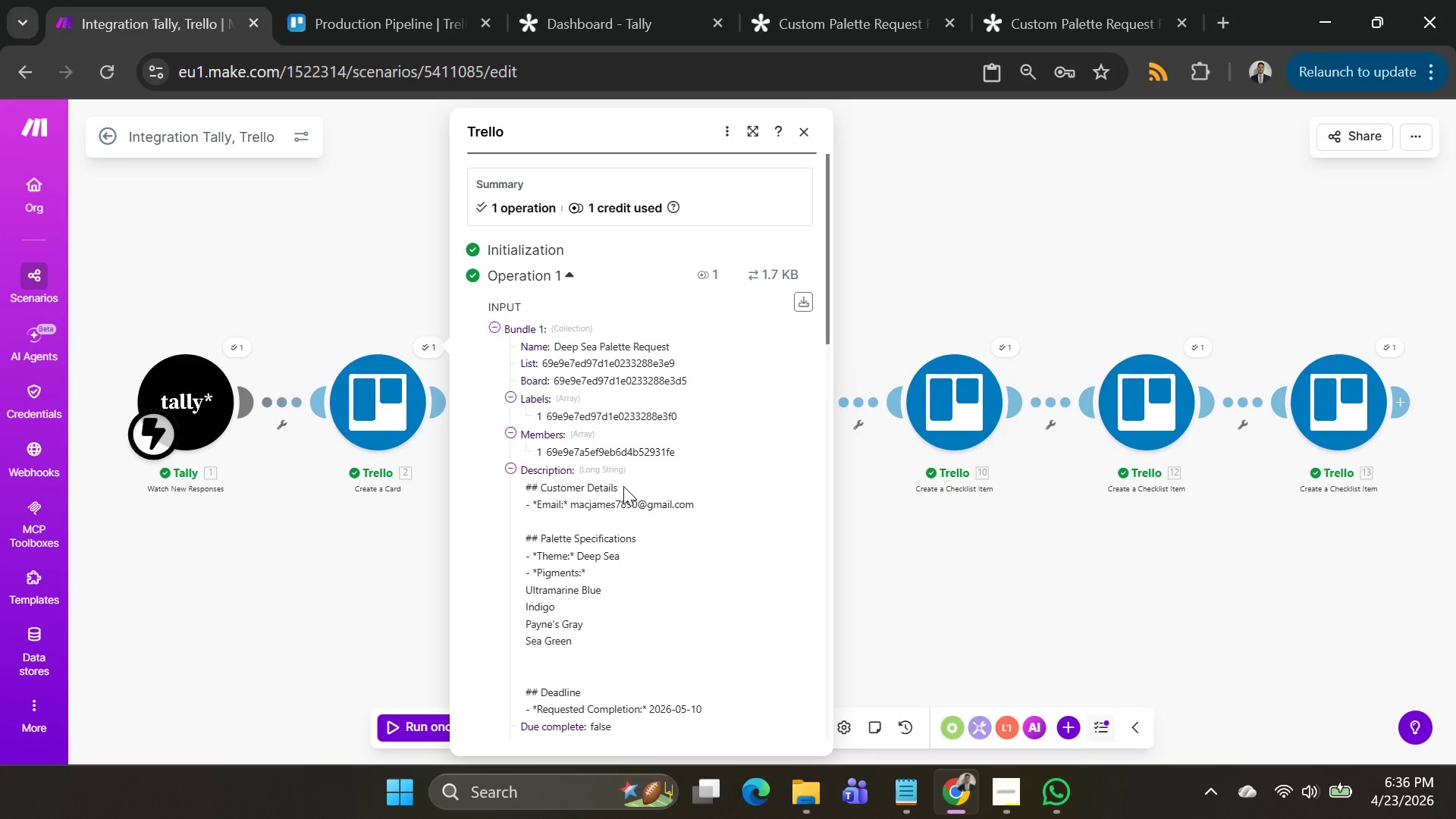 
scroll: coordinate [623, 486], scroll_direction: none, amount: 0.0
 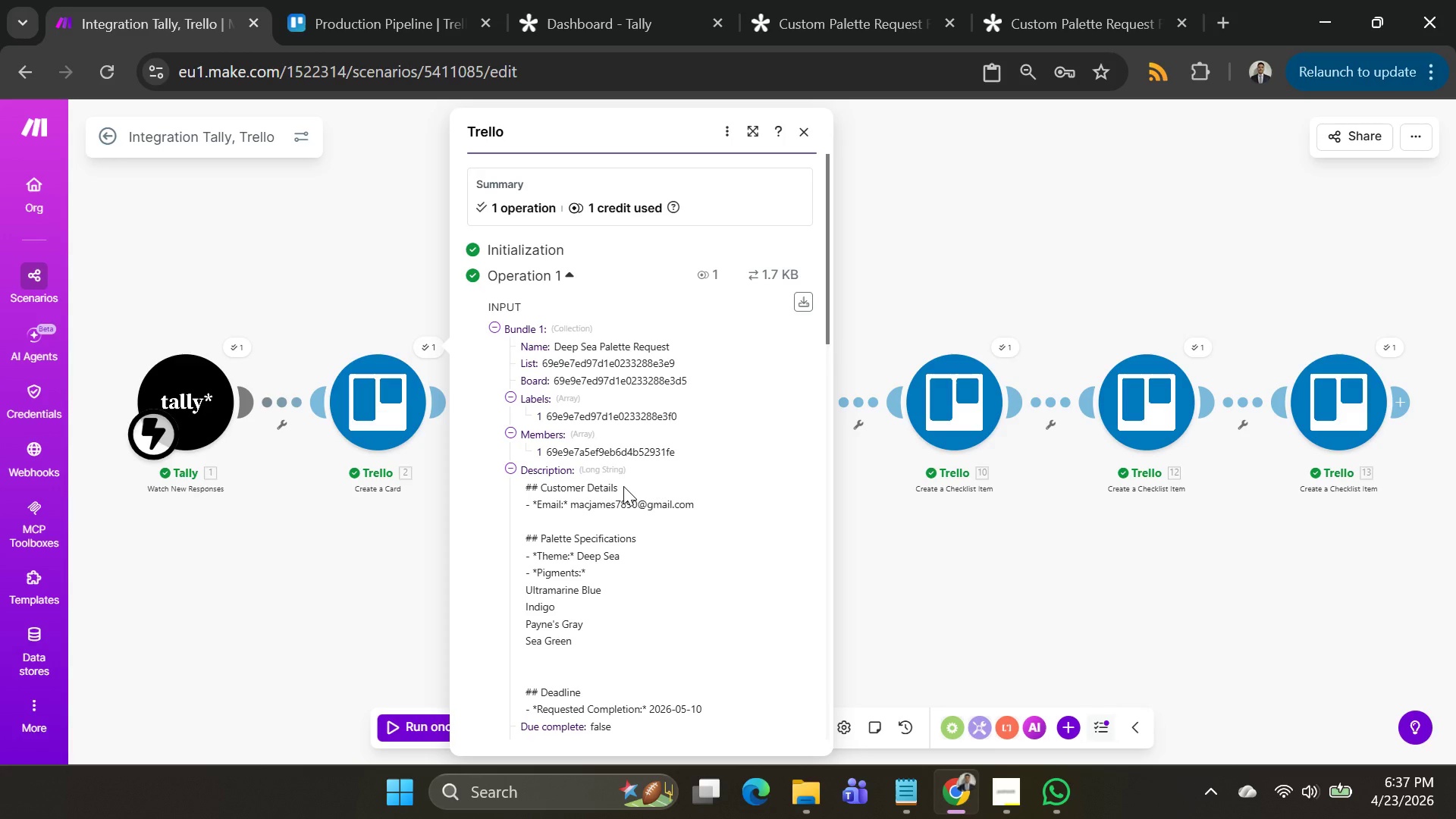 
wait(13.39)
 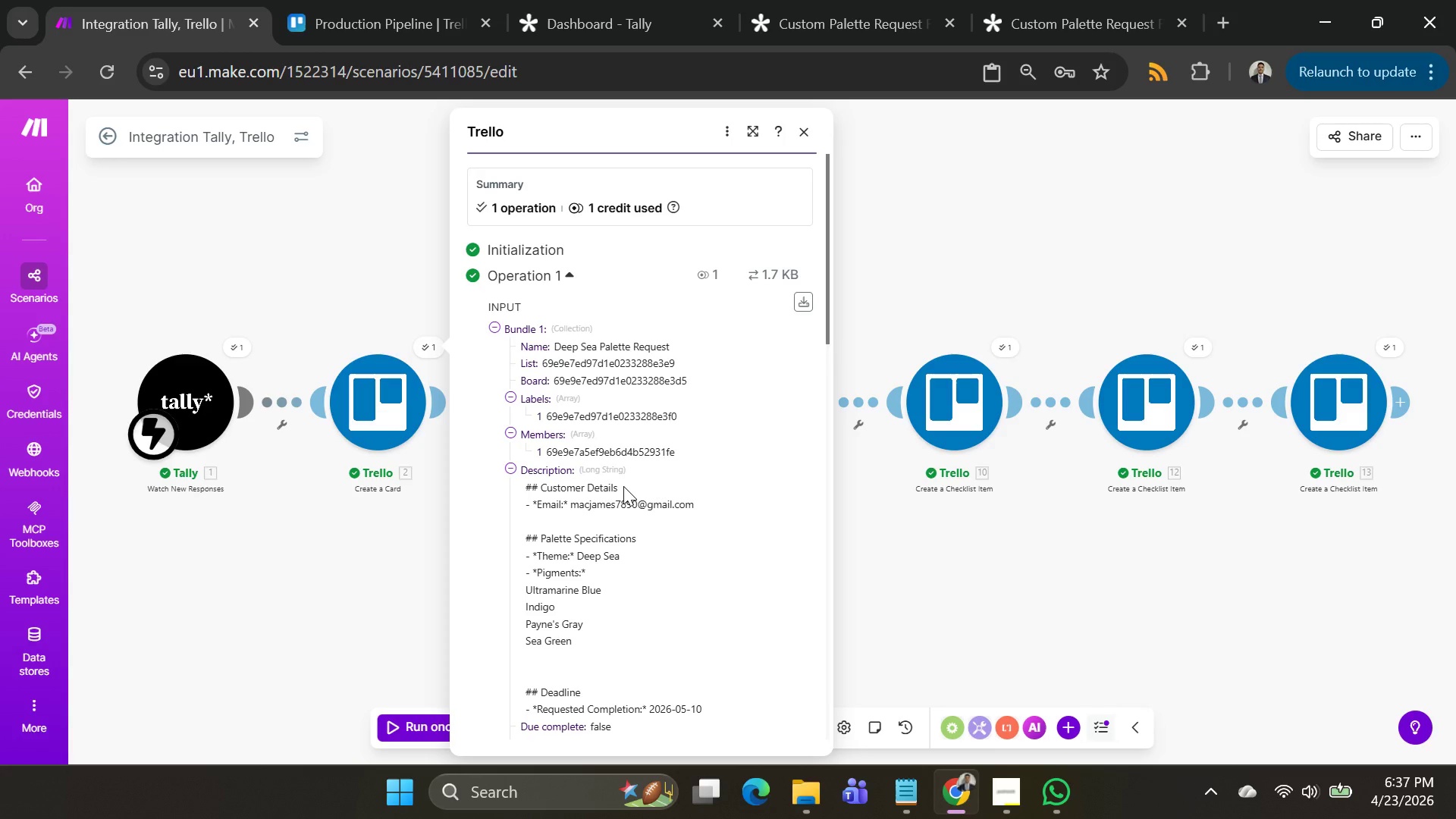 
left_click_drag(start_coordinate=[866, 276], to_coordinate=[858, 281])
 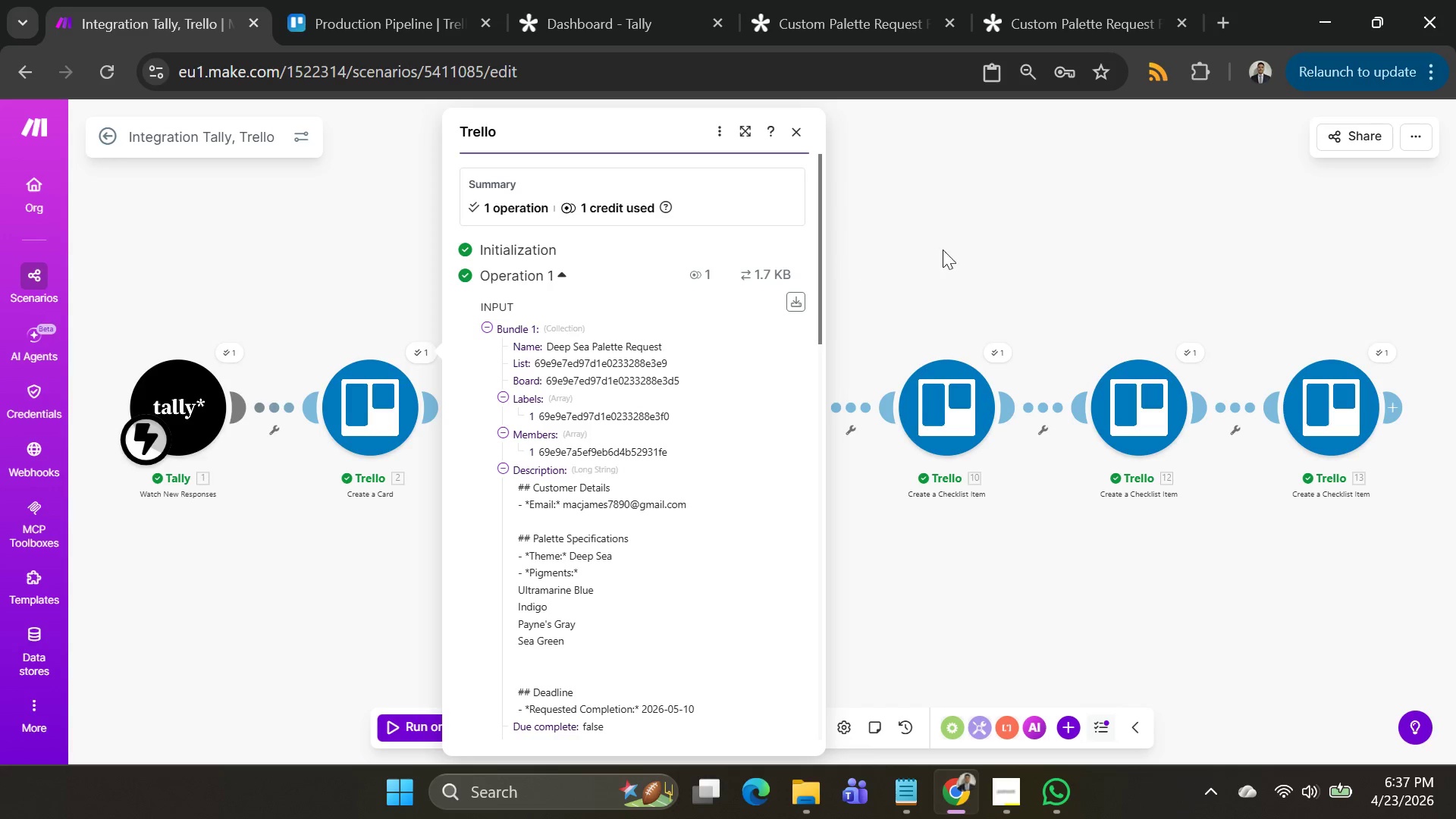 
left_click([943, 249])
 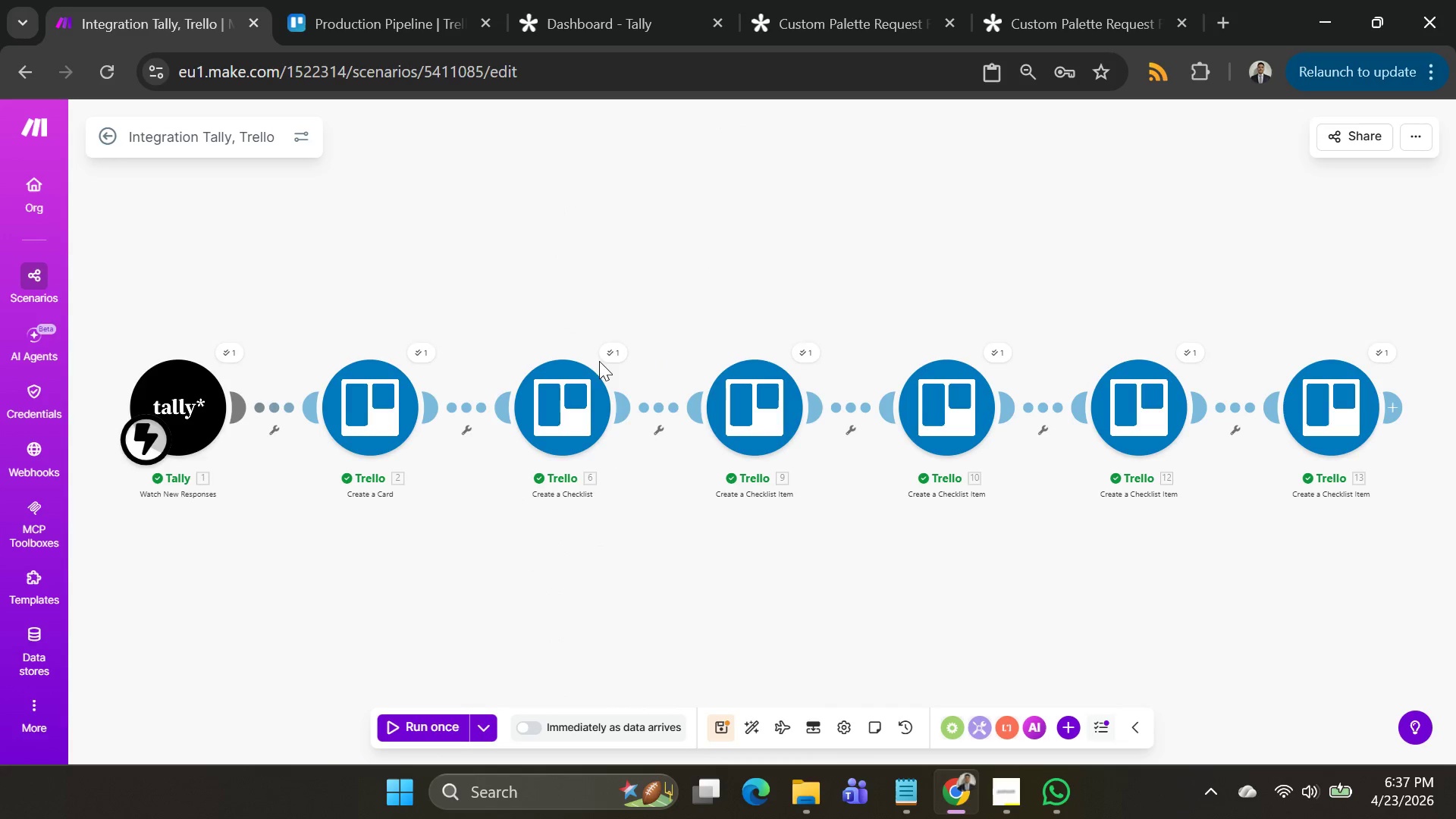 
left_click([607, 349])
 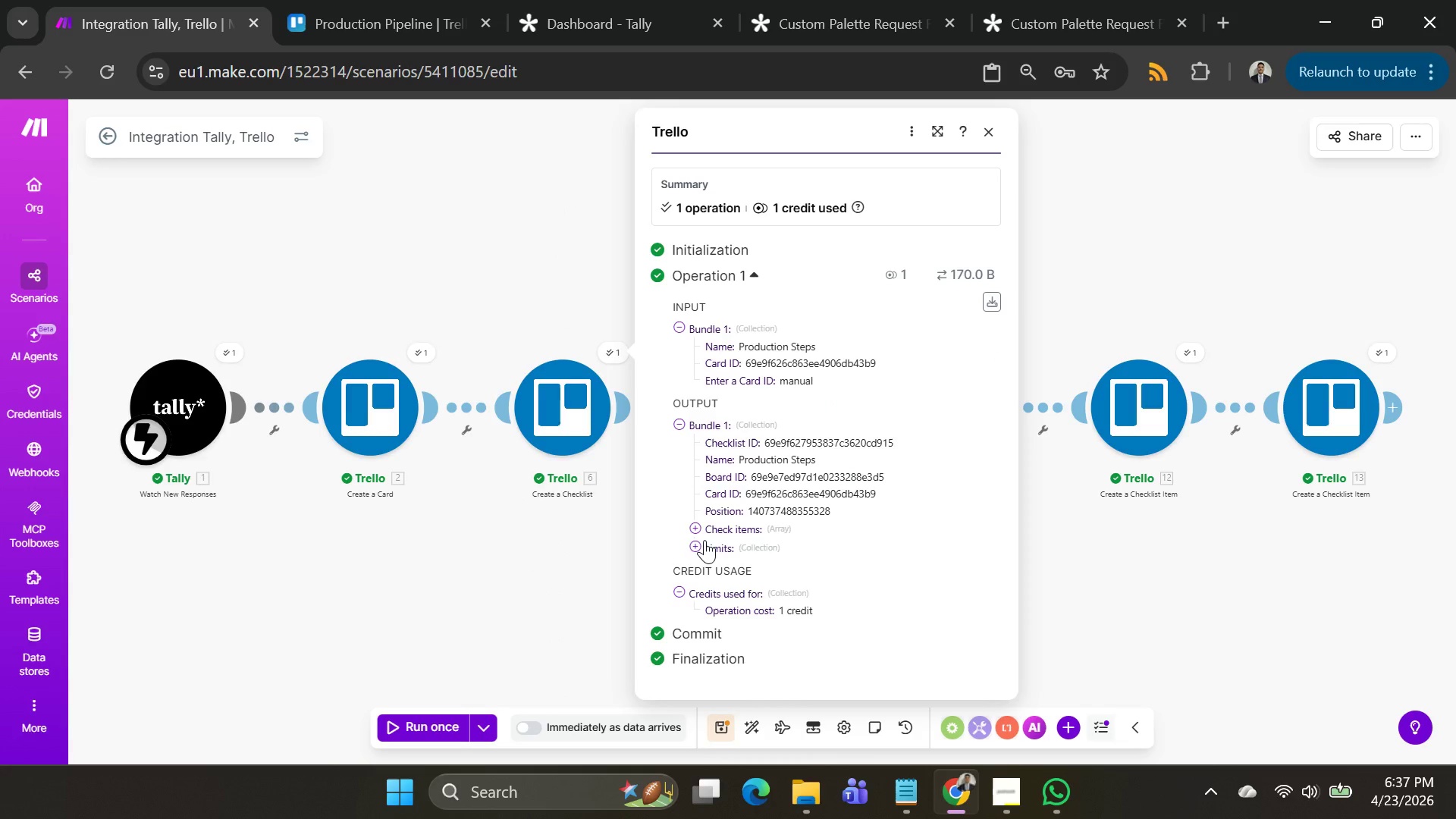 
left_click([702, 532])
 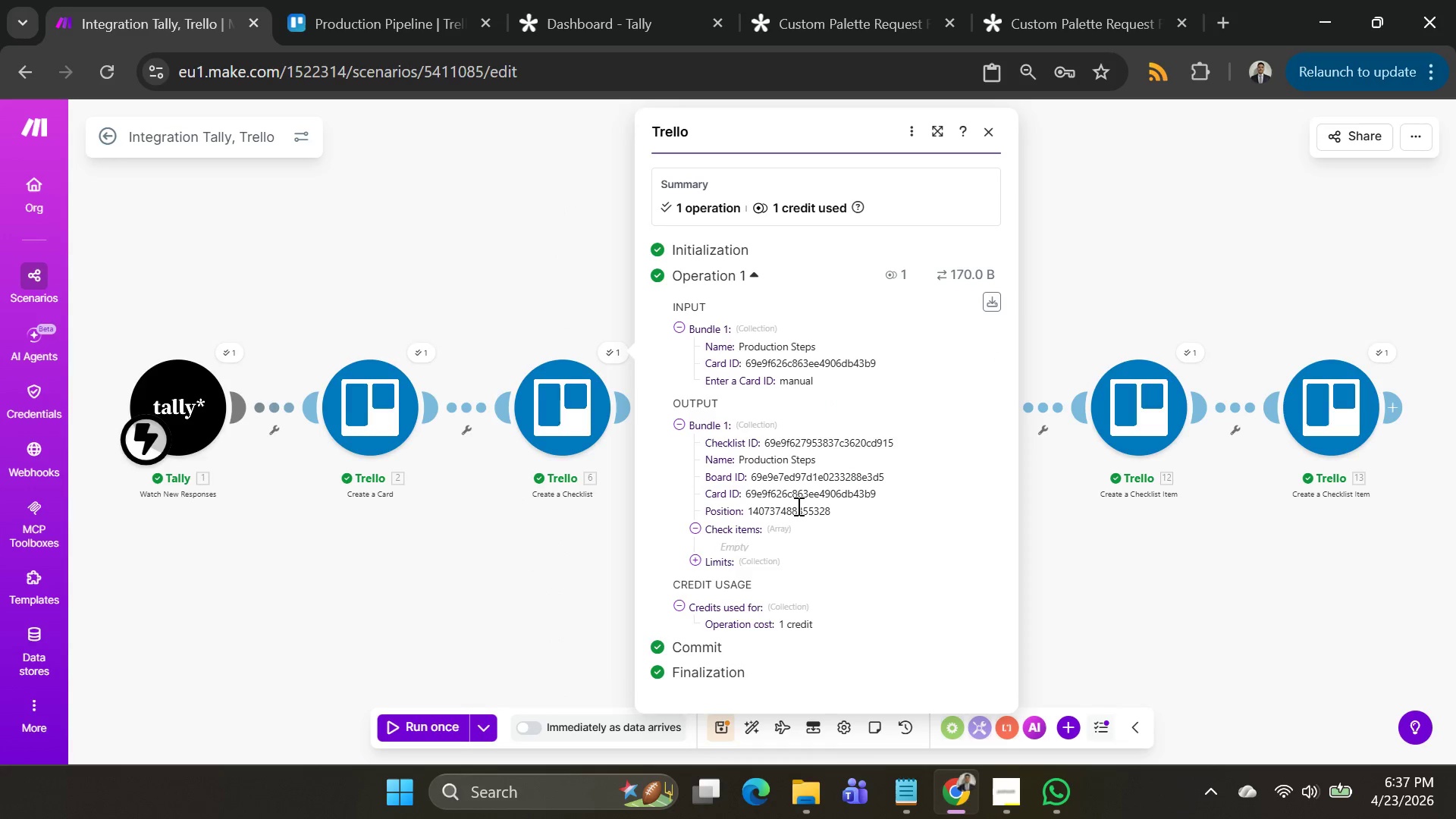 
scroll: coordinate [797, 506], scroll_direction: down, amount: 2.0
 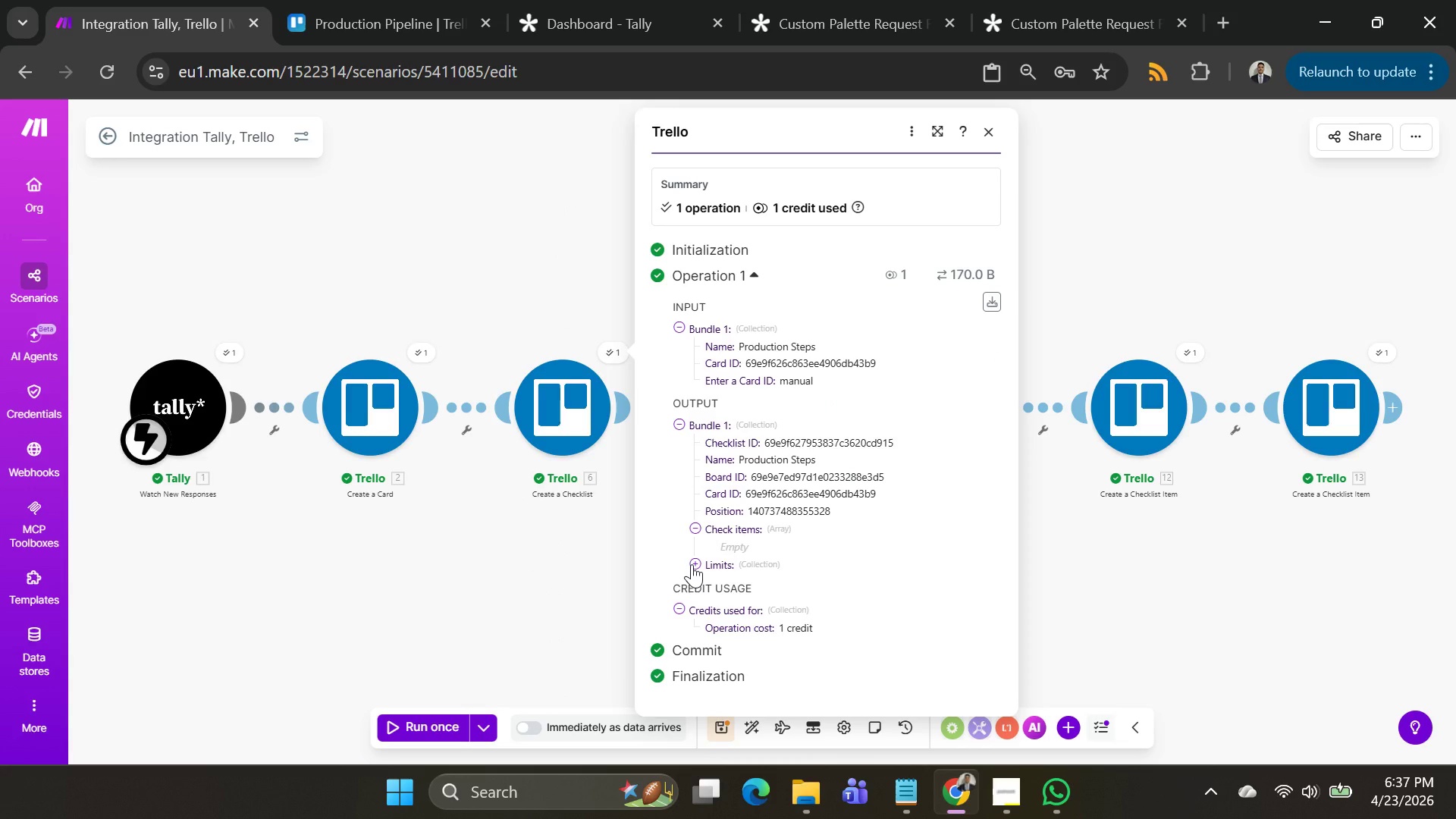 
left_click([692, 564])
 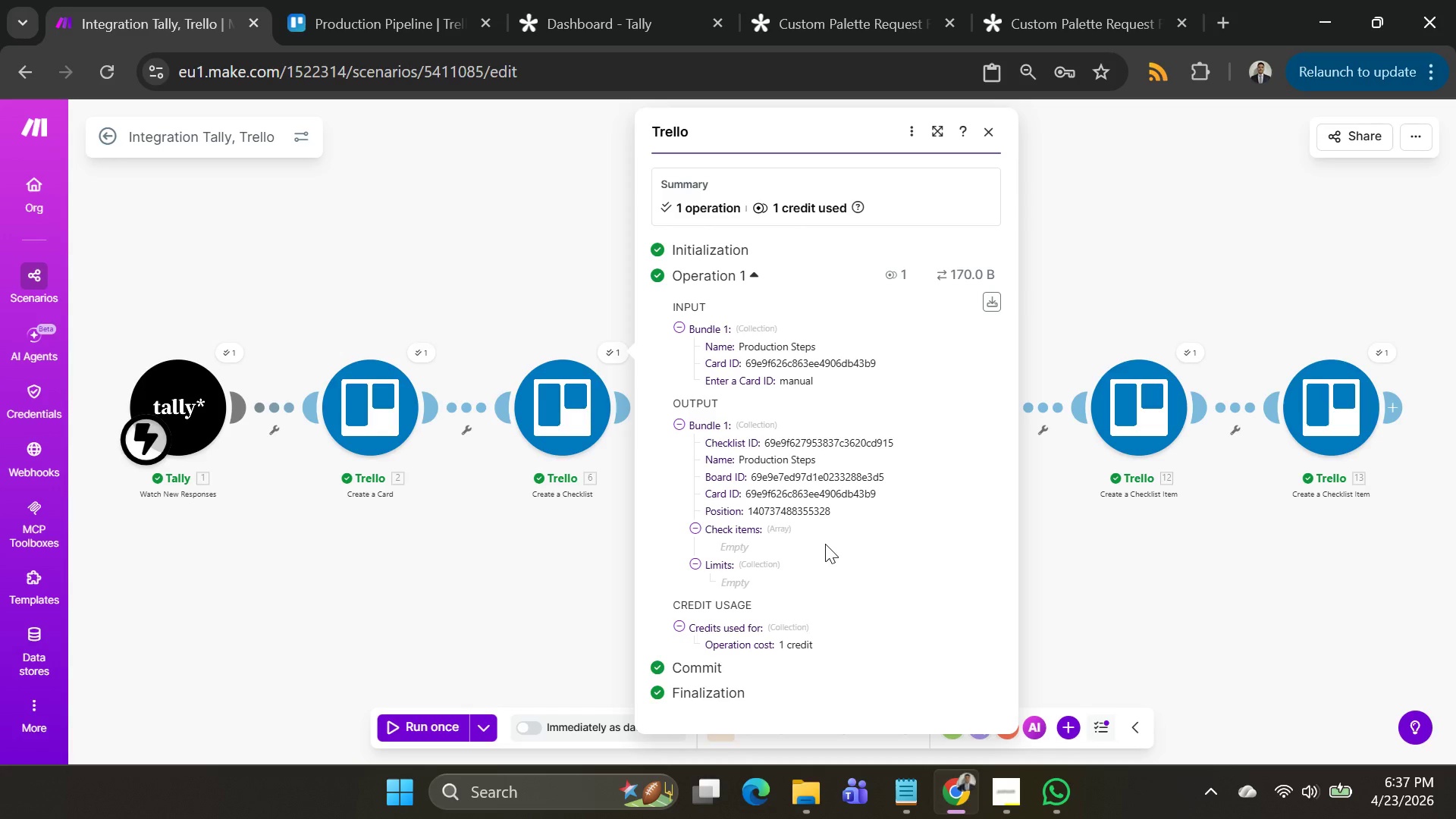 
scroll: coordinate [825, 544], scroll_direction: down, amount: 1.0
 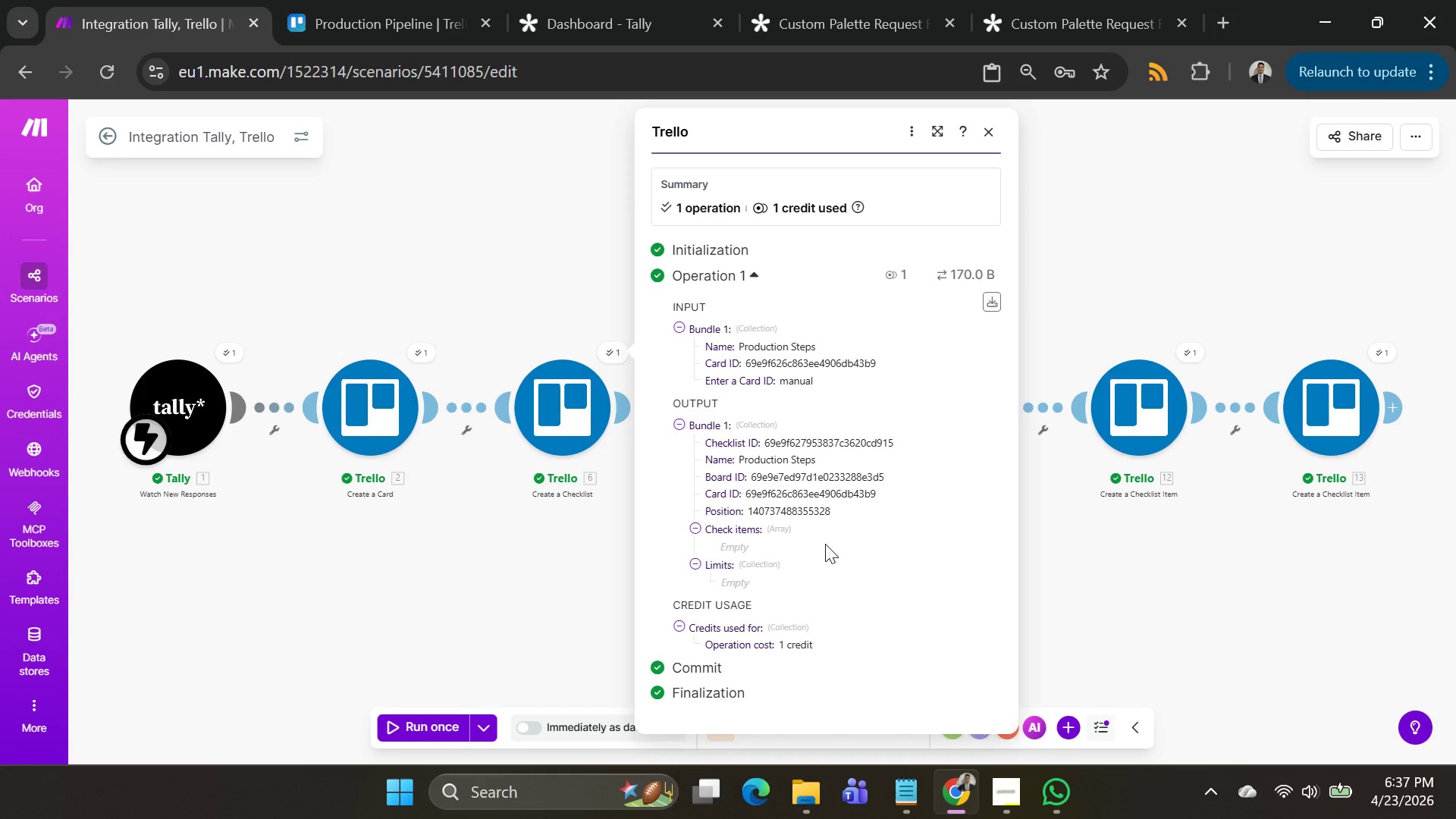 
wait(9.1)
 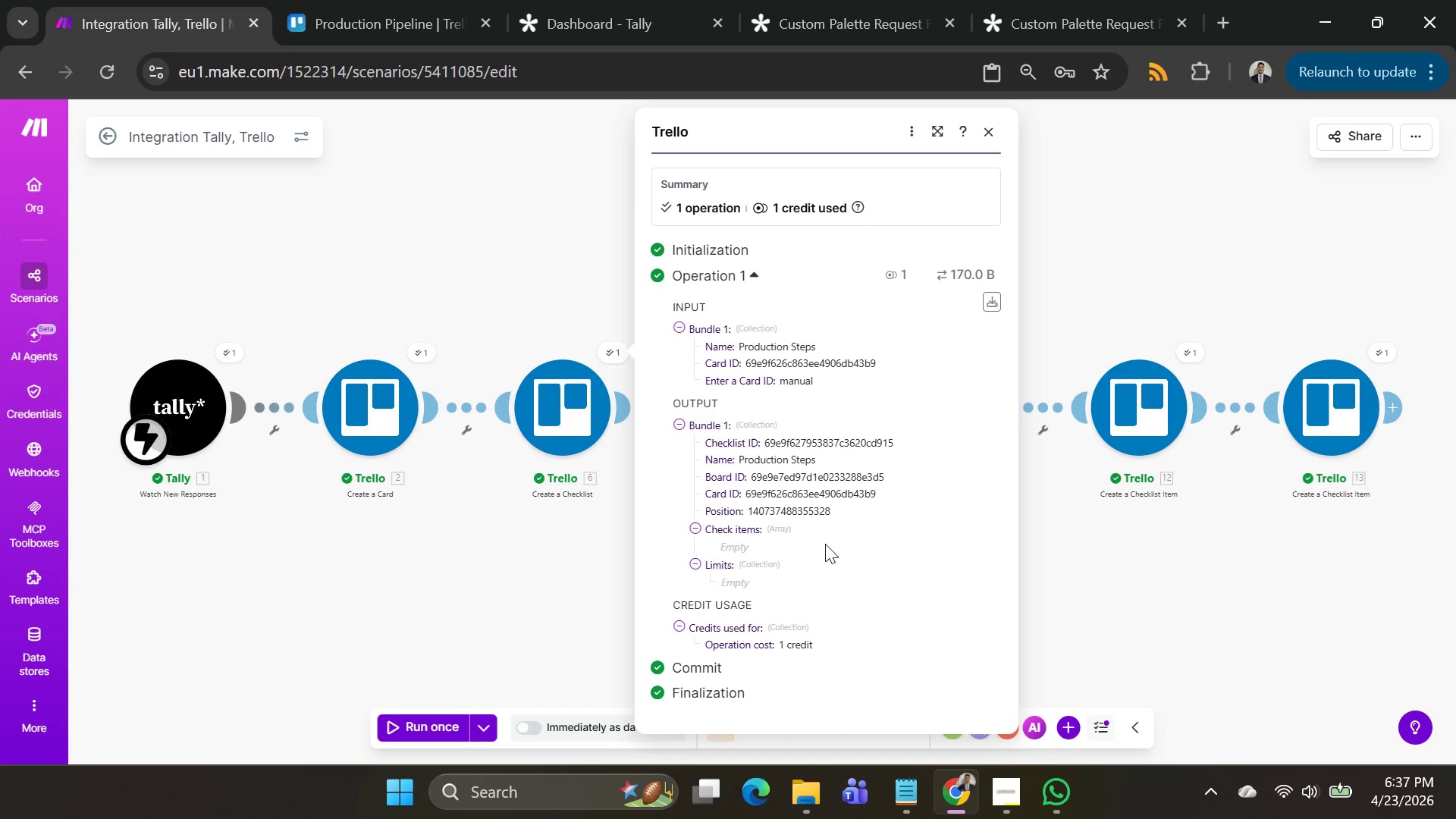 
left_click([504, 221])
 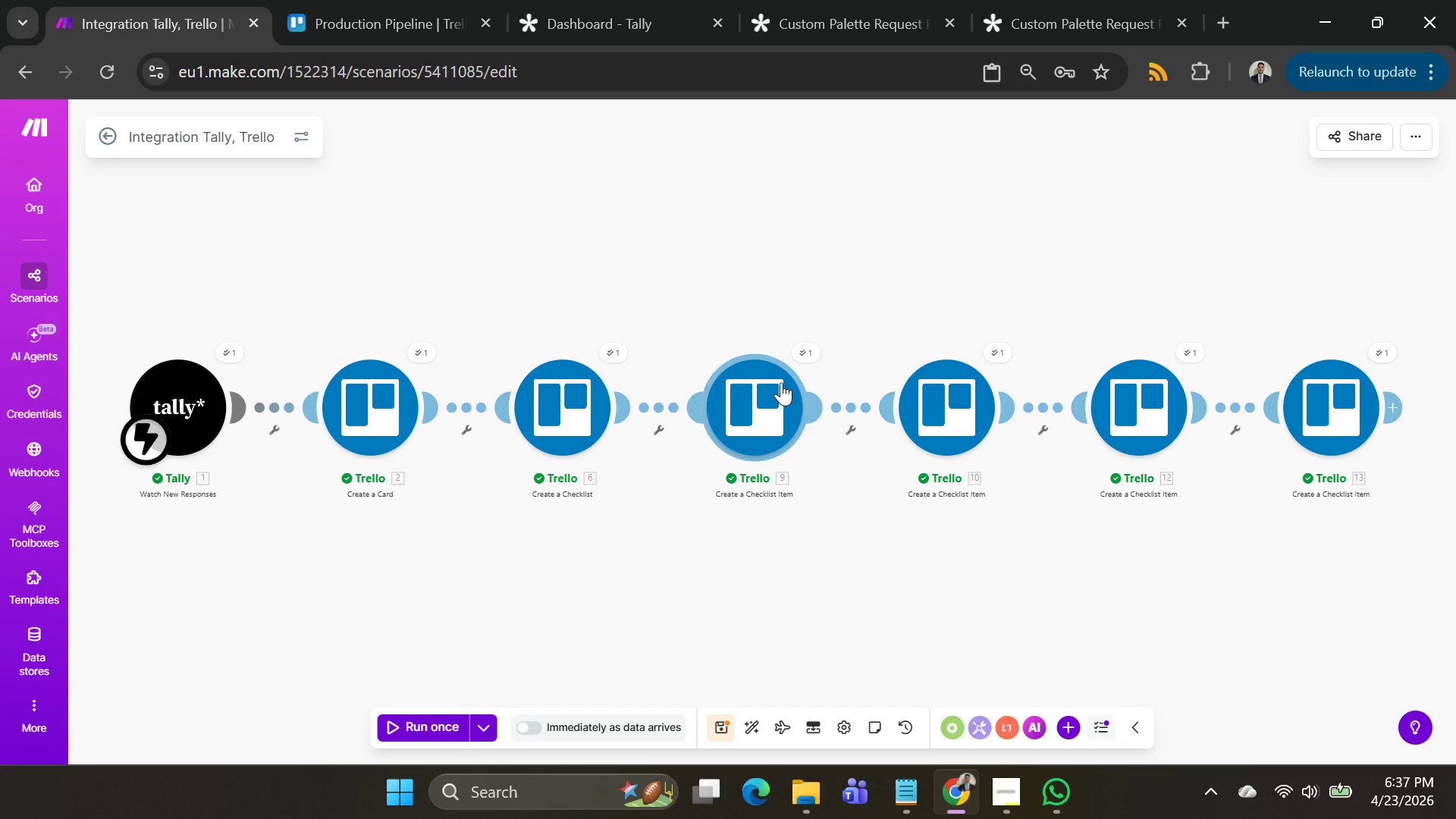 
left_click([806, 359])
 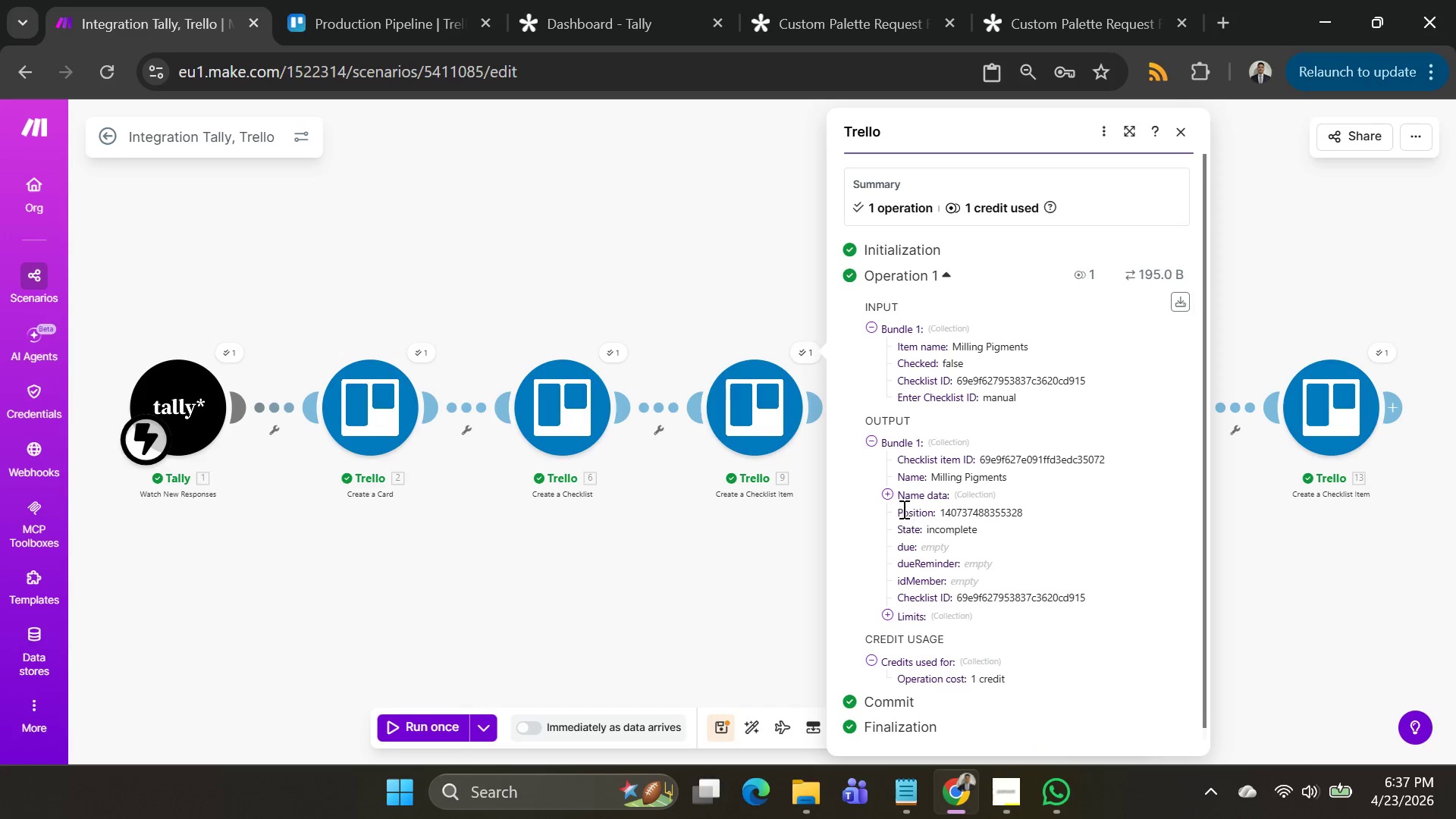 
left_click([892, 492])
 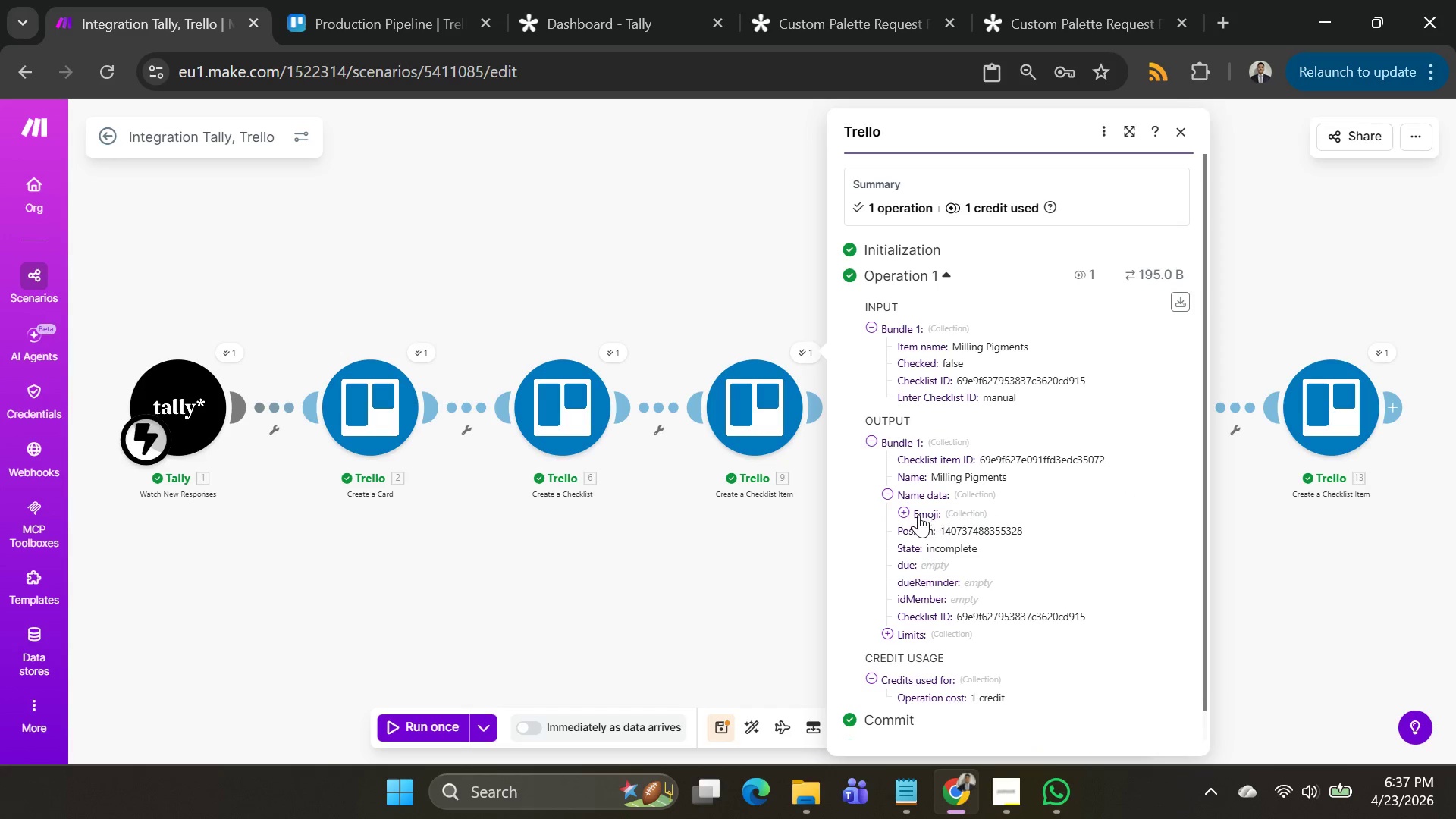 
left_click([905, 511])
 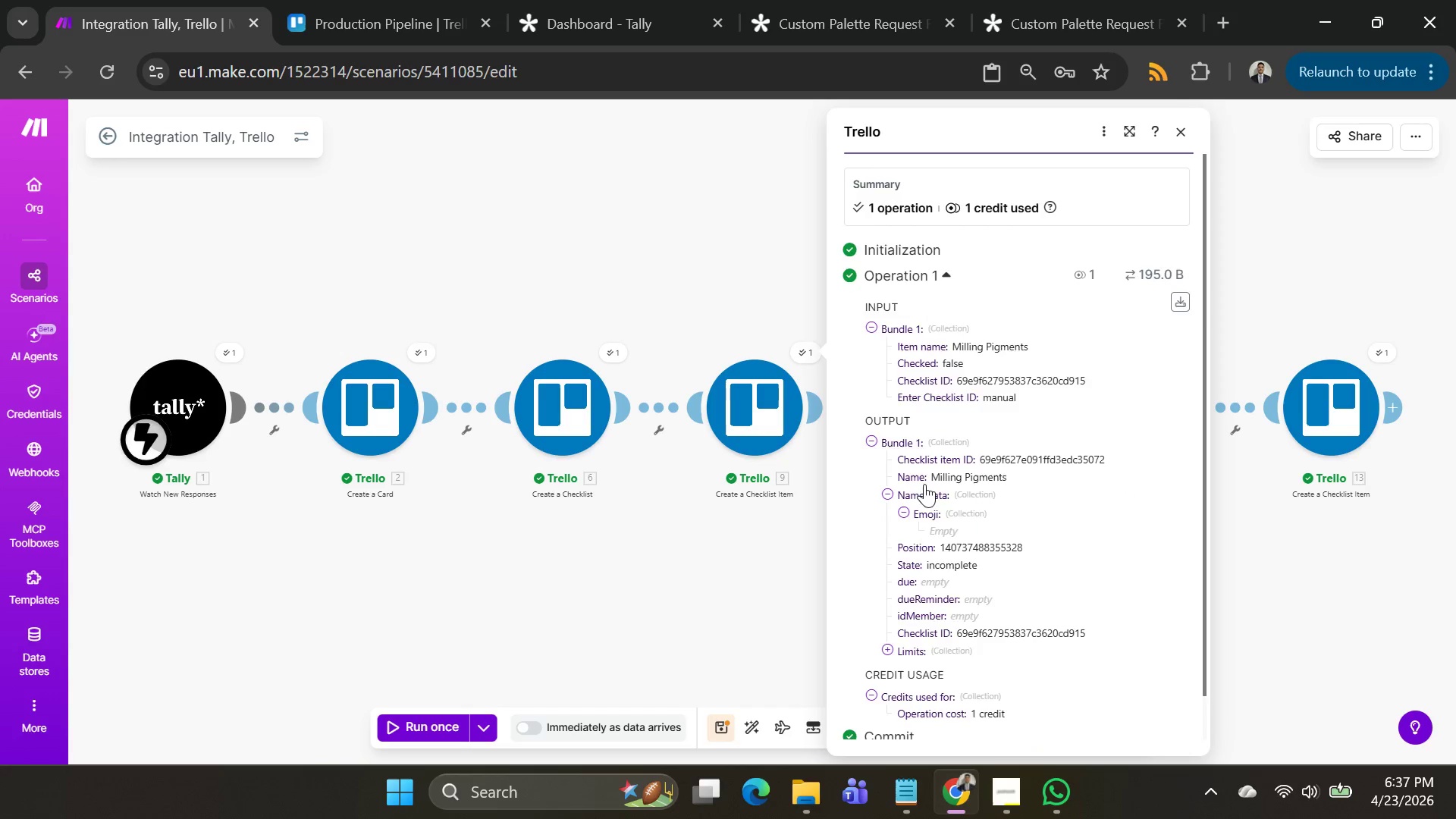 
scroll: coordinate [925, 483], scroll_direction: down, amount: 3.0
 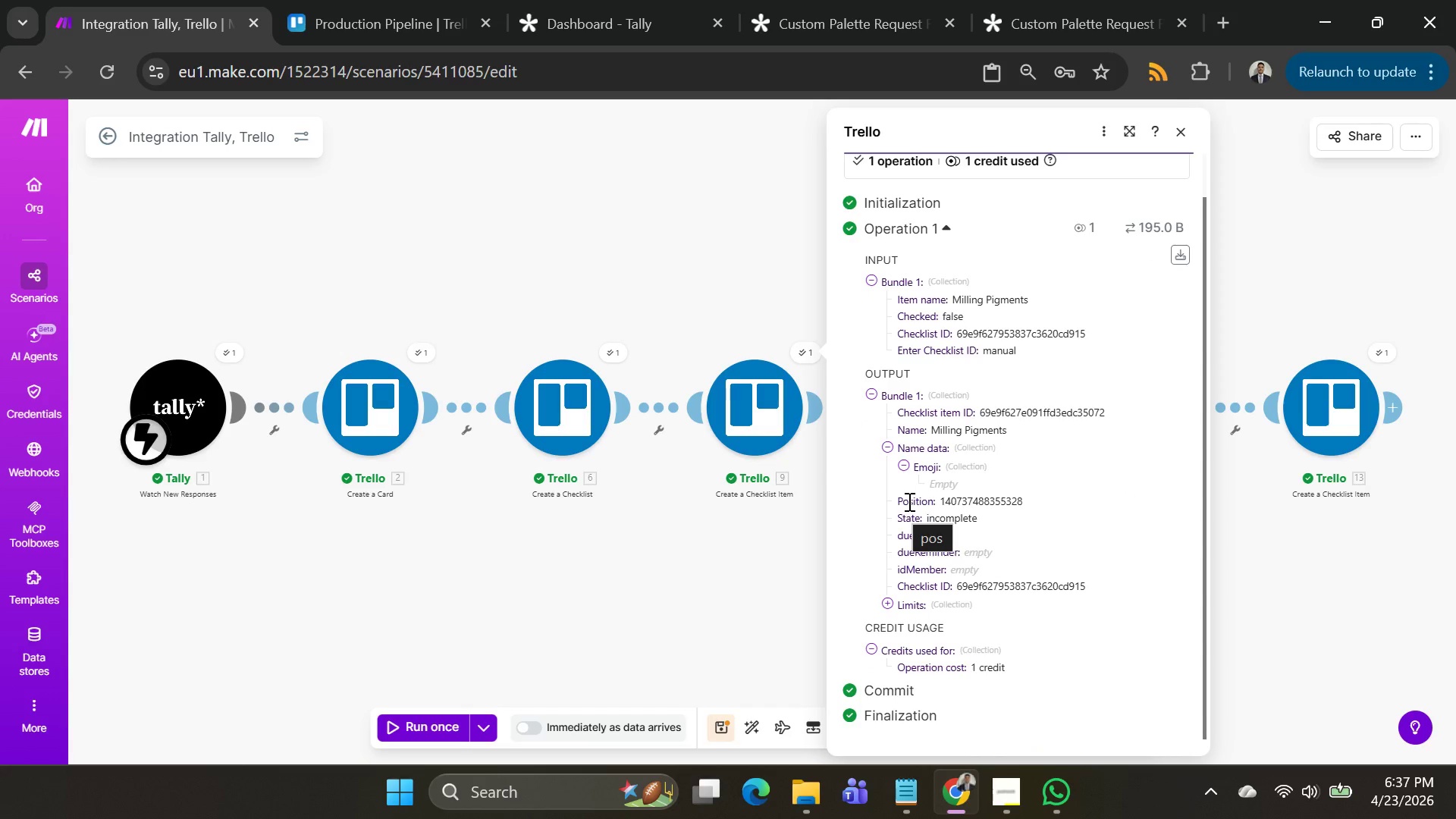 
wait(9.14)
 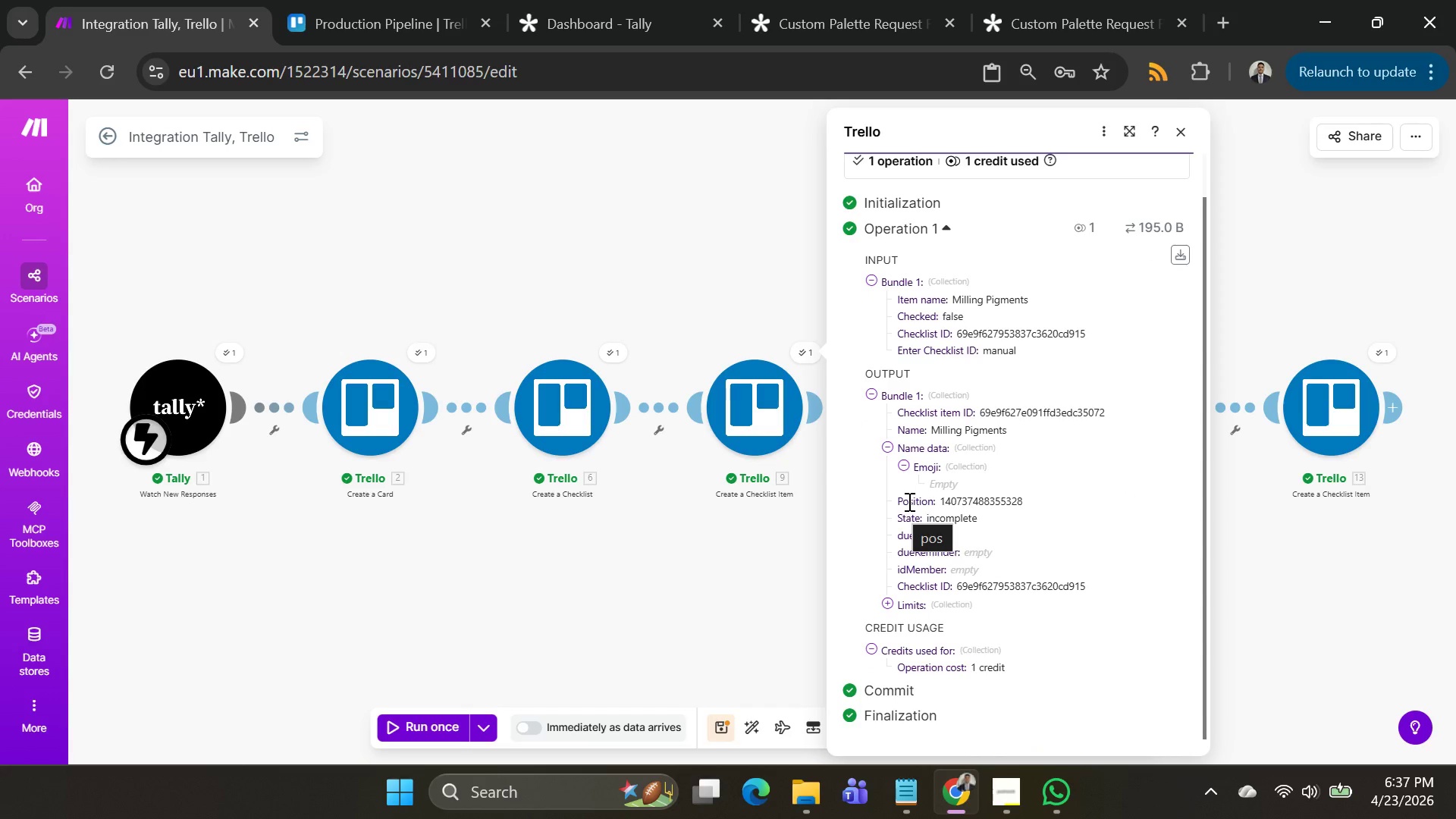 
left_click([644, 217])
 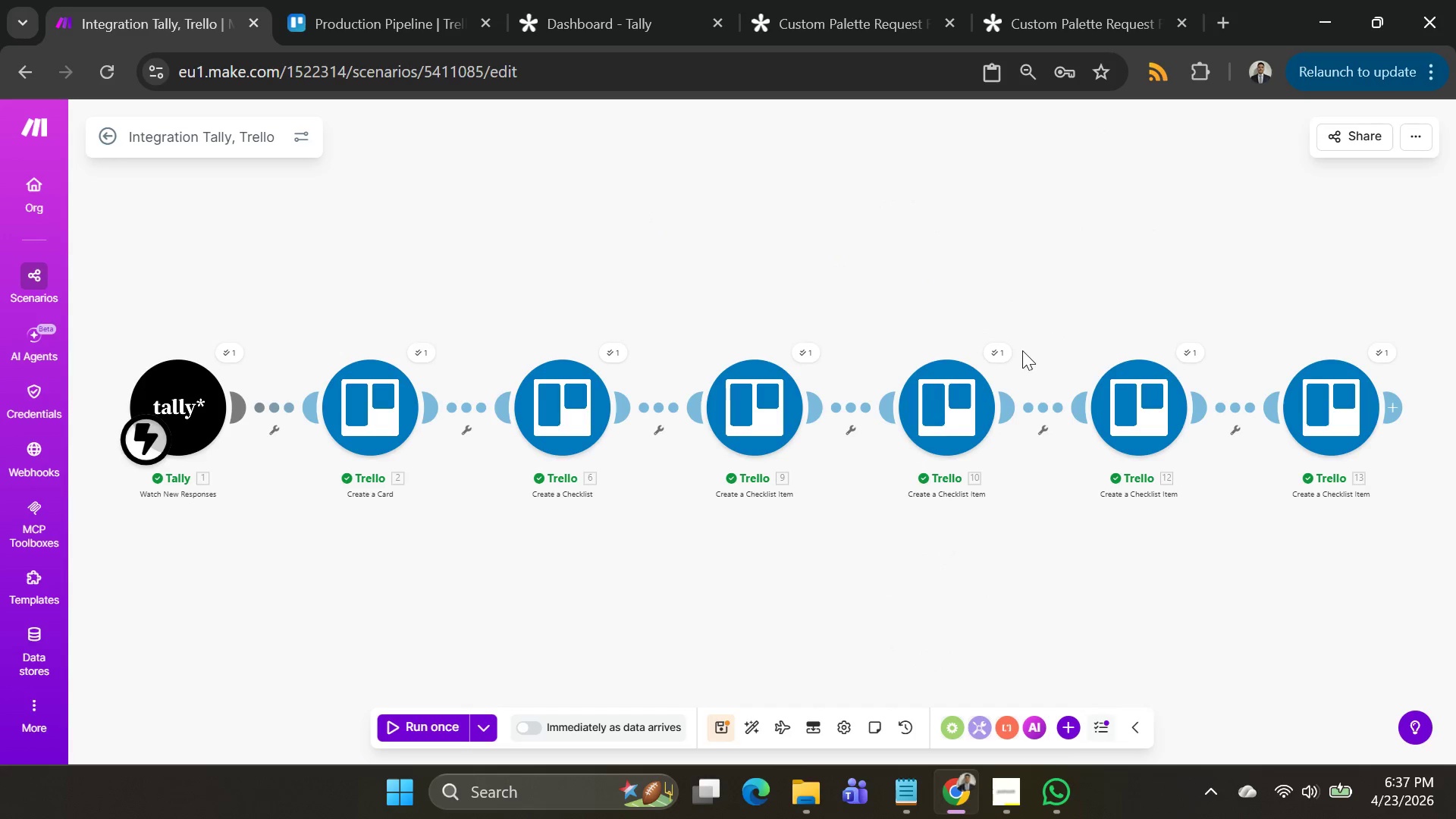 
left_click([1002, 356])
 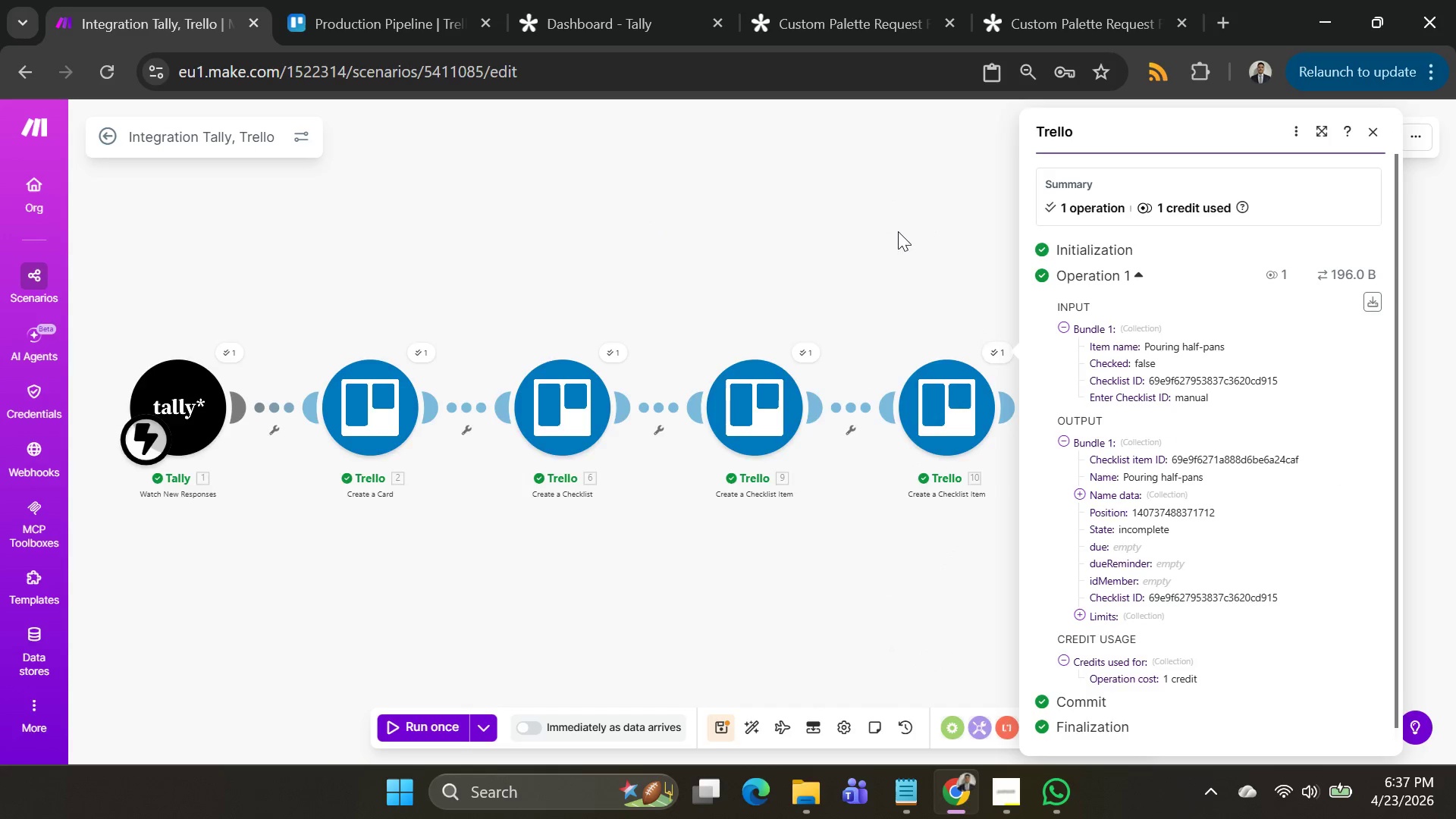 
left_click_drag(start_coordinate=[898, 231], to_coordinate=[624, 209])
 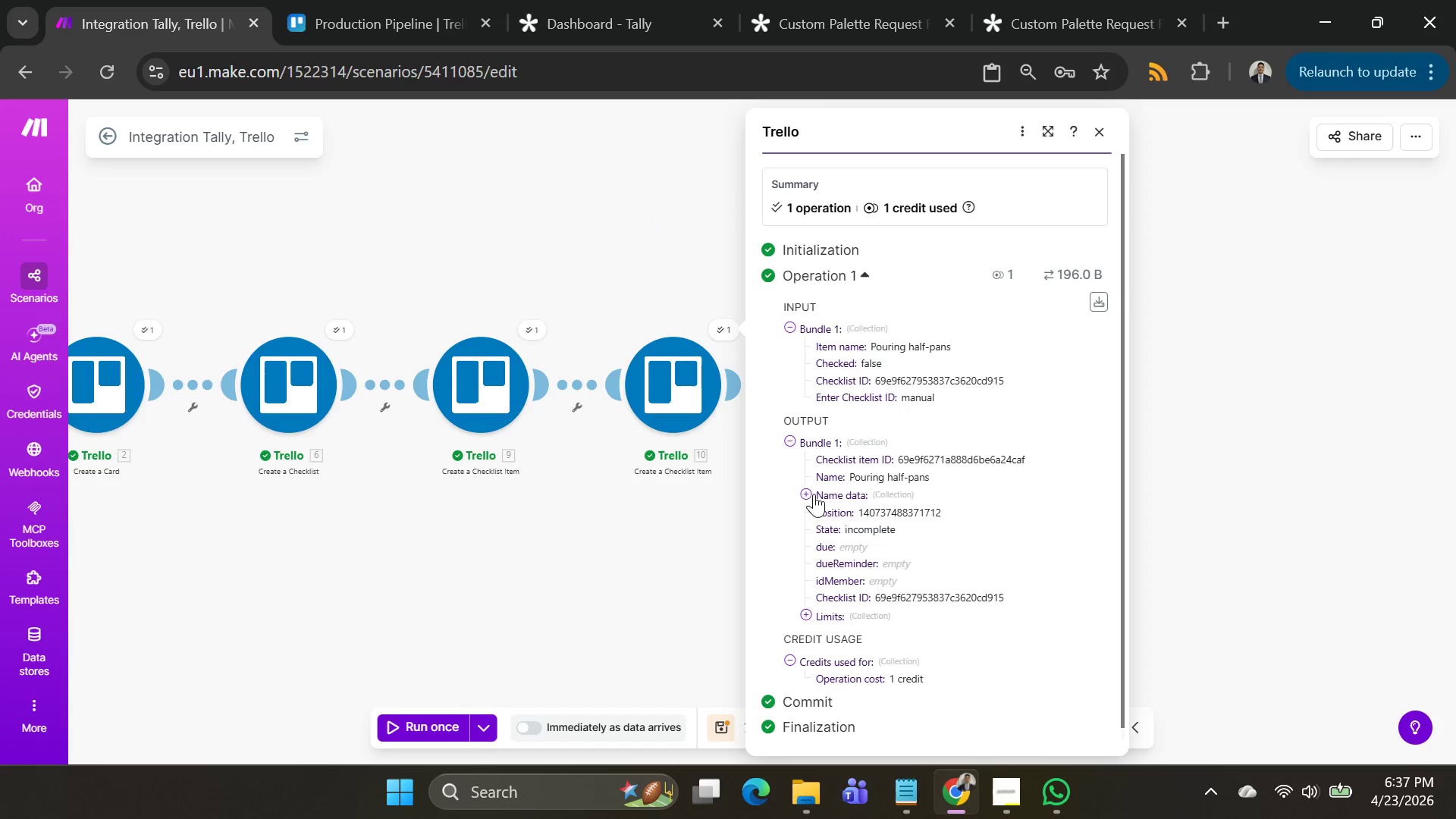 
left_click([804, 494])
 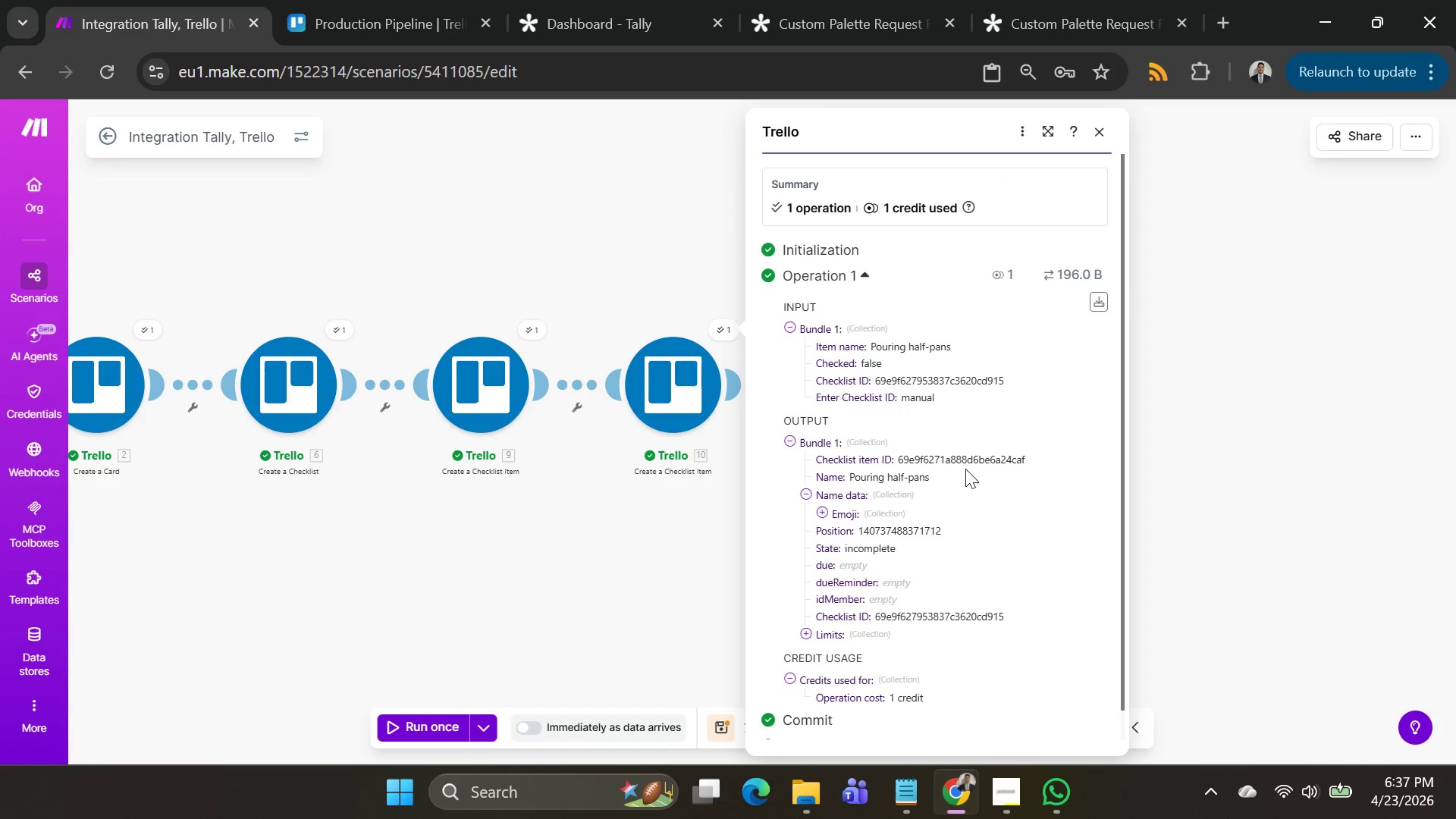 
mouse_move([1046, 425])
 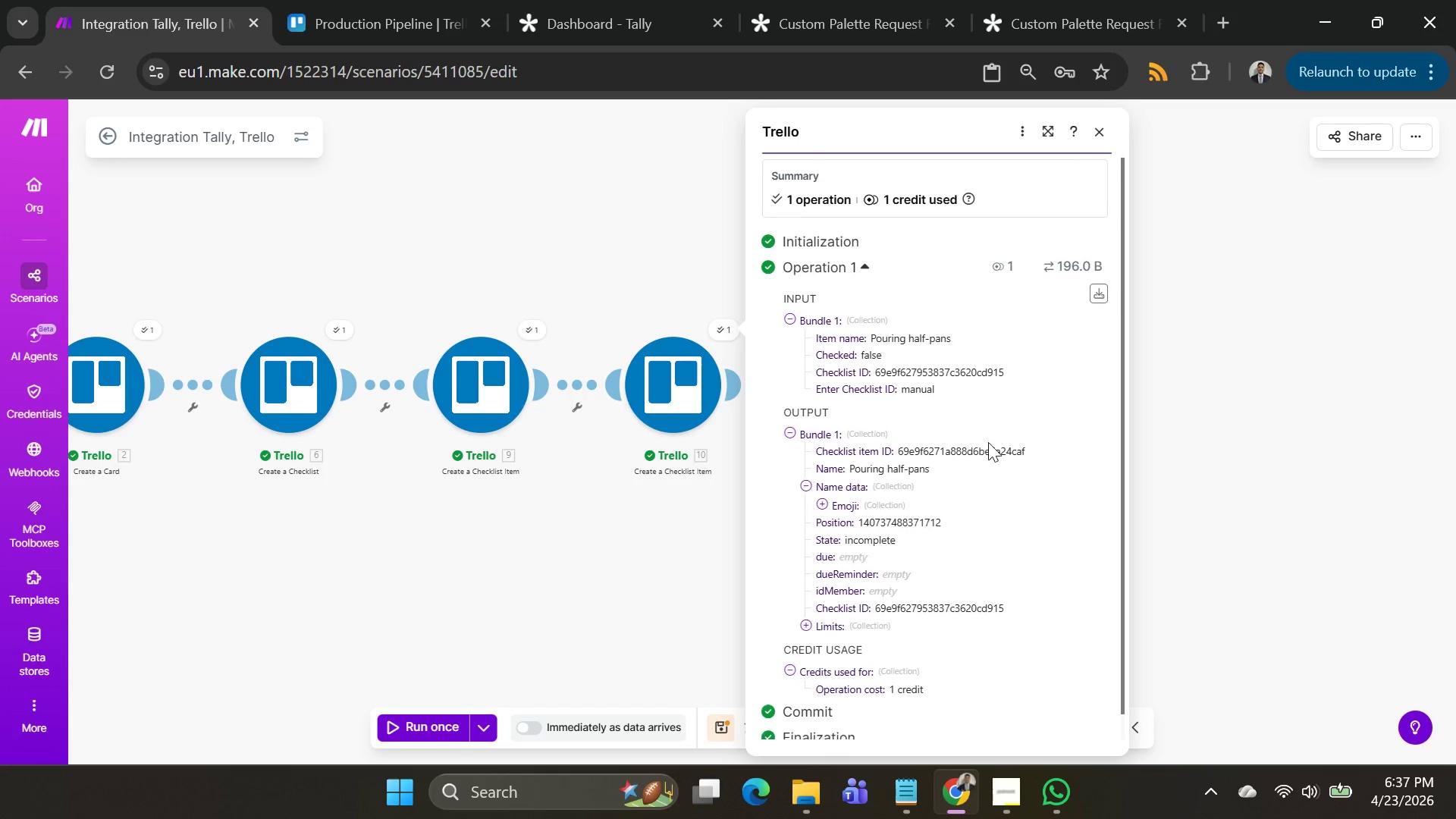 
scroll: coordinate [989, 440], scroll_direction: down, amount: 4.0
 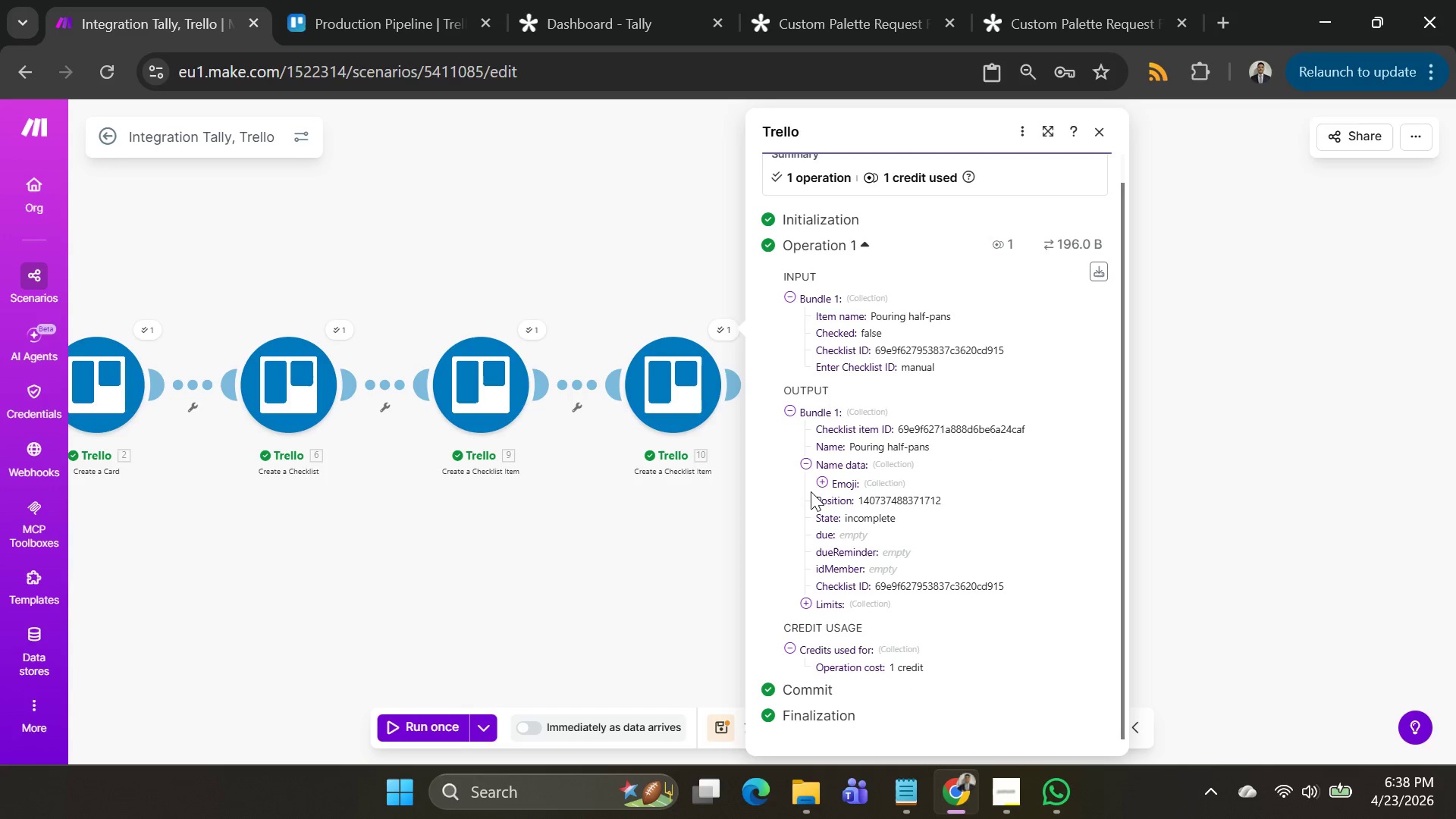 
left_click([819, 485])
 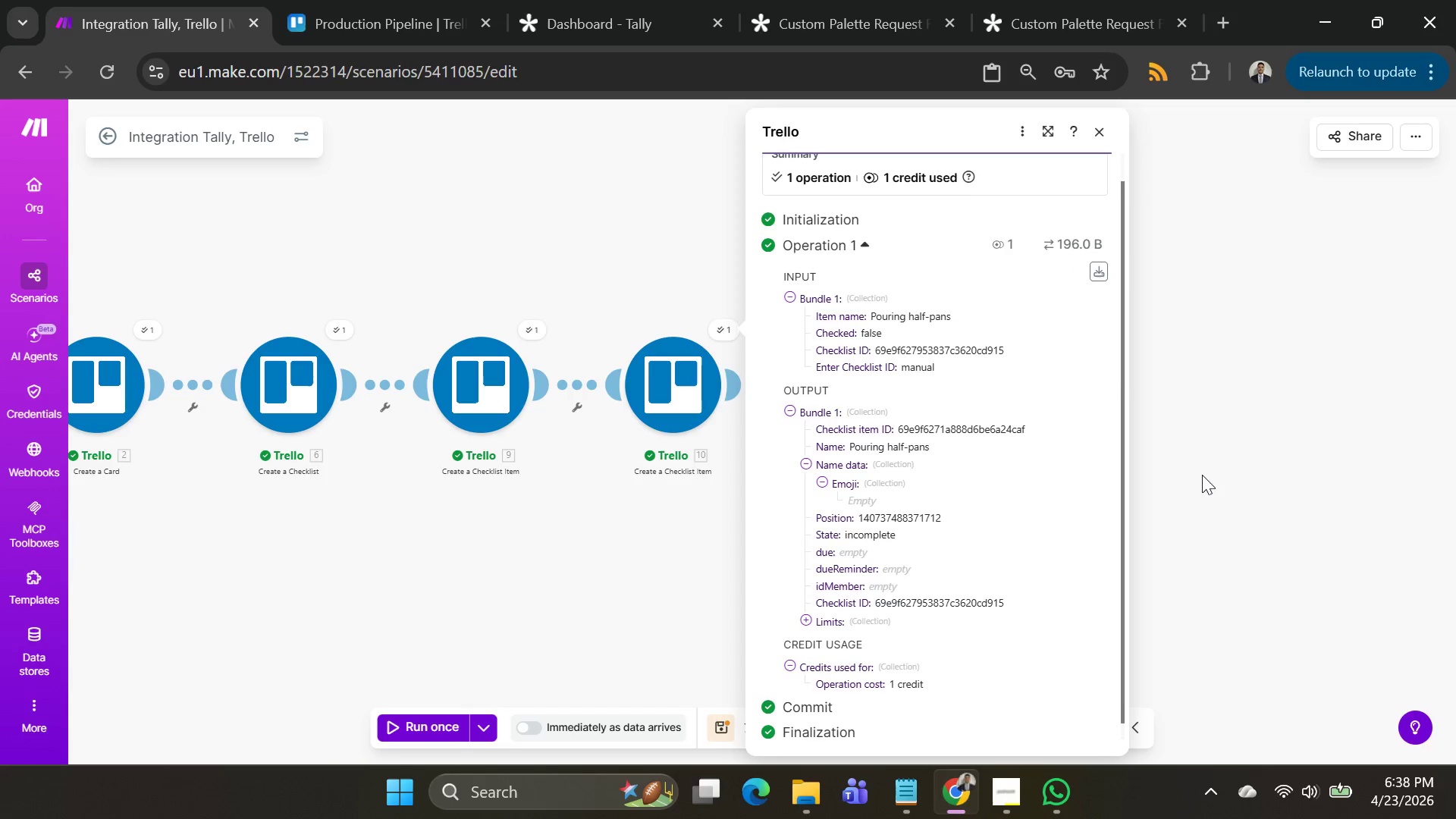 
left_click([1253, 474])
 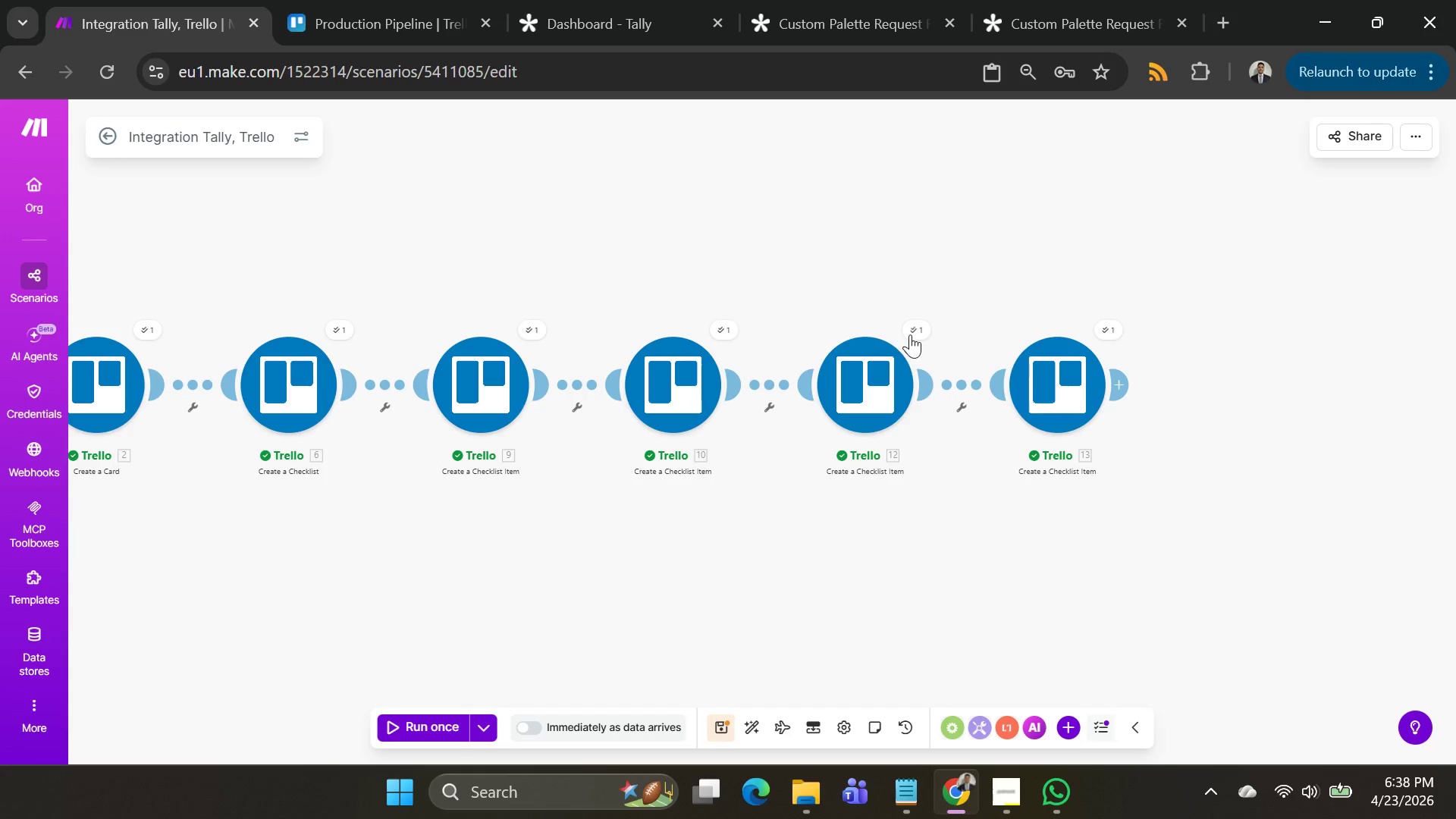 
left_click([912, 334])
 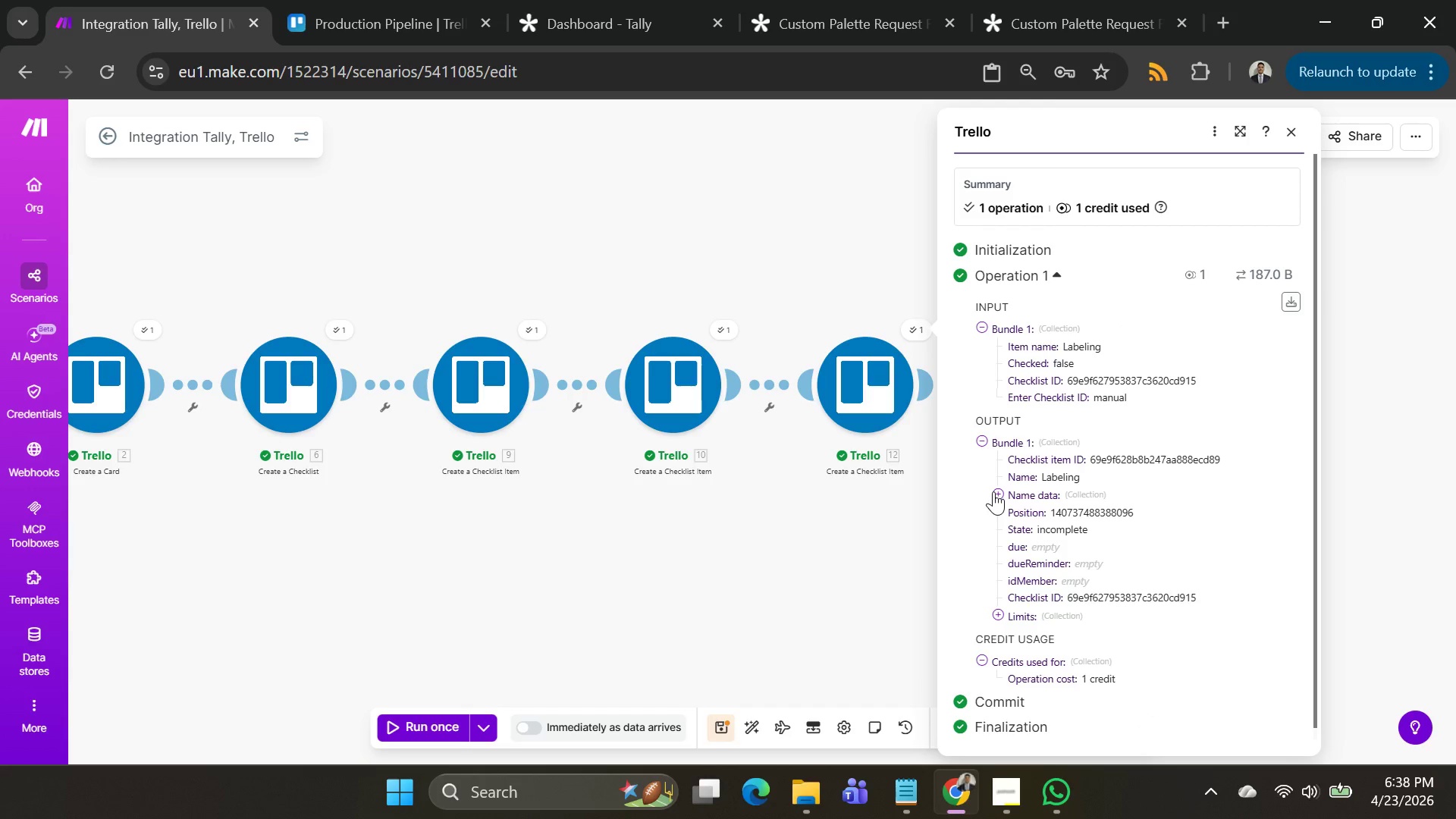 
left_click([994, 491])
 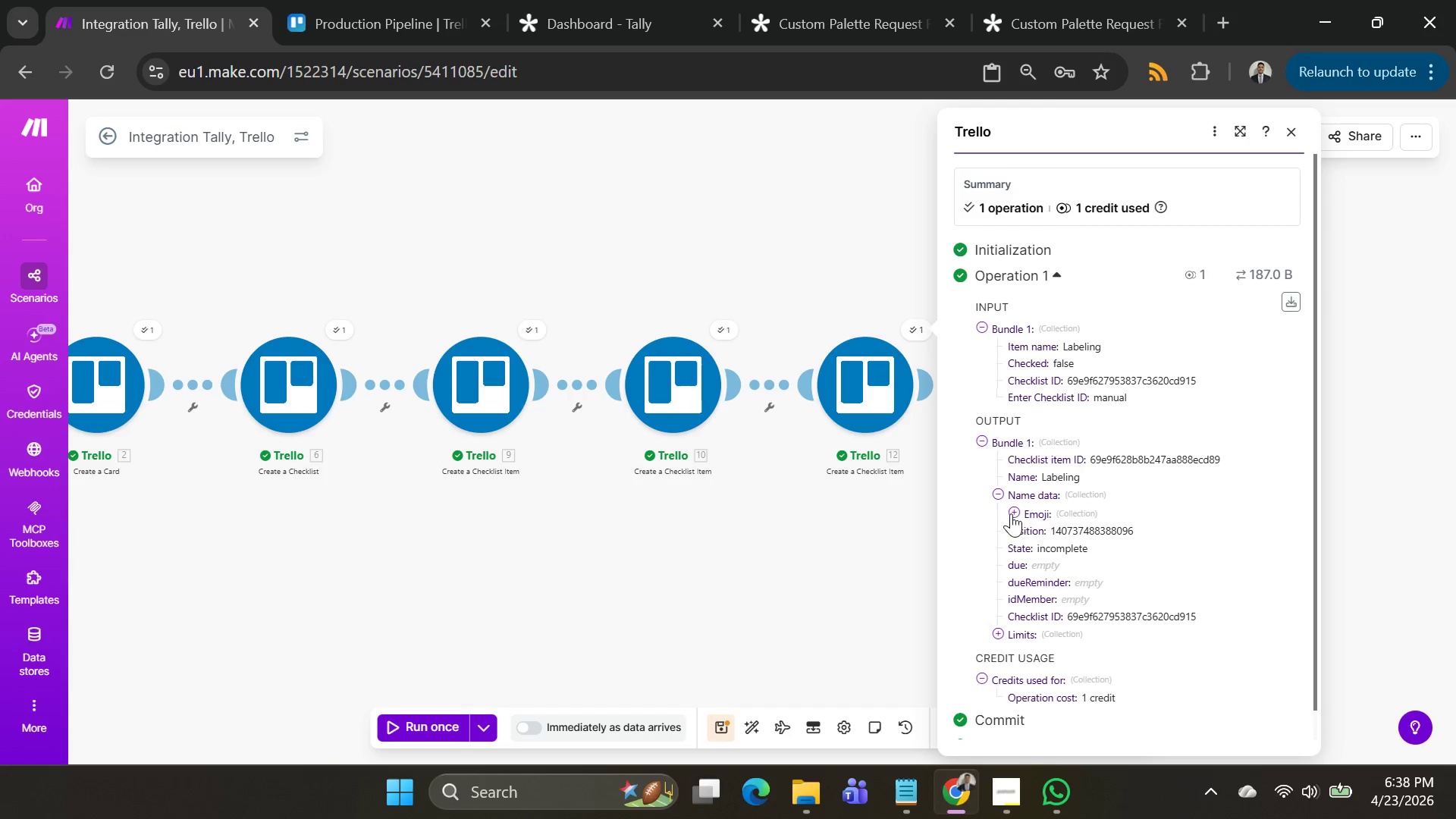 
left_click([1011, 513])
 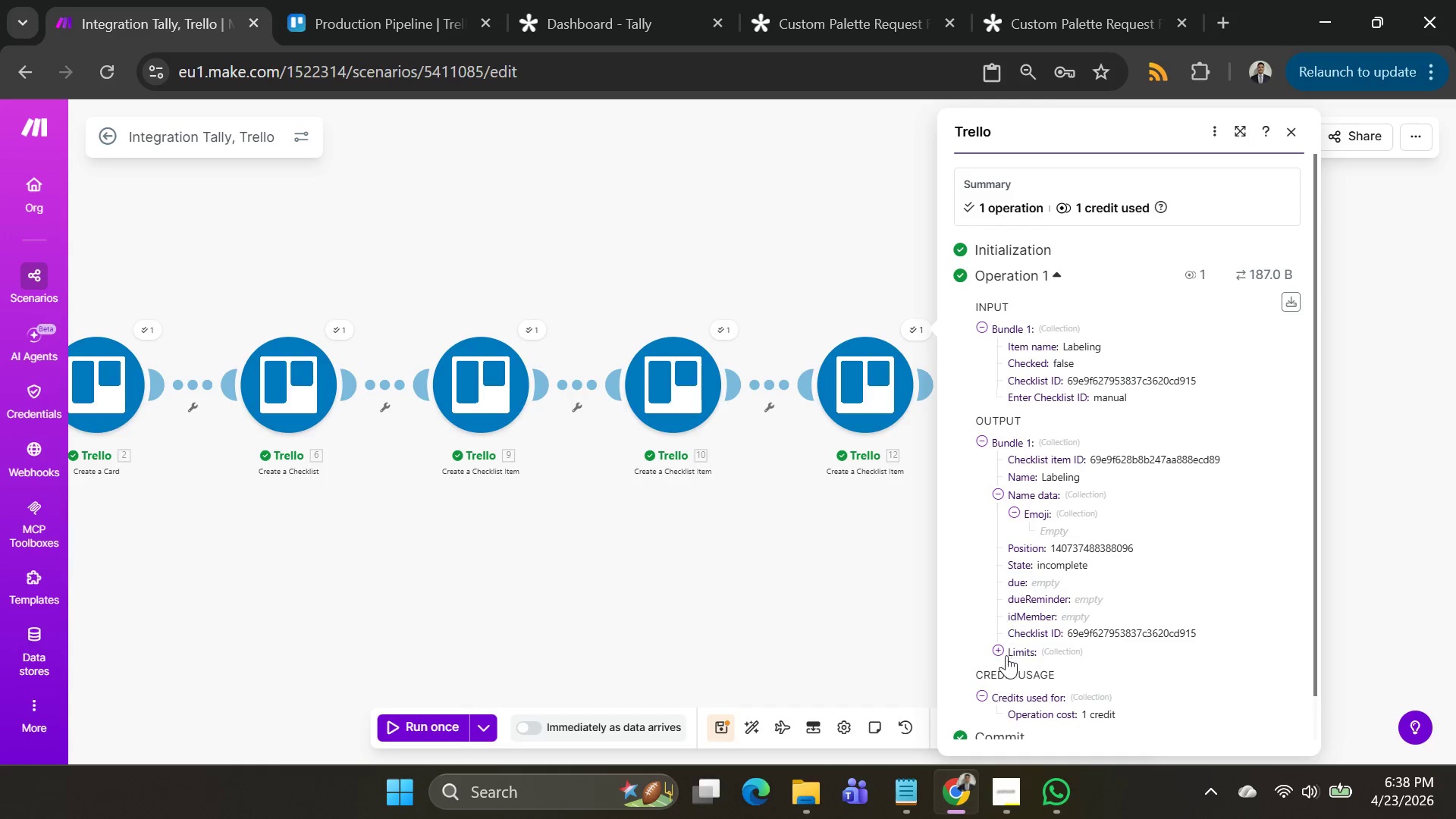 
left_click([1001, 639])
 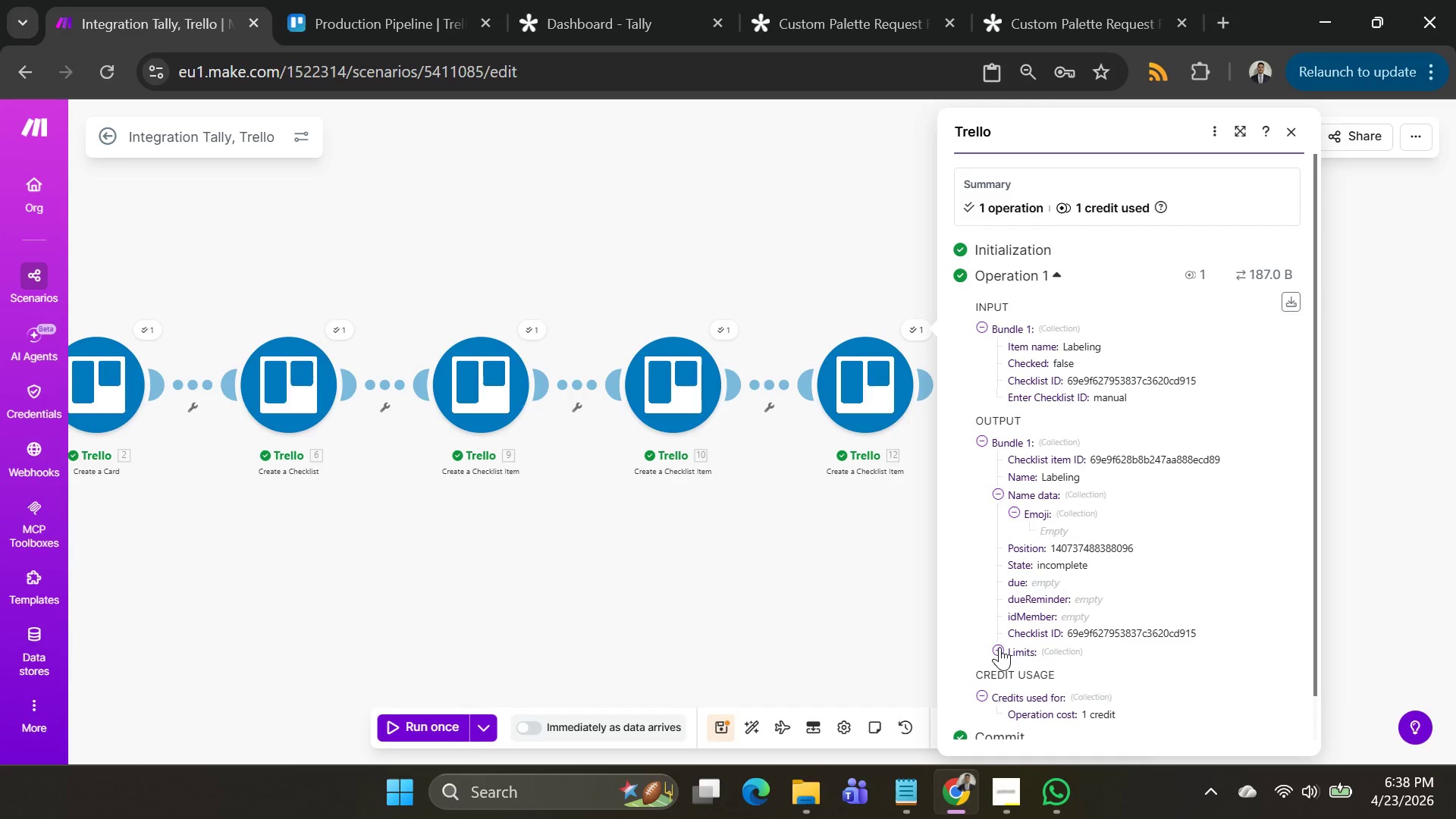 
left_click([999, 647])
 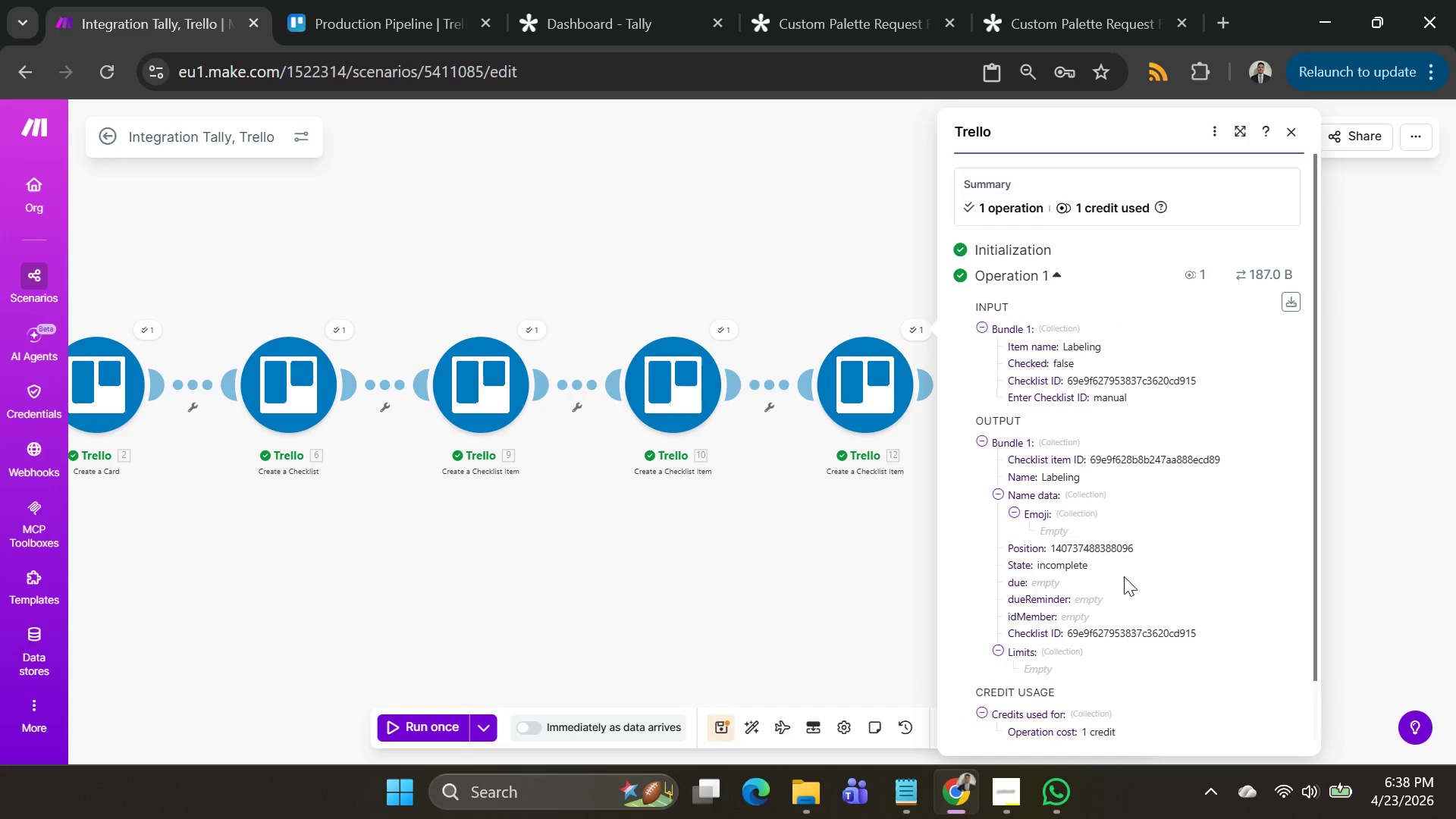 
wait(8.3)
 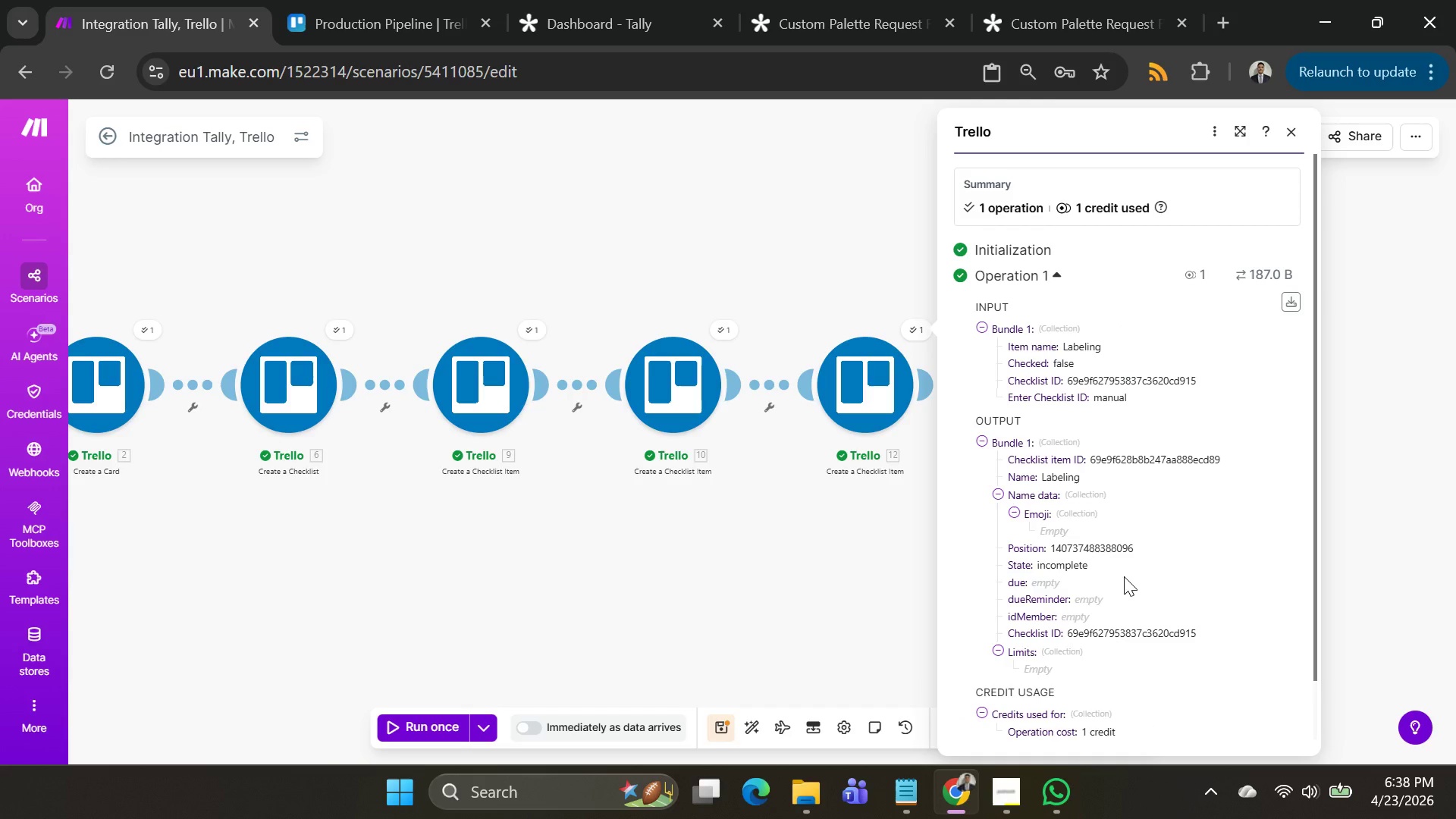 
left_click([803, 586])
 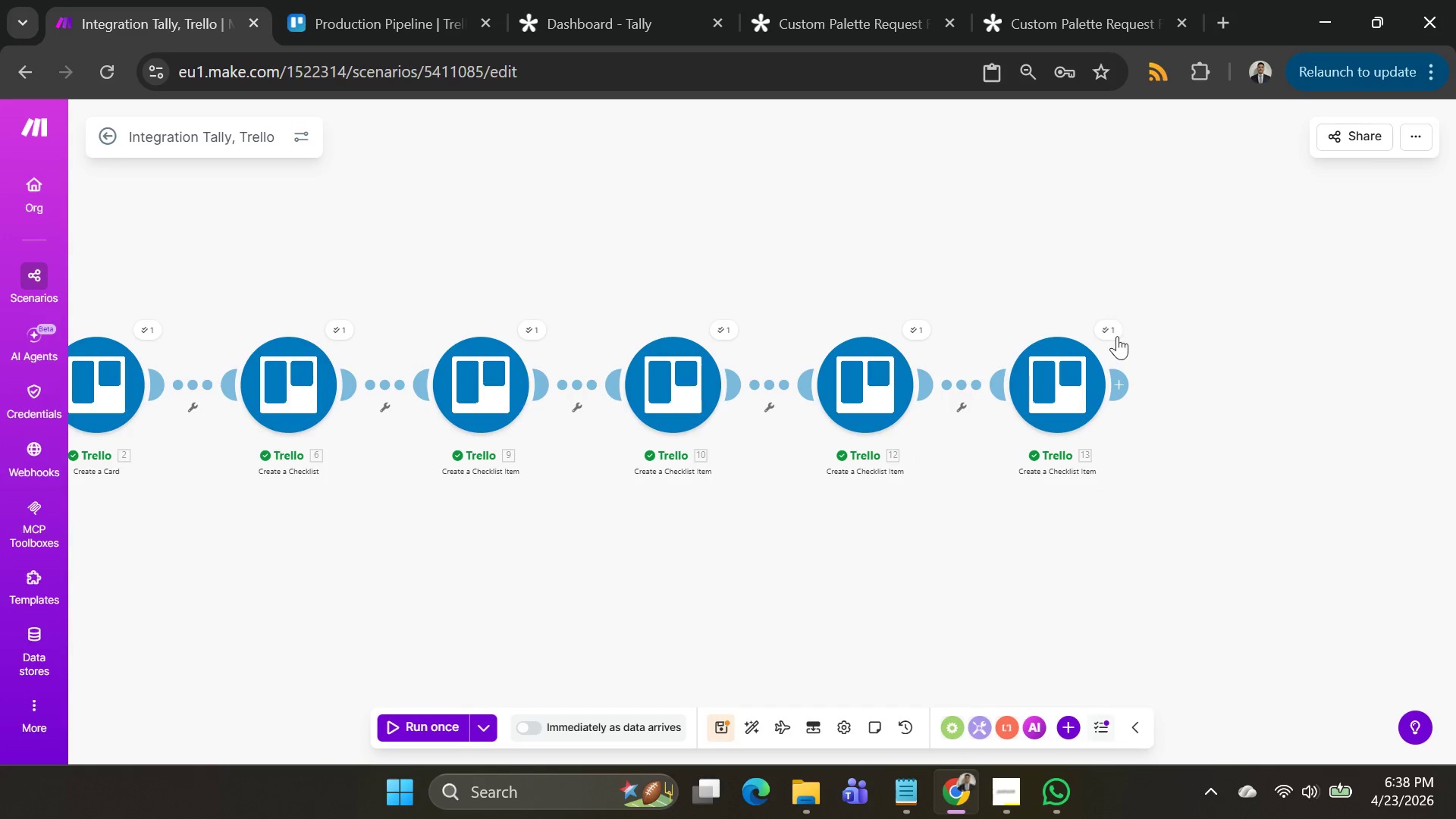 
left_click([1110, 335])
 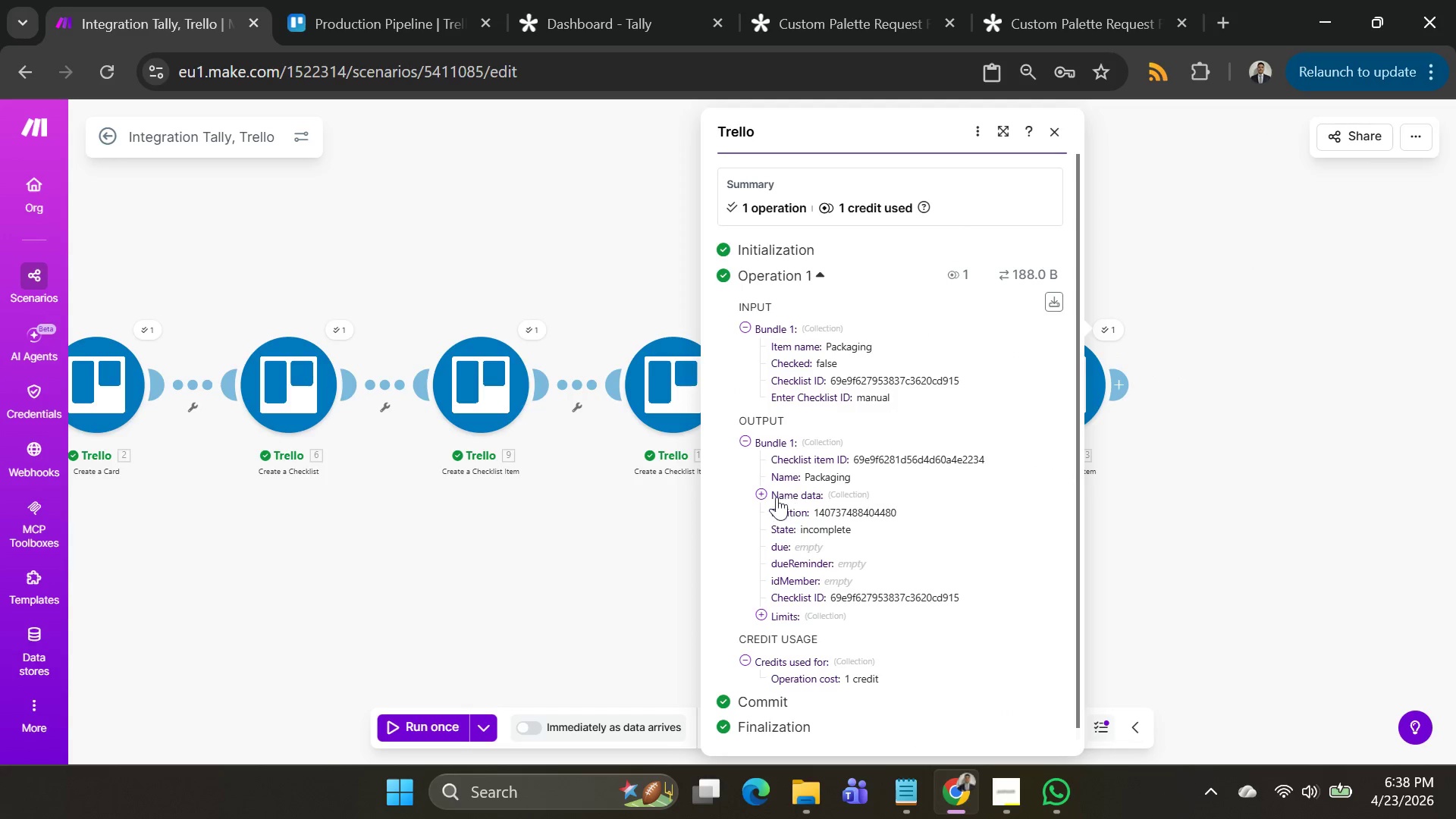 
left_click([764, 497])
 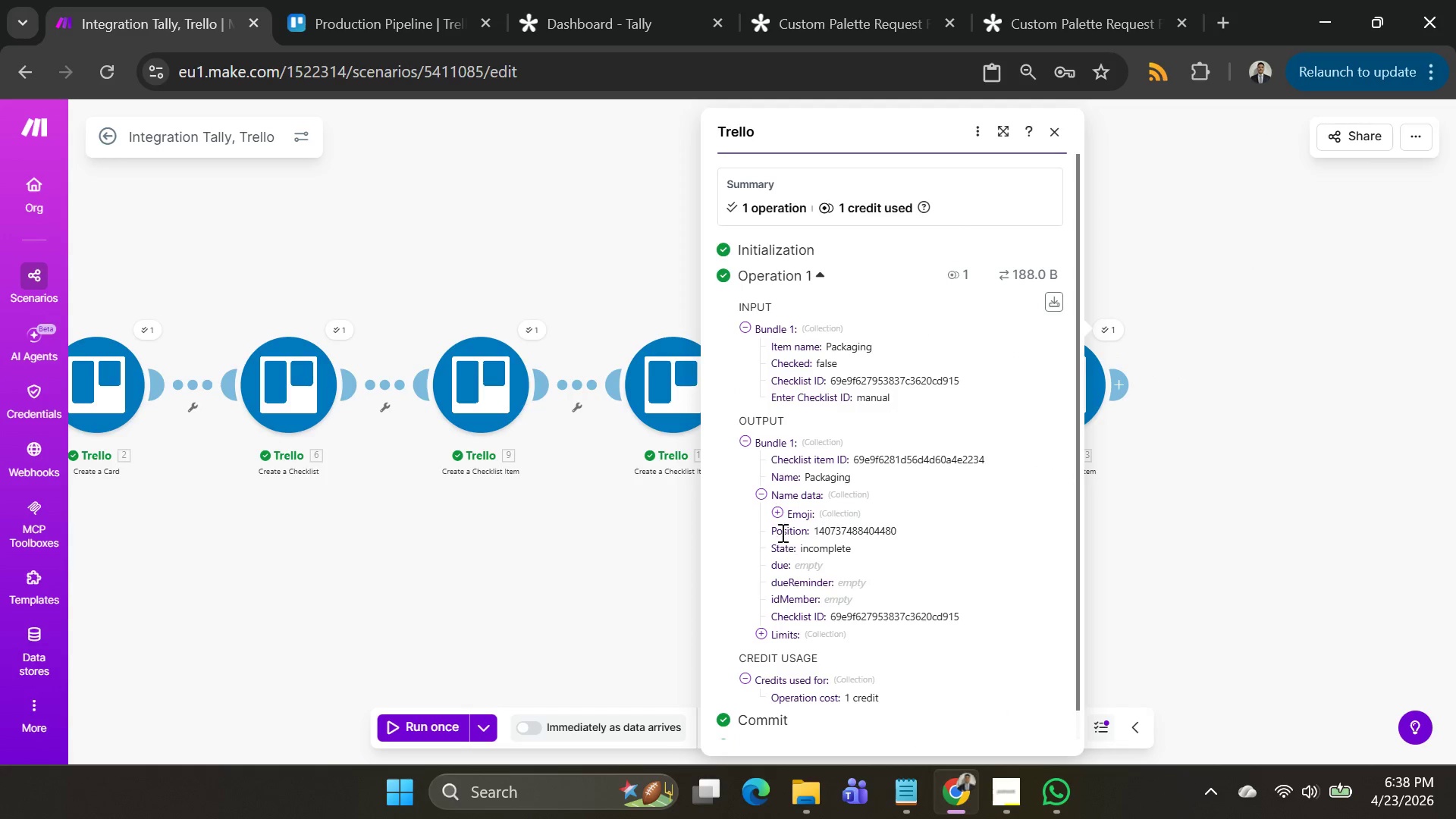 
left_click([780, 521])
 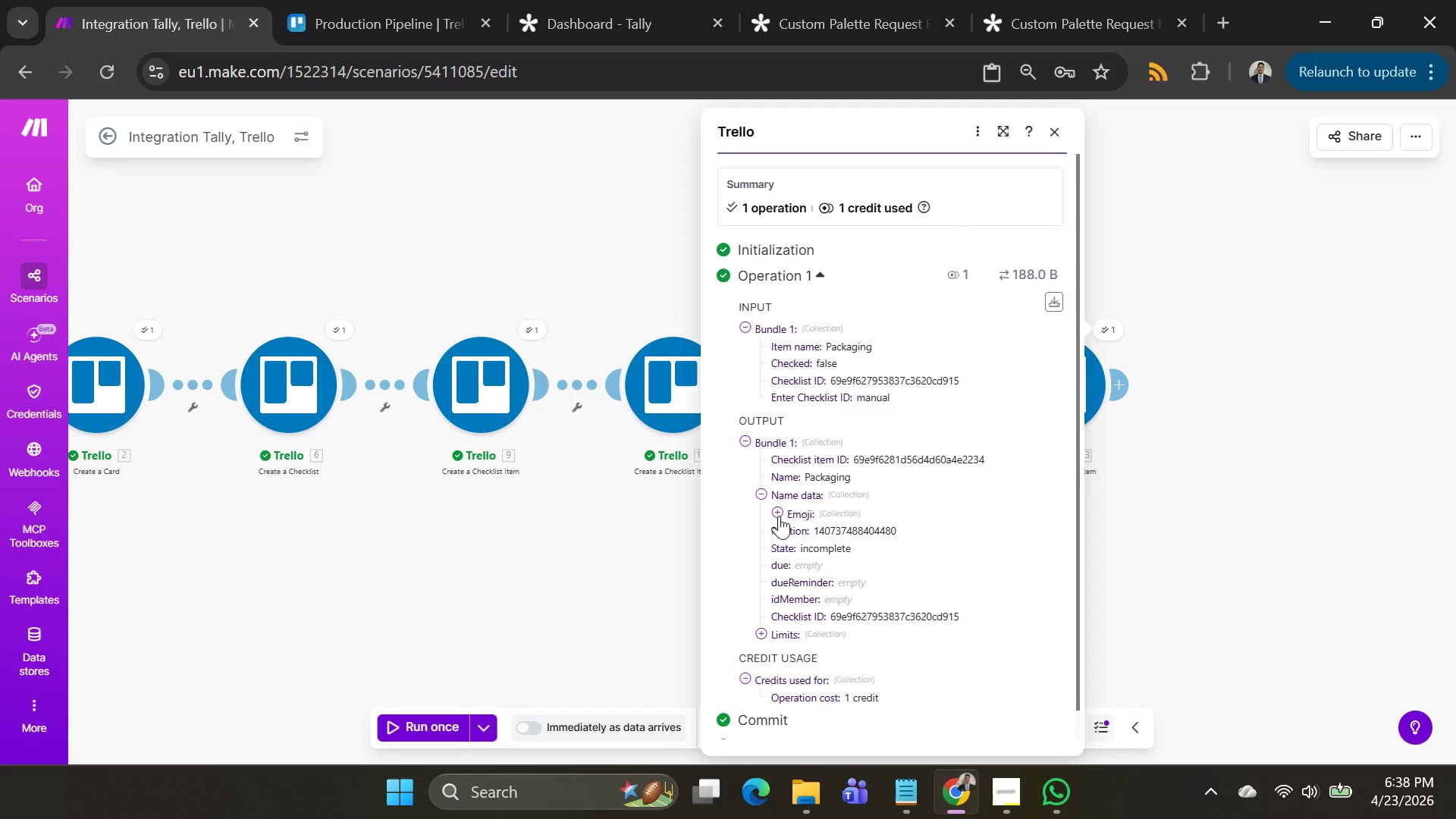 
left_click([779, 516])
 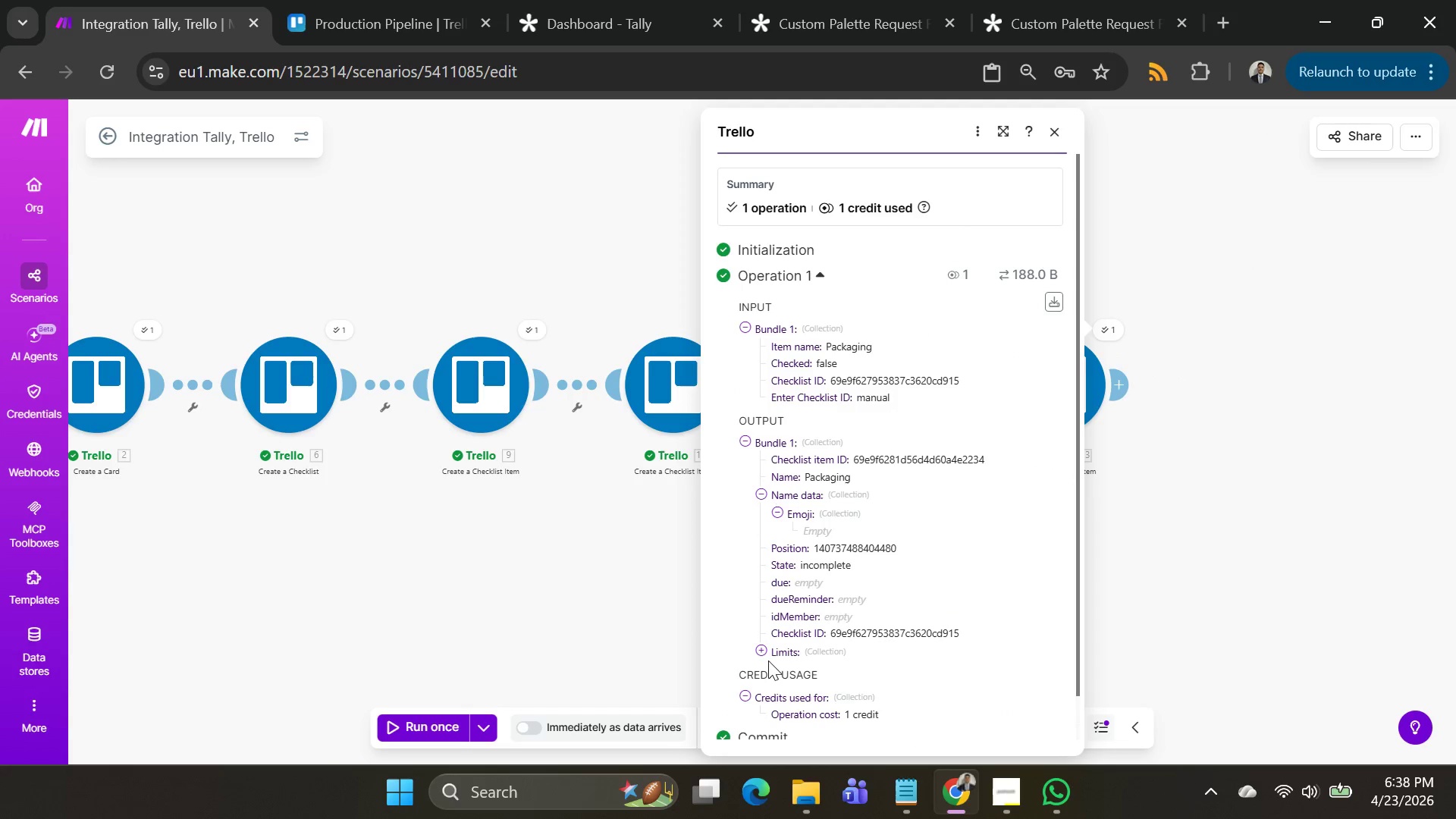 
left_click_drag(start_coordinate=[765, 655], to_coordinate=[769, 651])
 